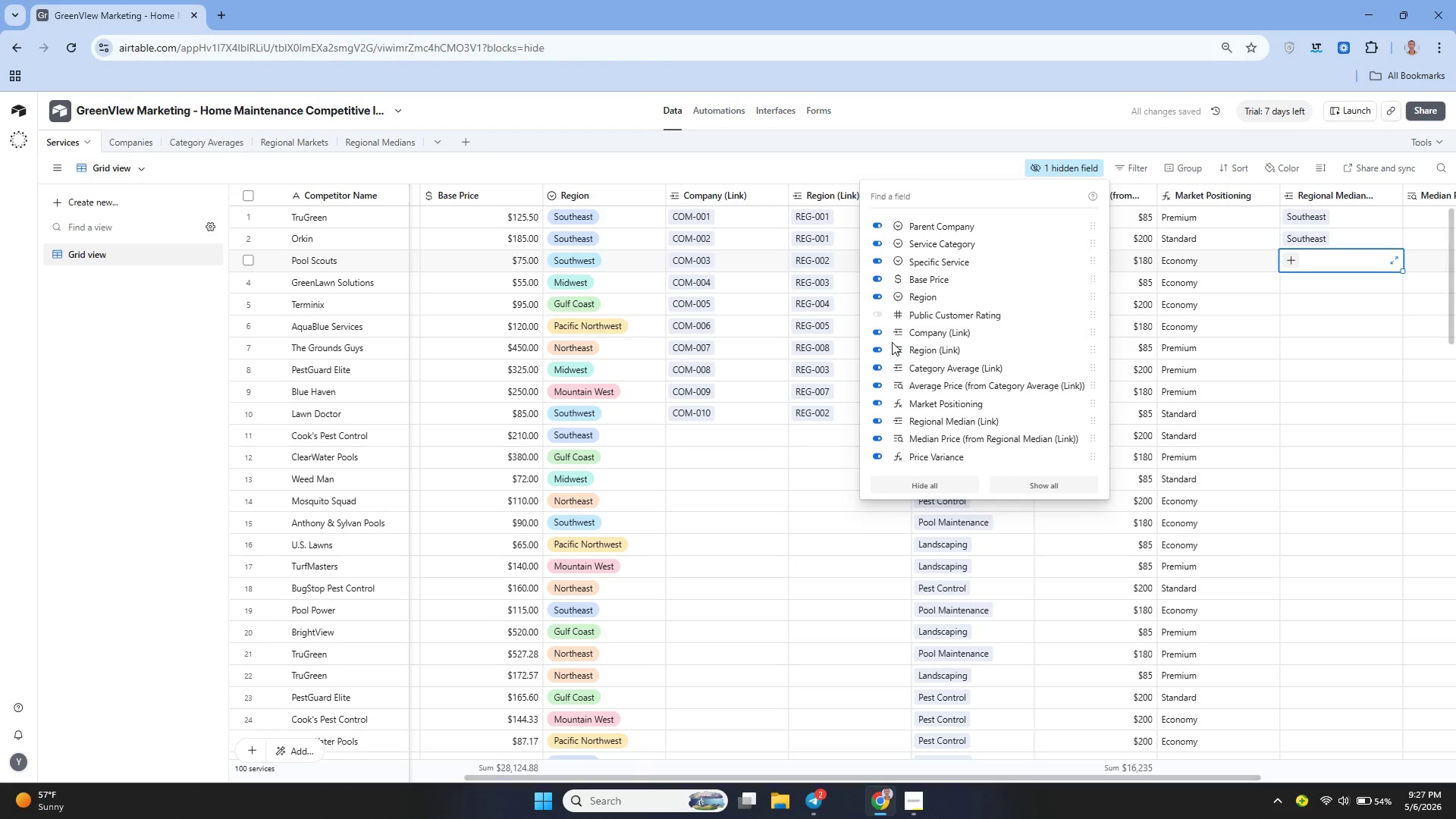 
left_click([880, 333])
 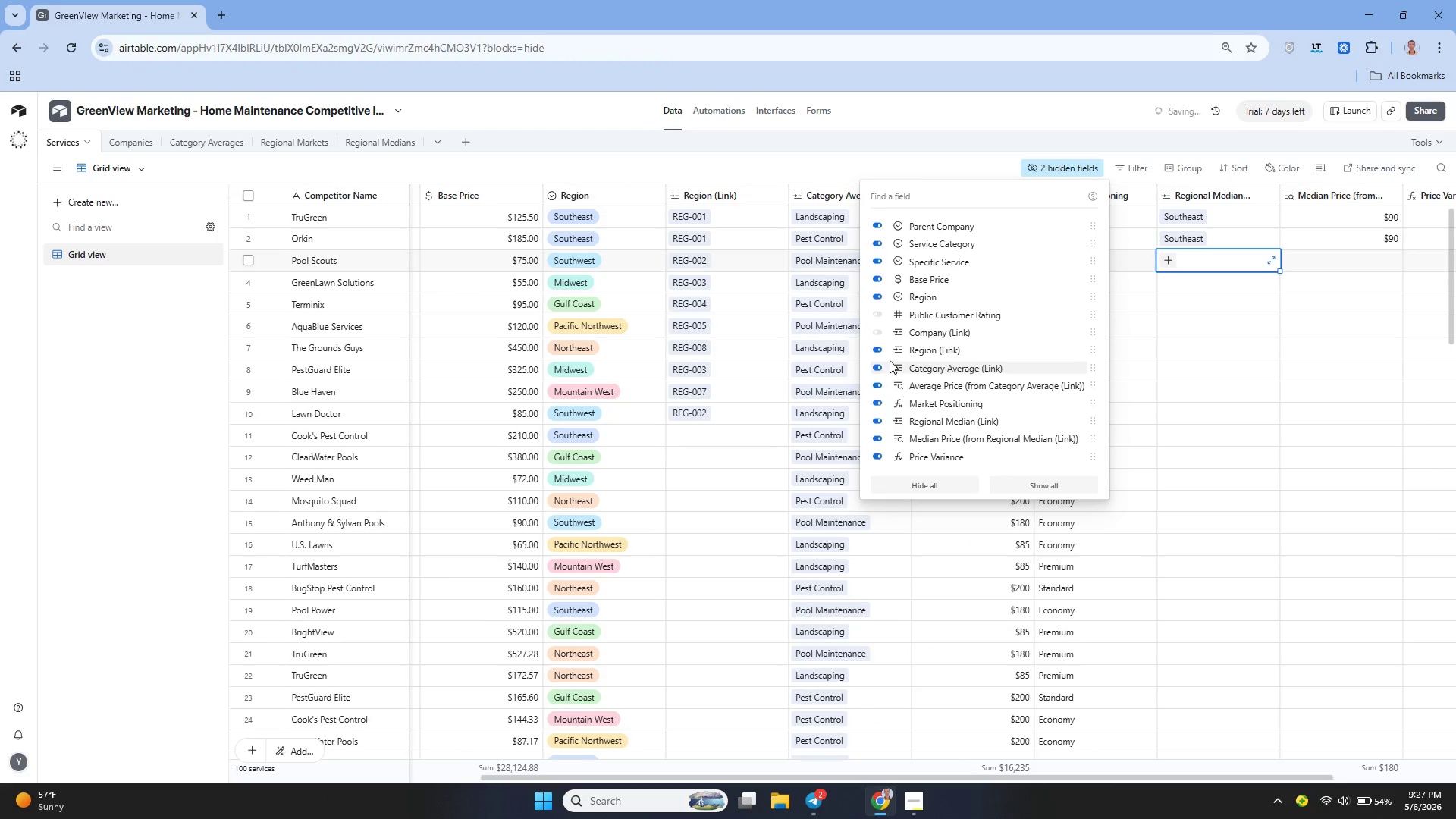 
left_click([879, 354])
 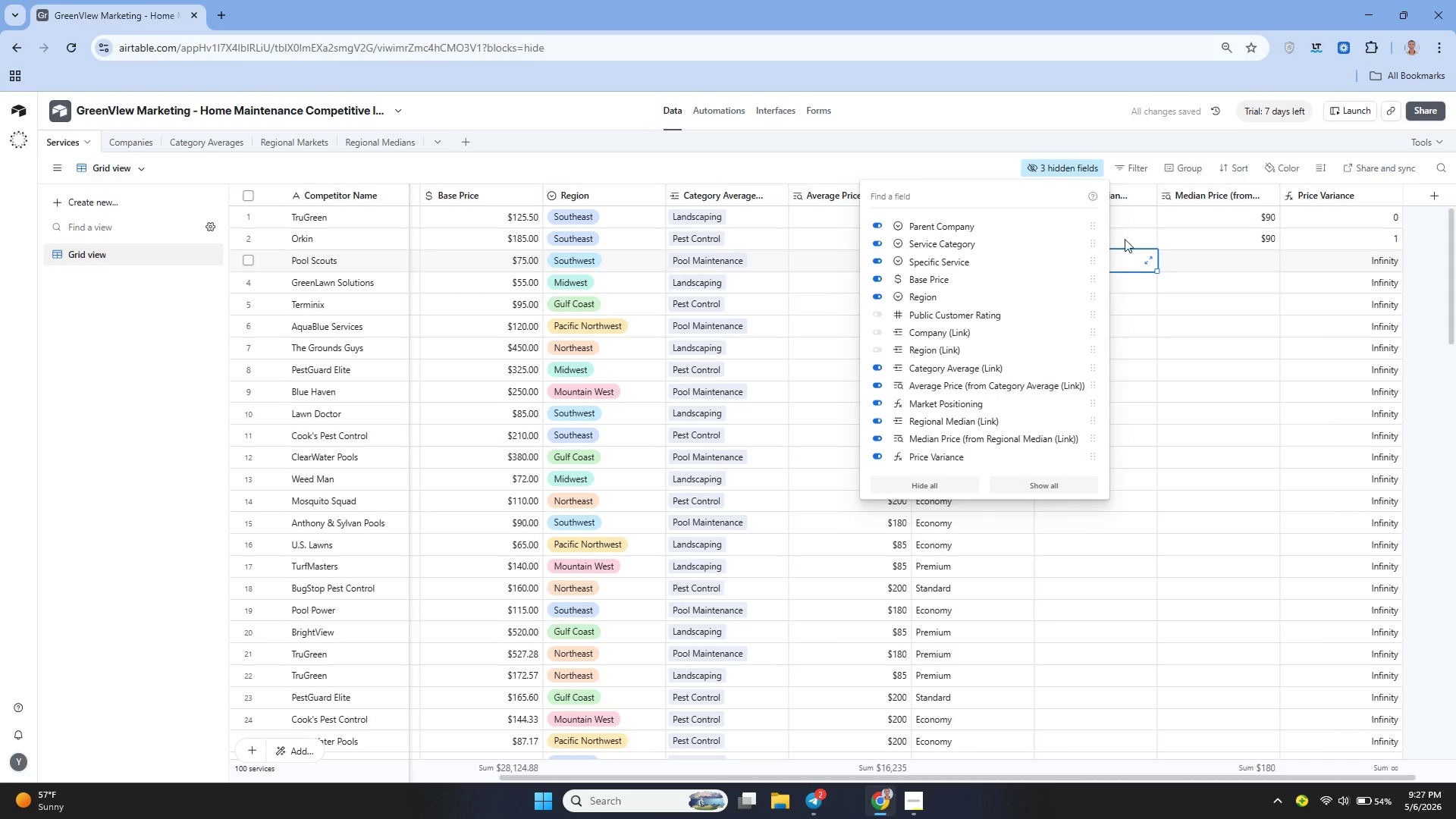 
left_click([989, 171])
 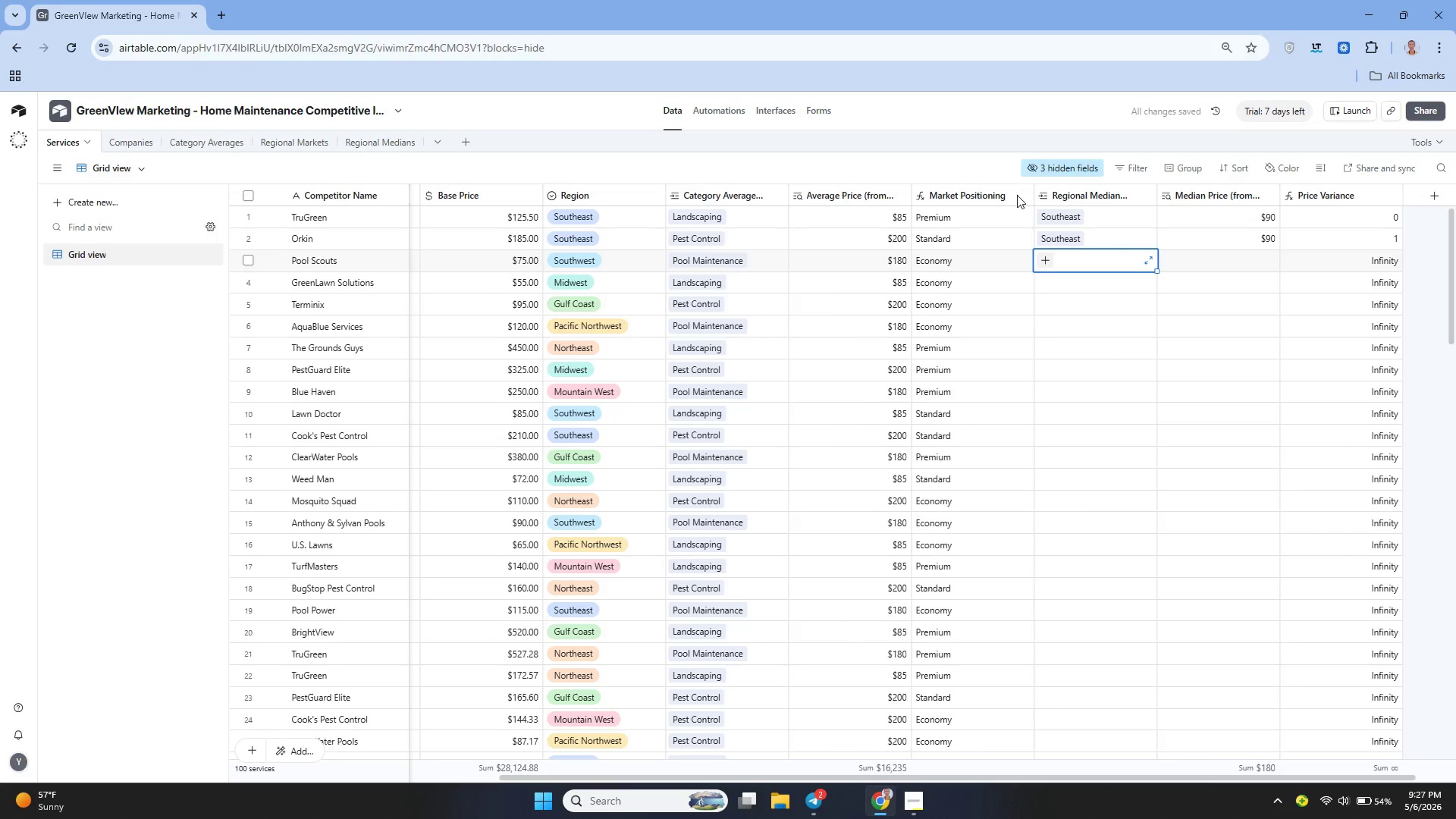 
mouse_move([990, 256])
 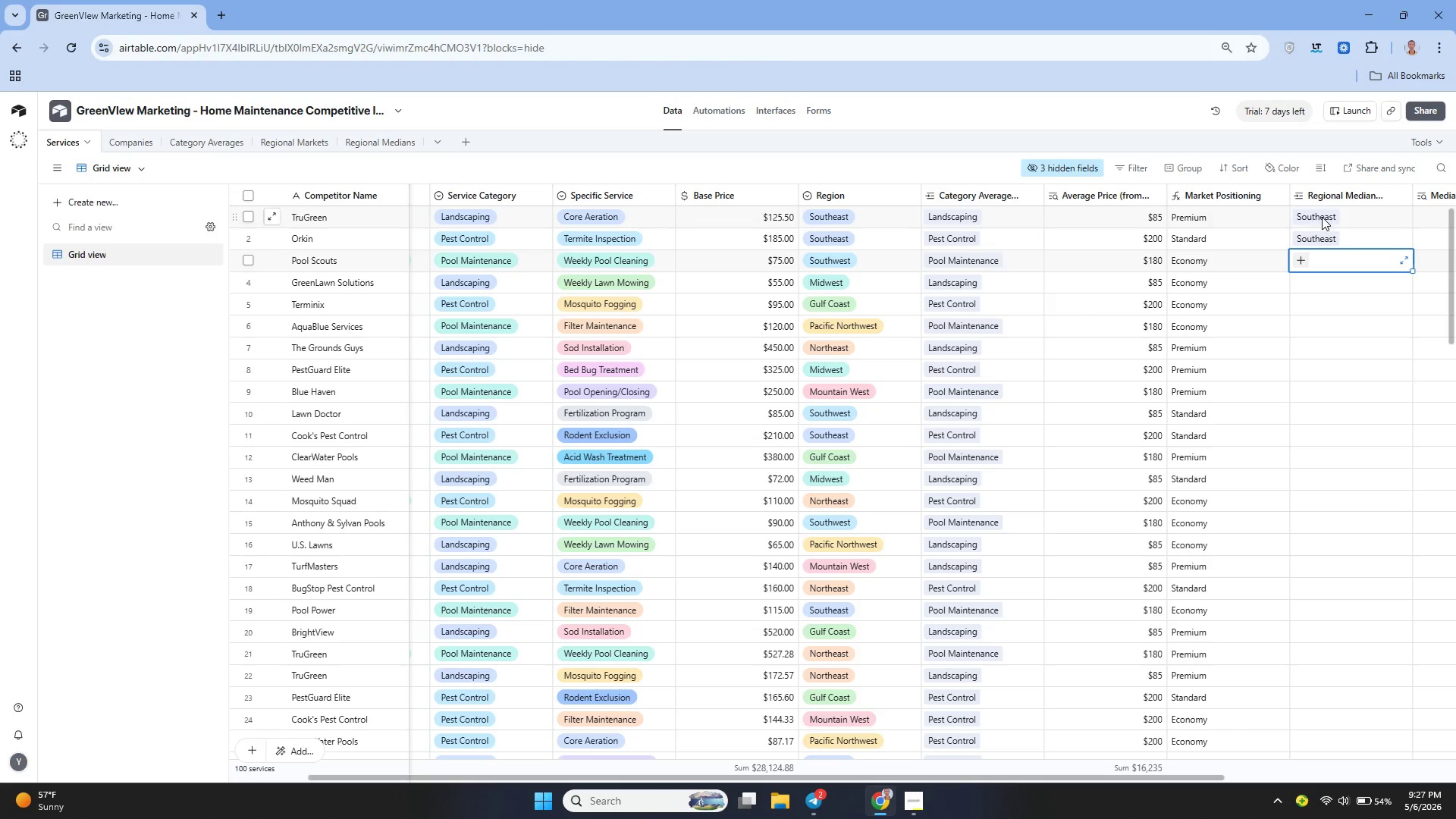 
left_click([1326, 217])
 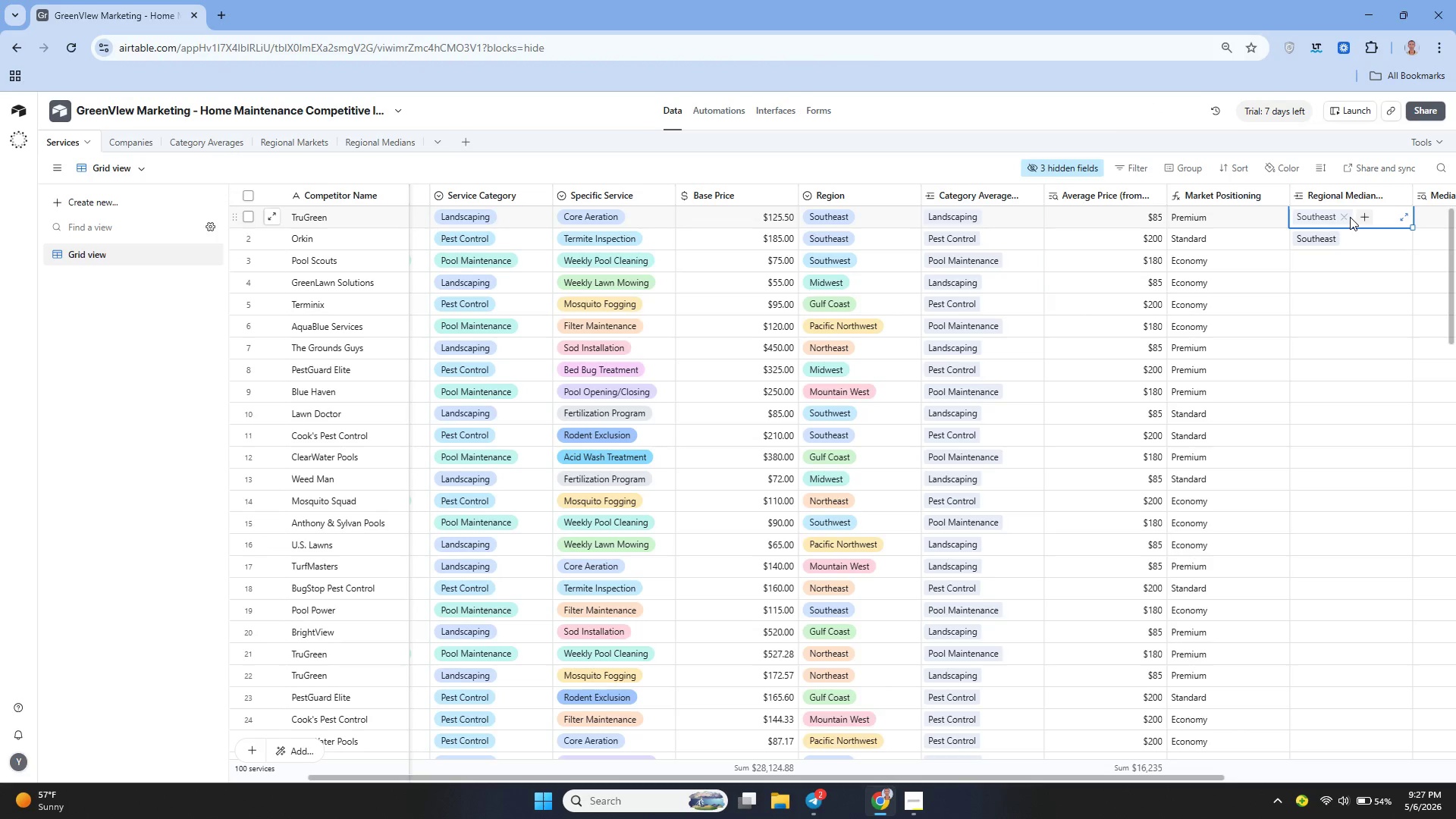 
left_click([1343, 217])
 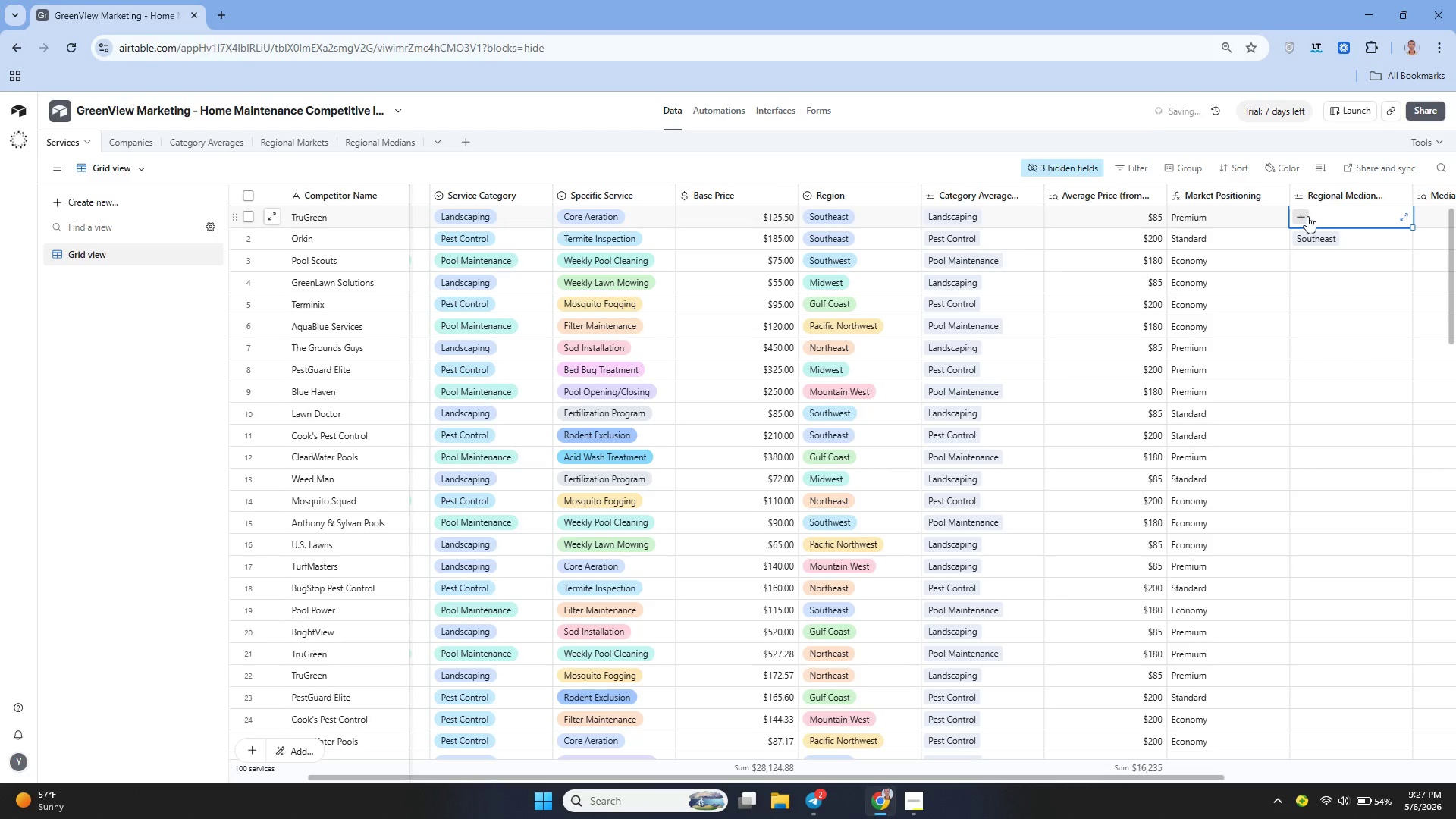 
left_click([1307, 215])
 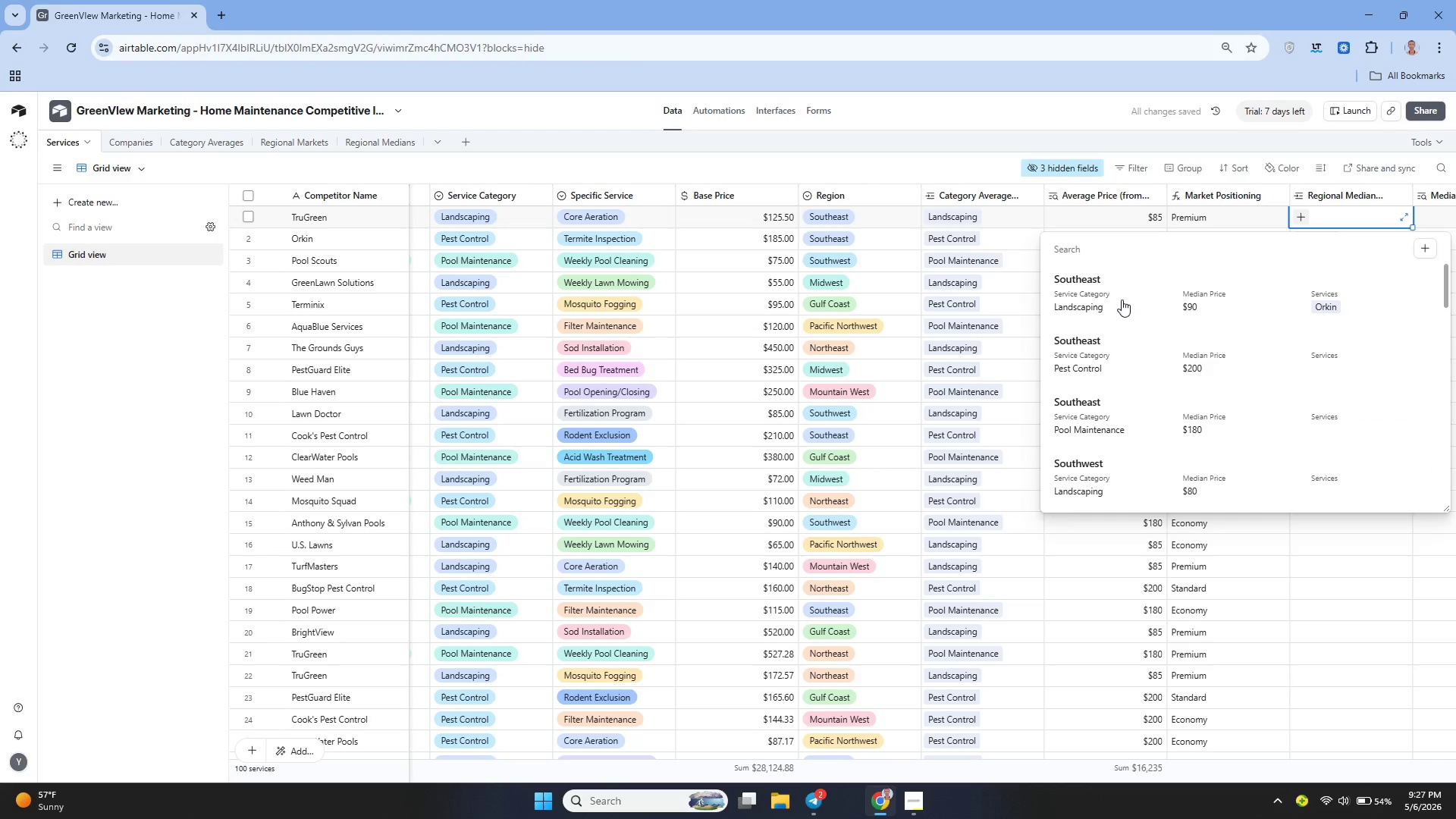 
left_click([1122, 300])
 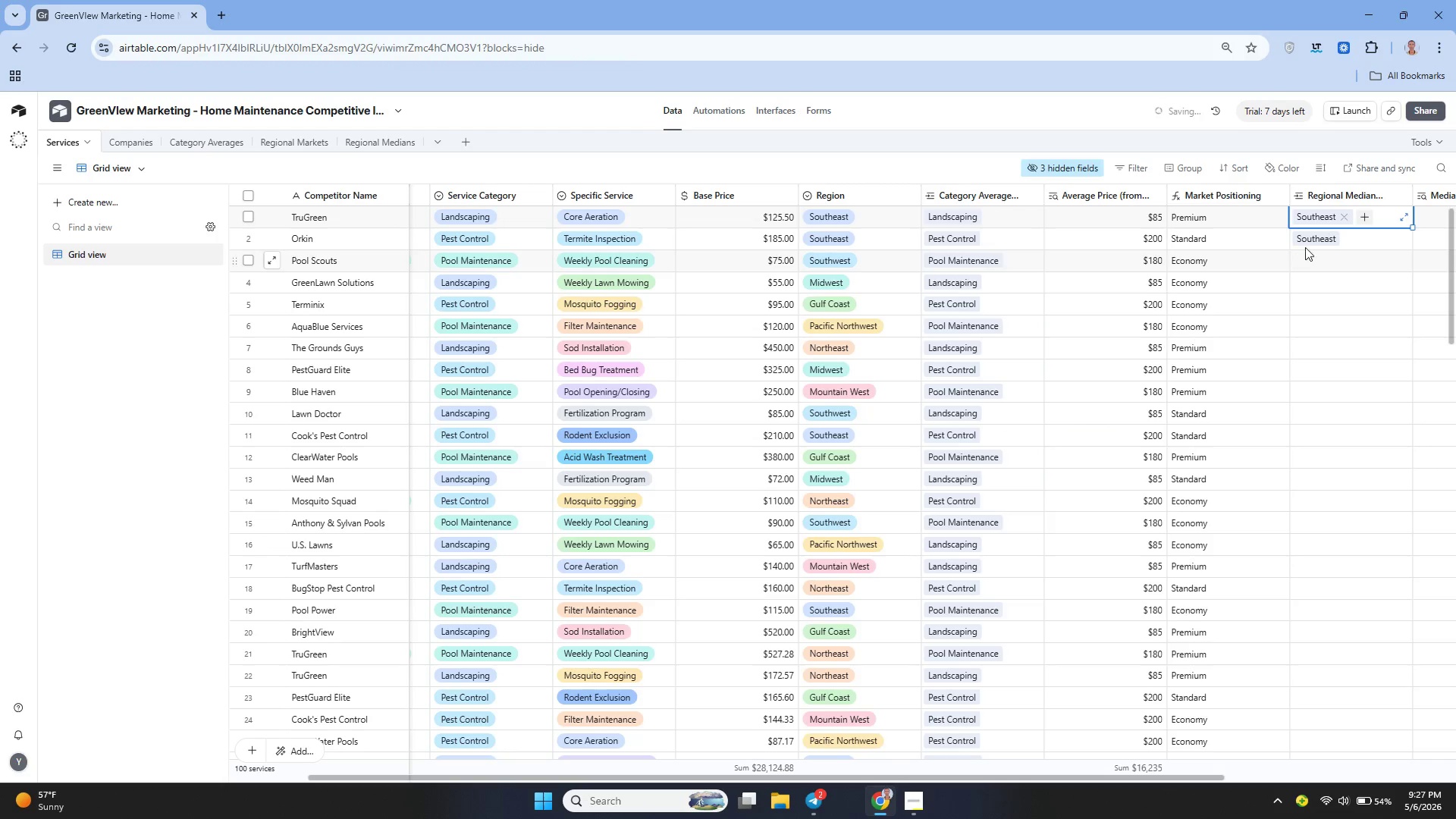 
left_click([1320, 238])
 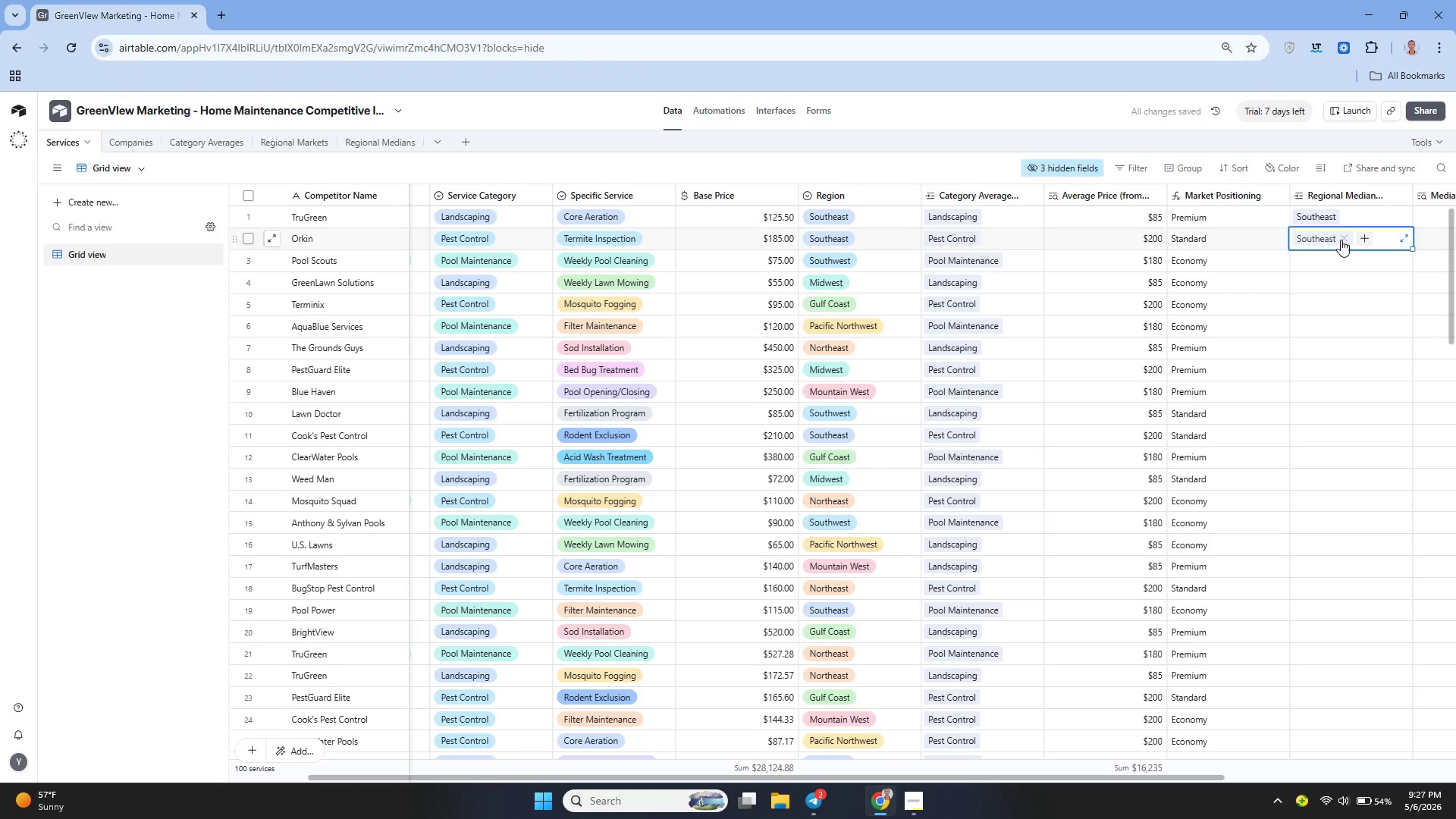 
left_click([1341, 240])
 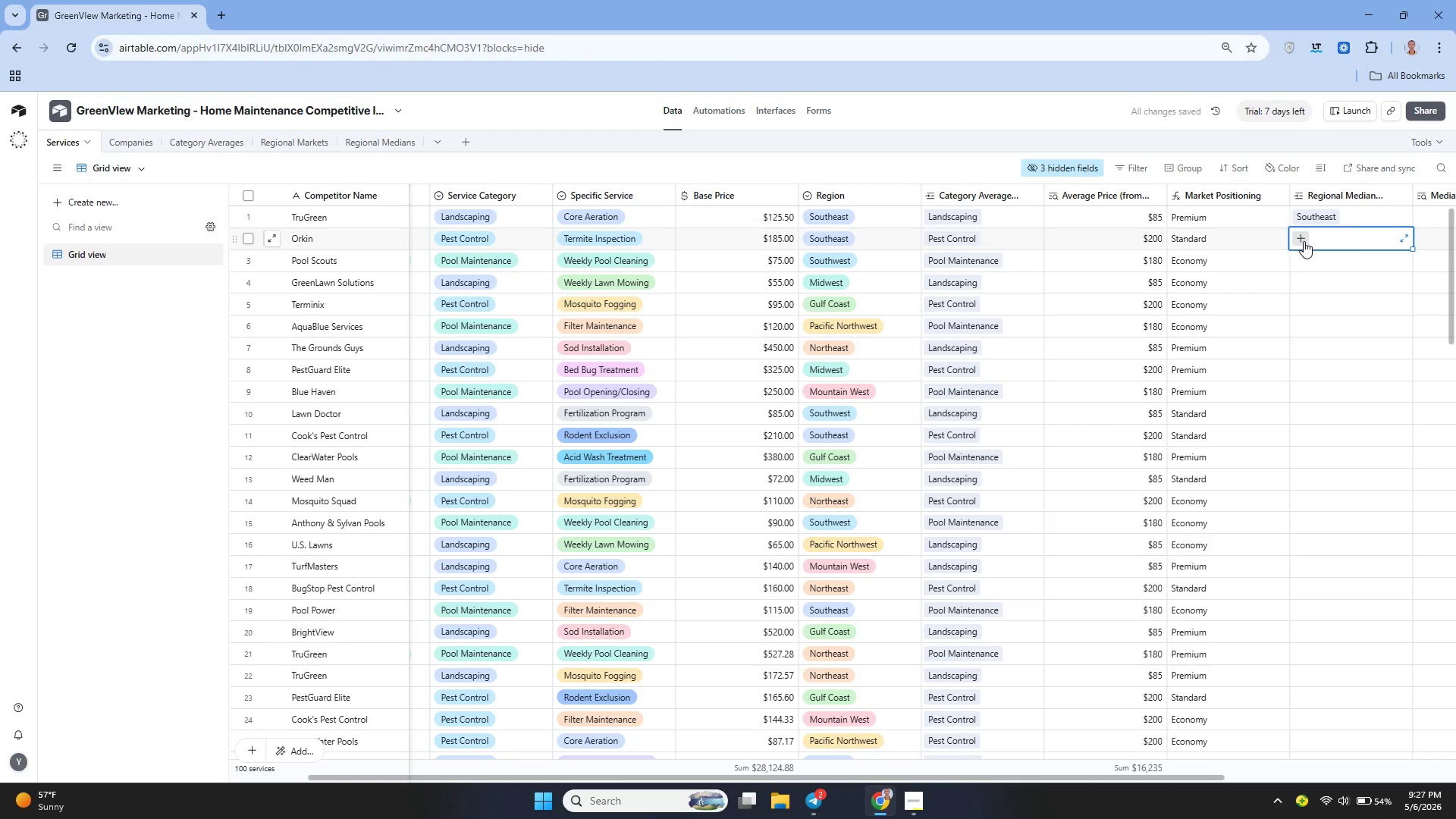 
left_click([1304, 241])
 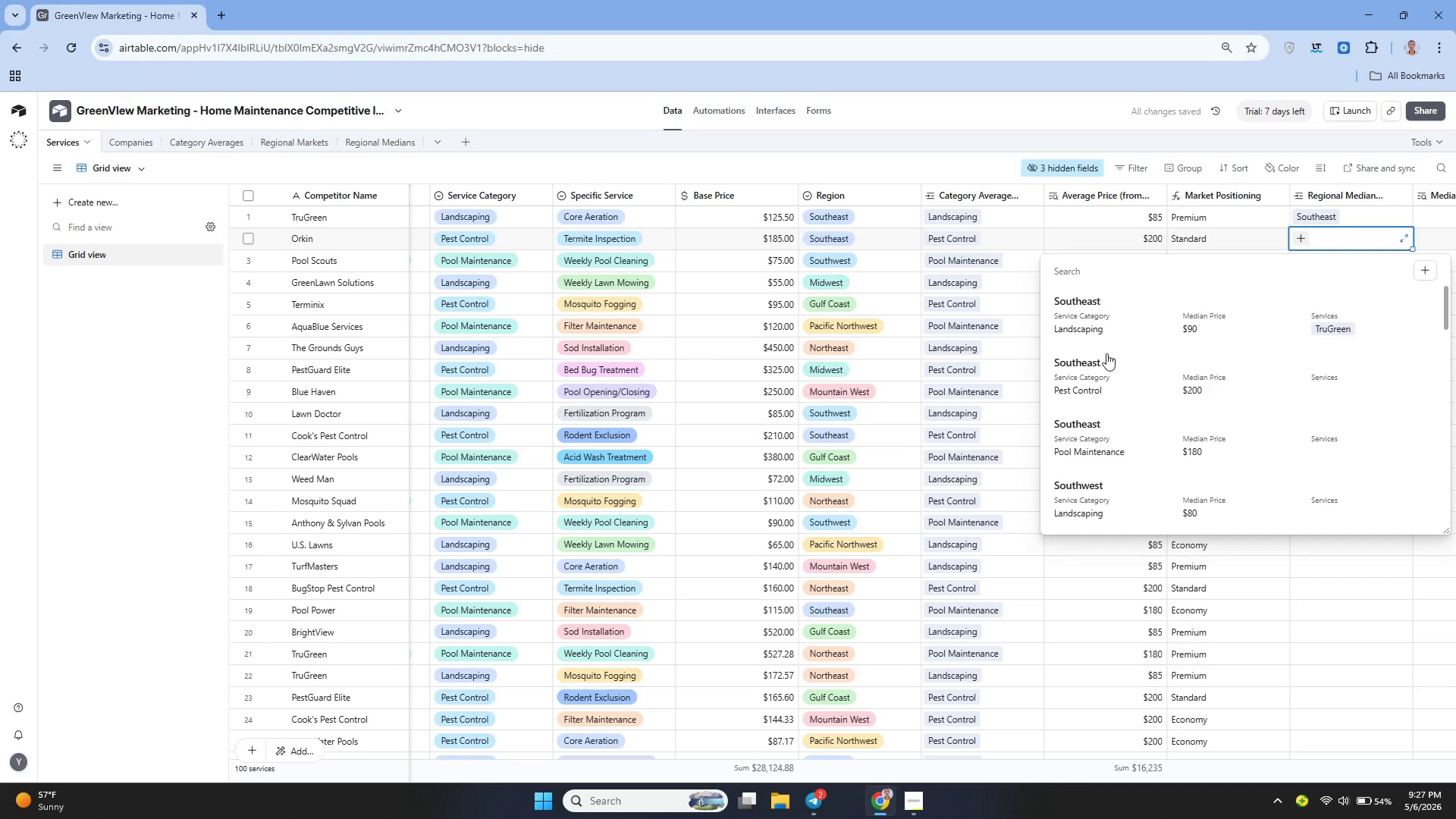 
left_click([1109, 369])
 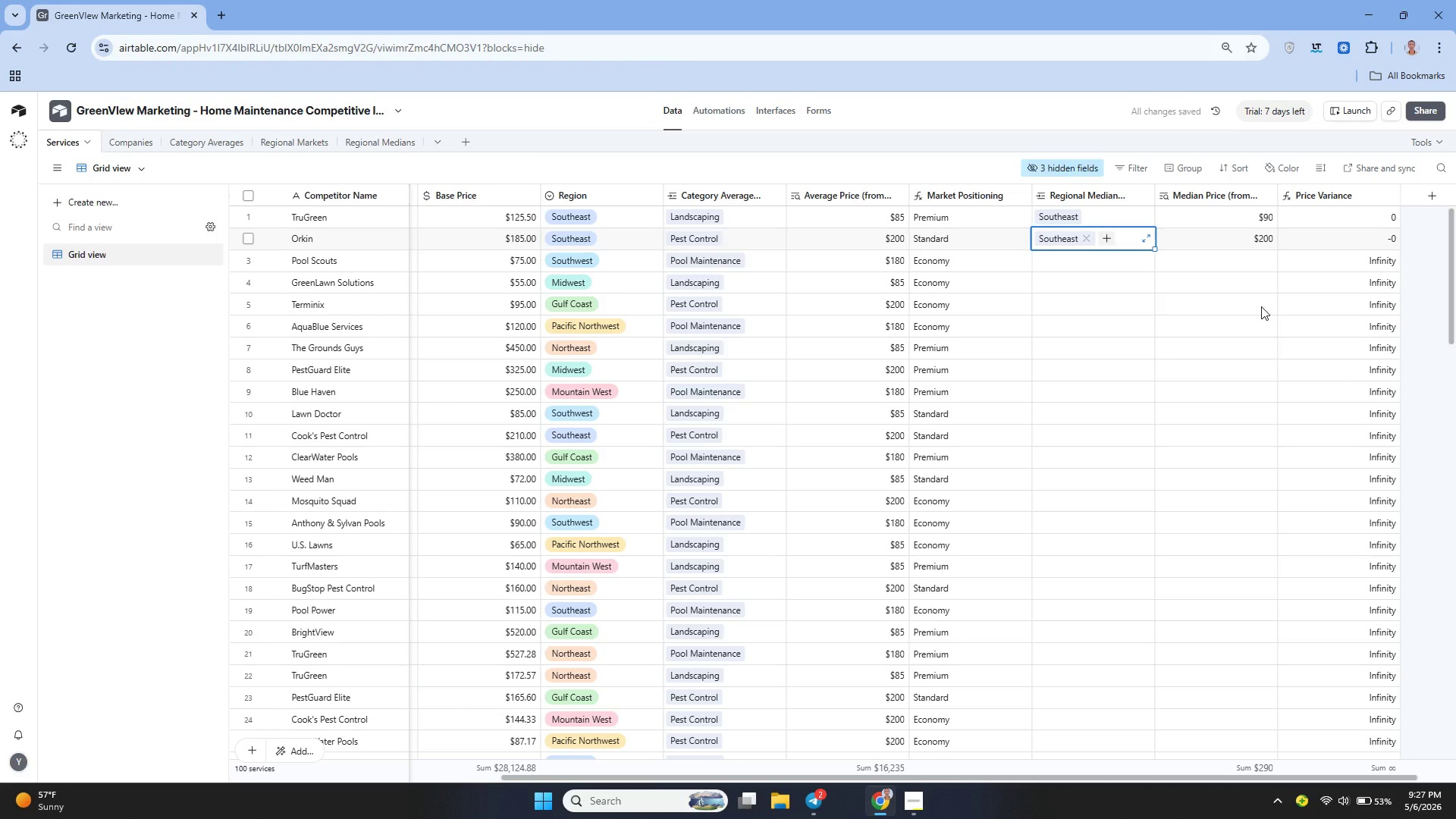 
wait(8.56)
 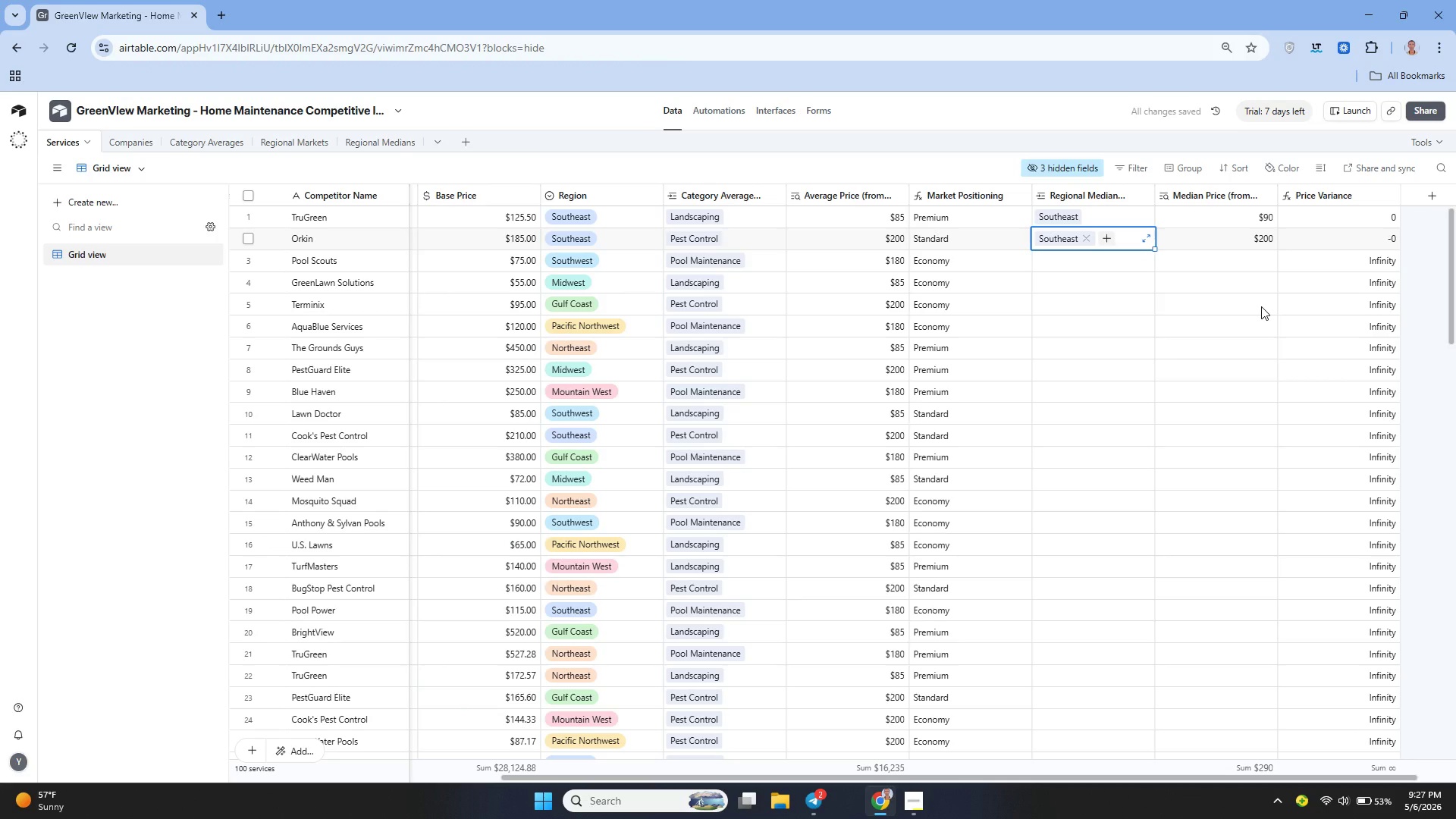 
left_click([1377, 190])
 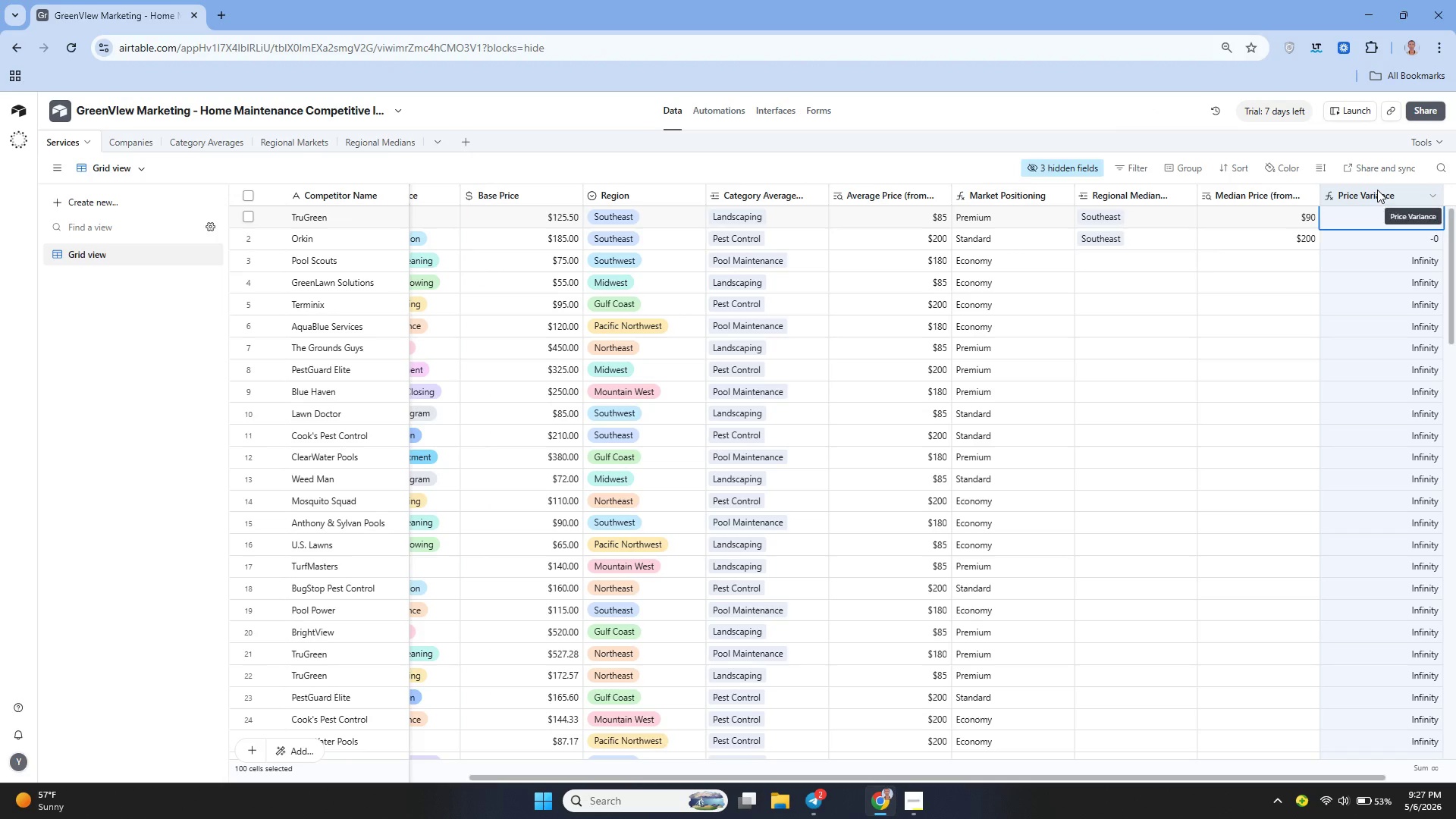 
right_click([1377, 190])
 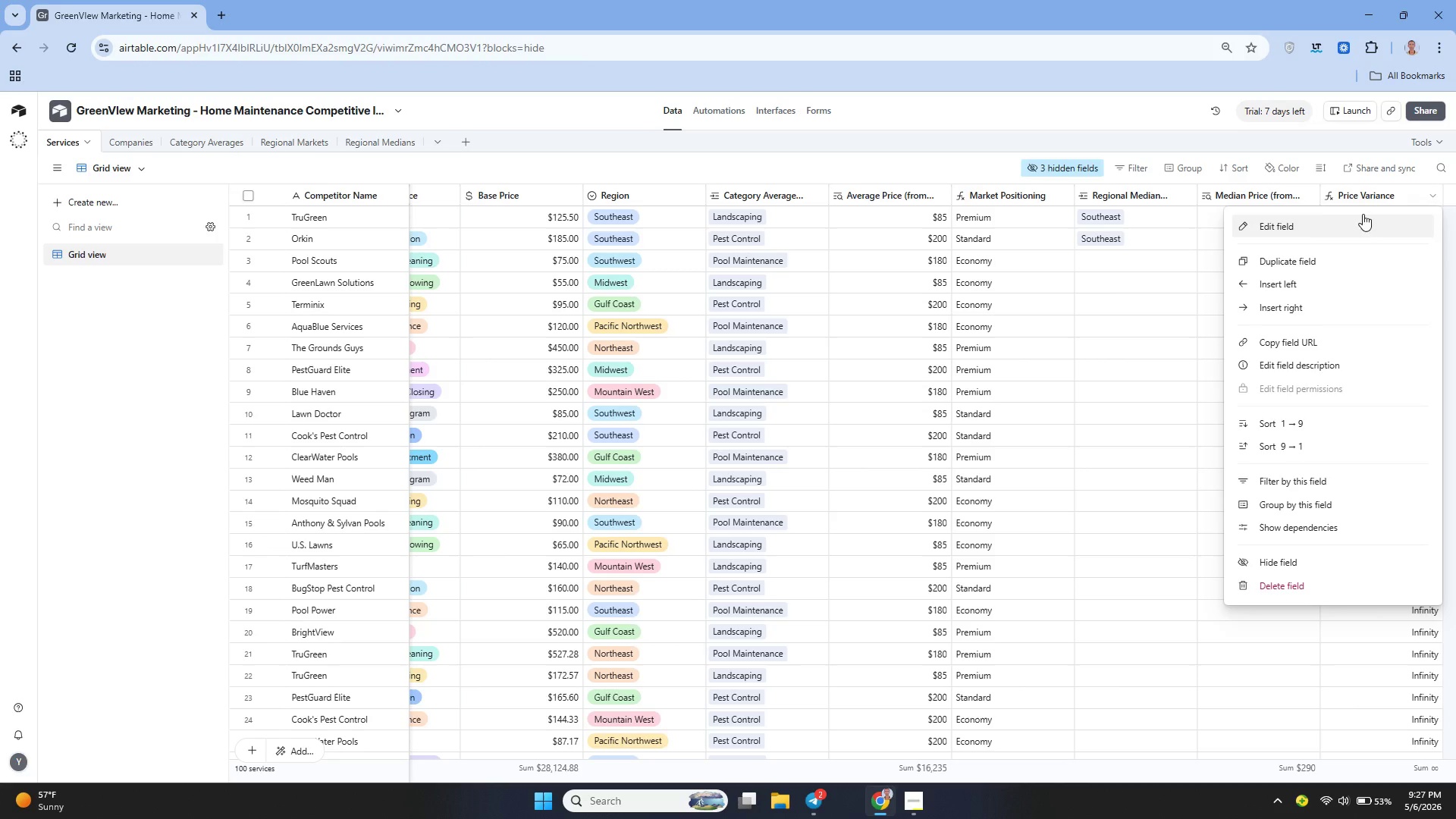 
left_click([1316, 223])
 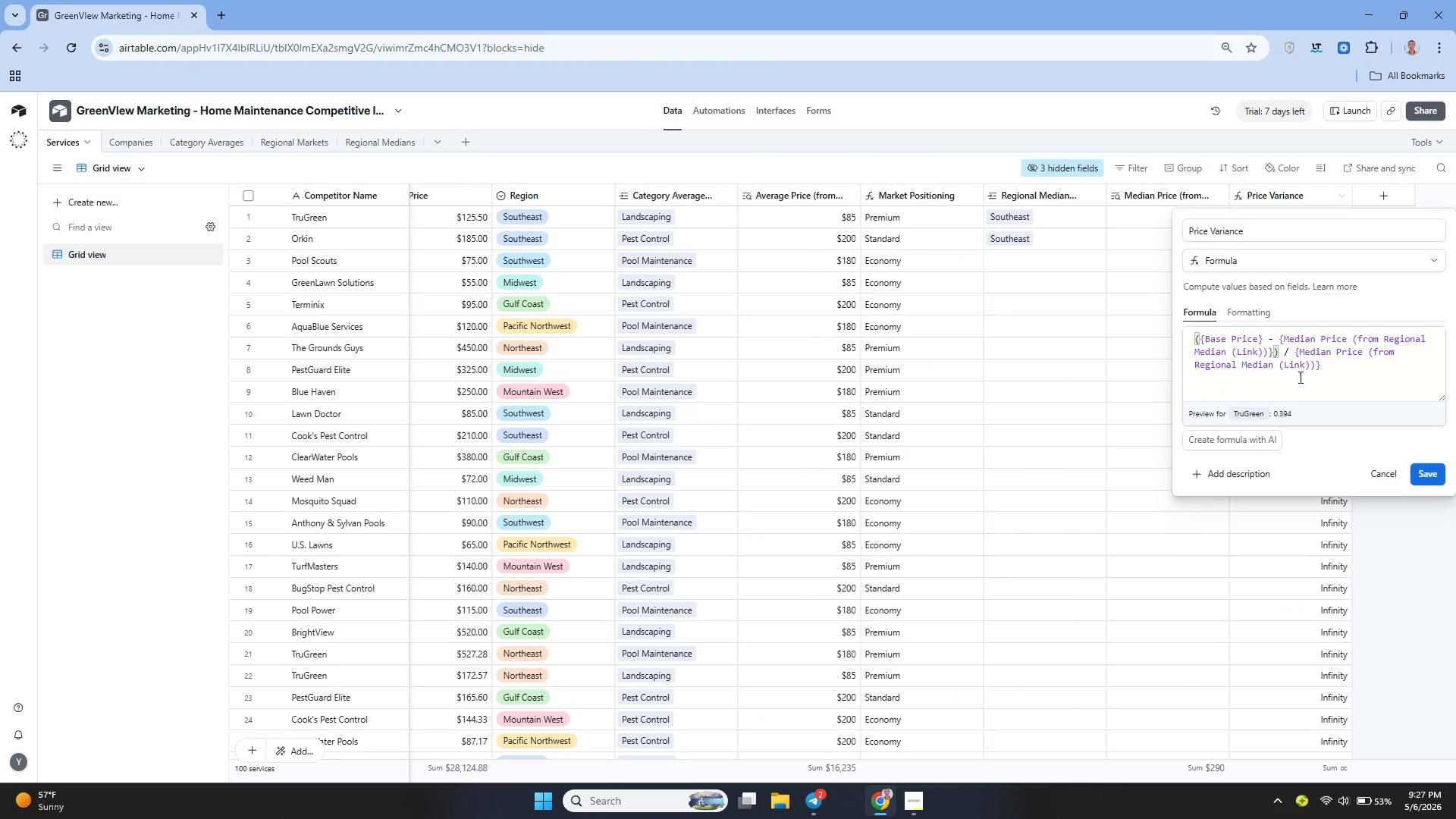 
wait(5.16)
 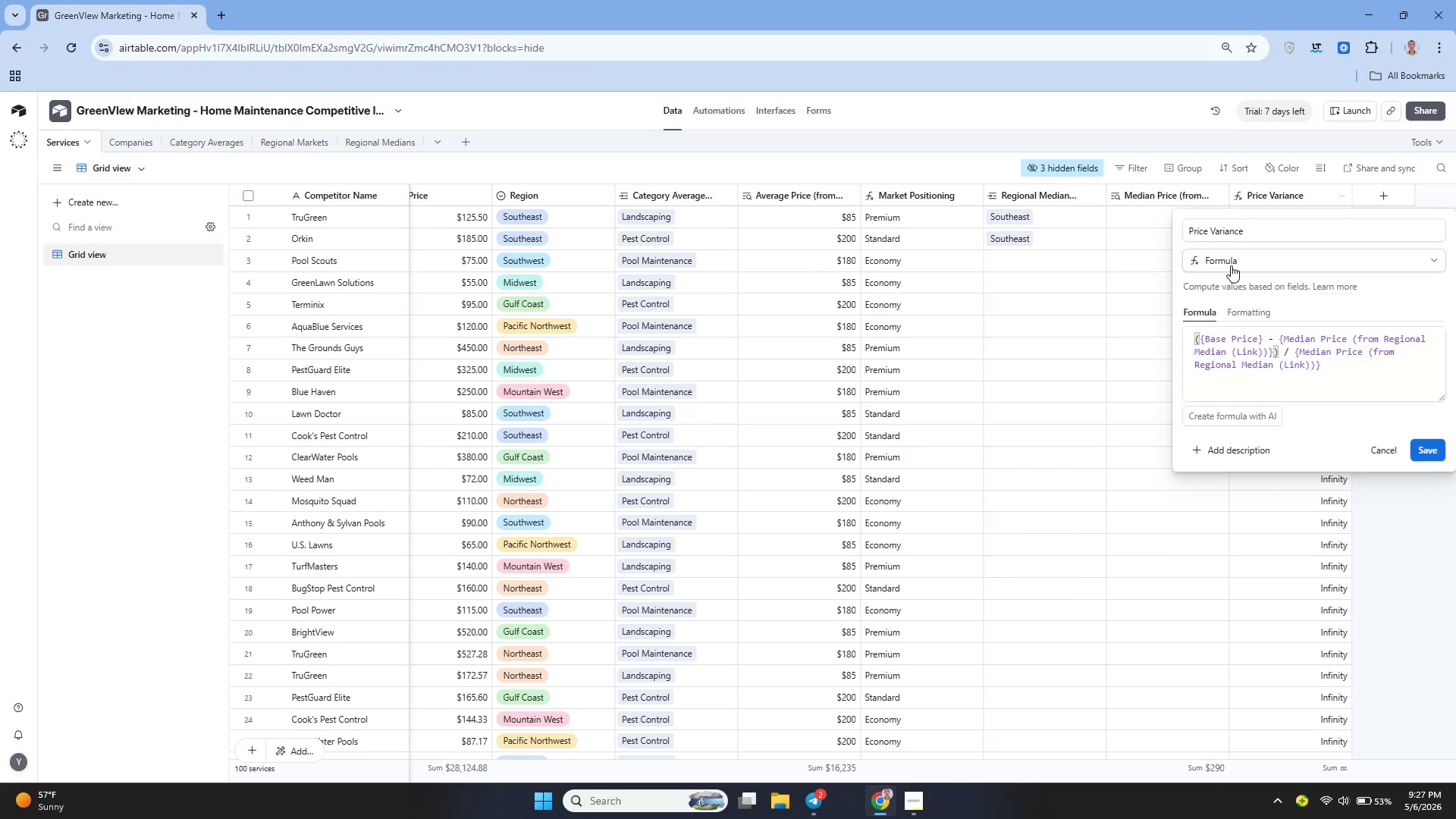 
left_click([1376, 469])
 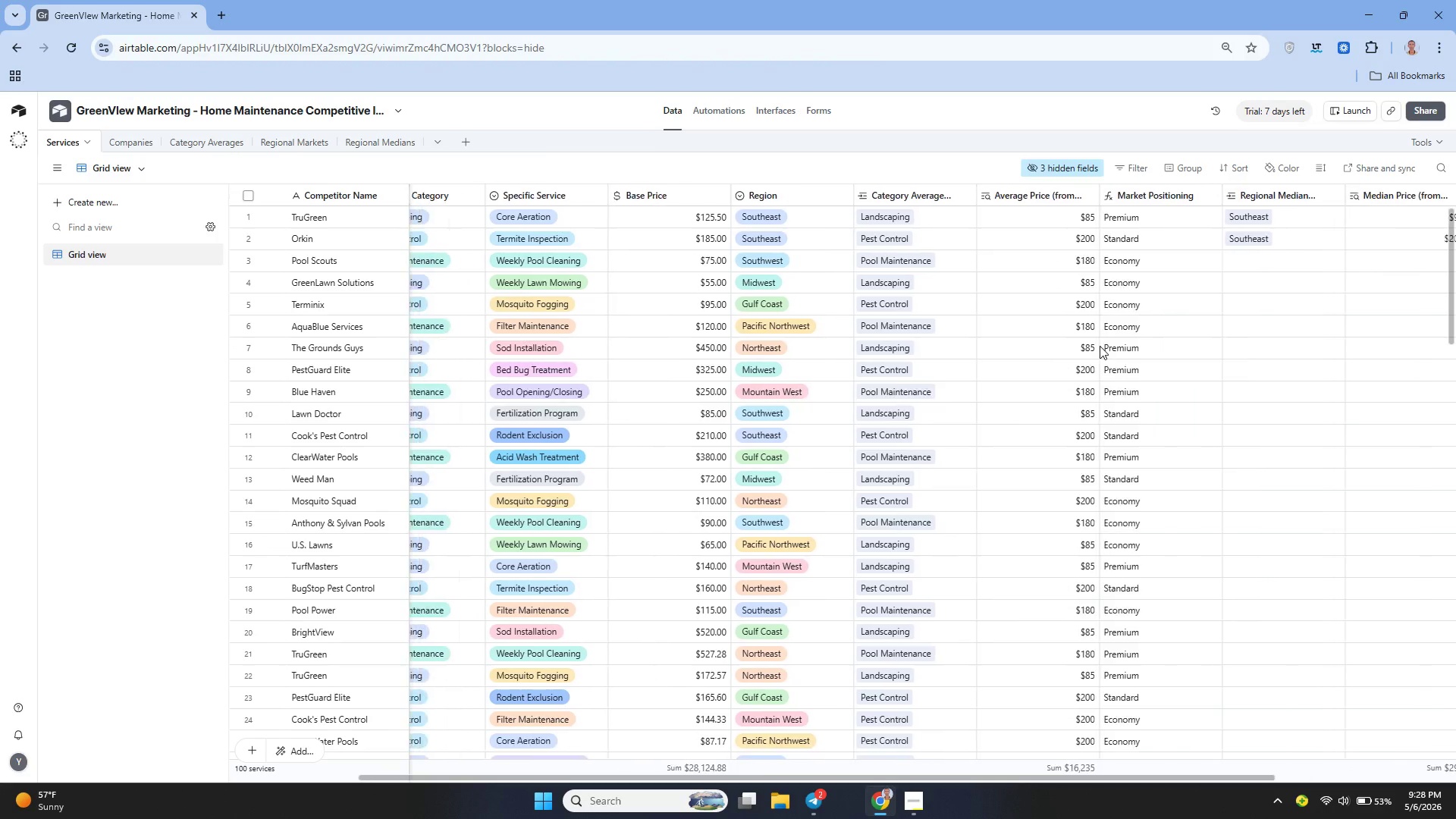 
mouse_move([1145, 330])
 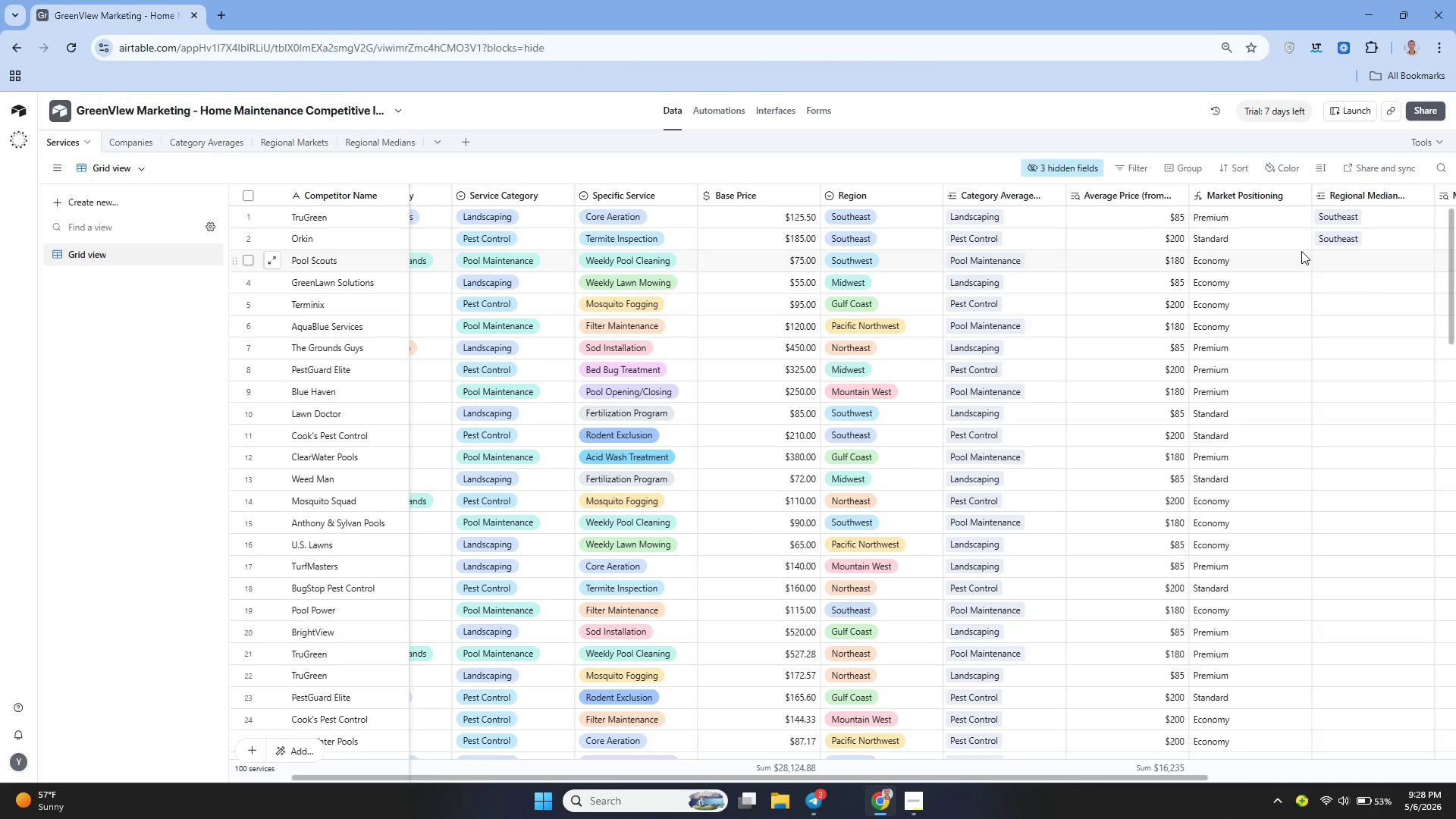 
left_click([1323, 253])
 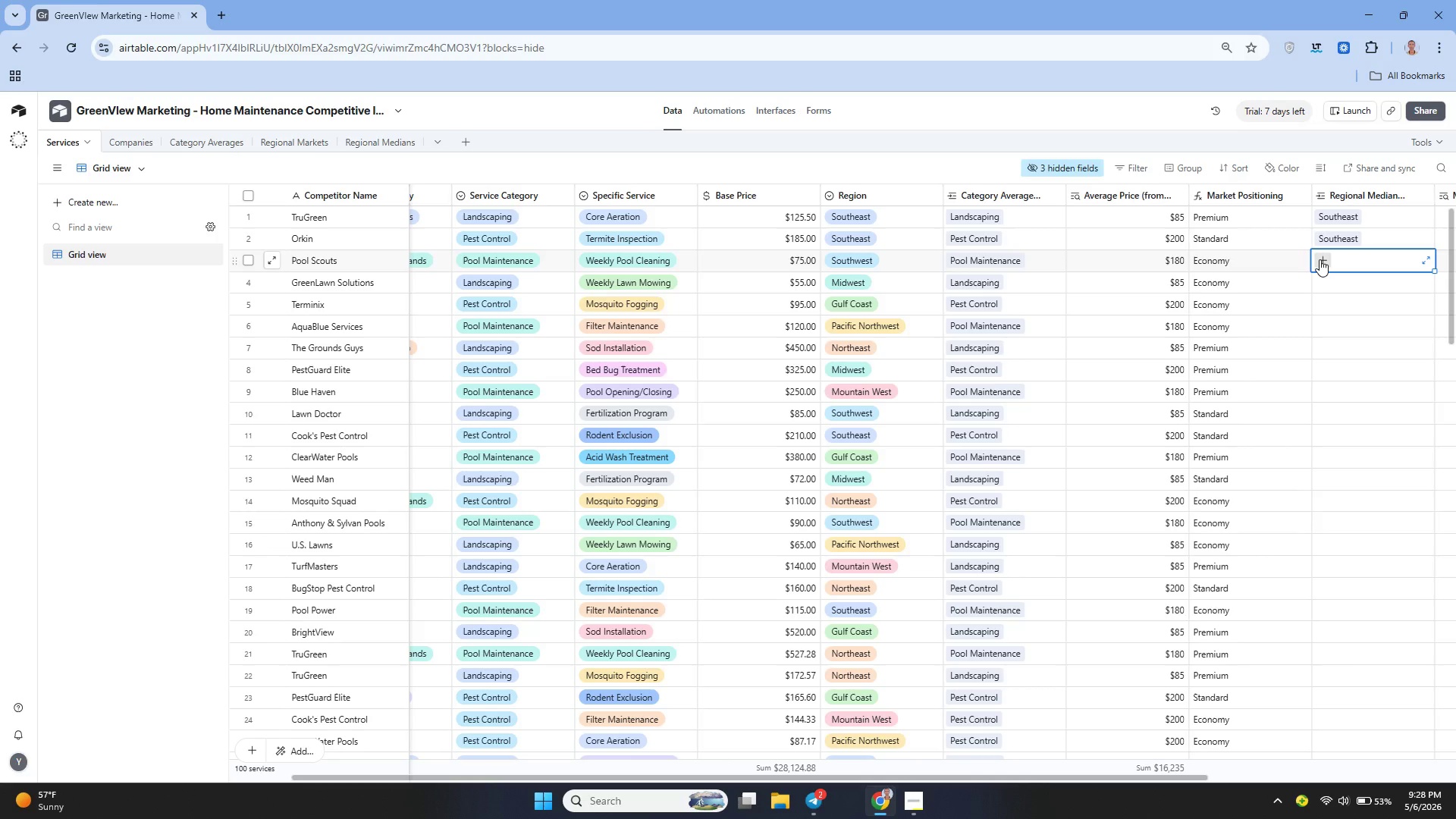 
left_click([1320, 259])
 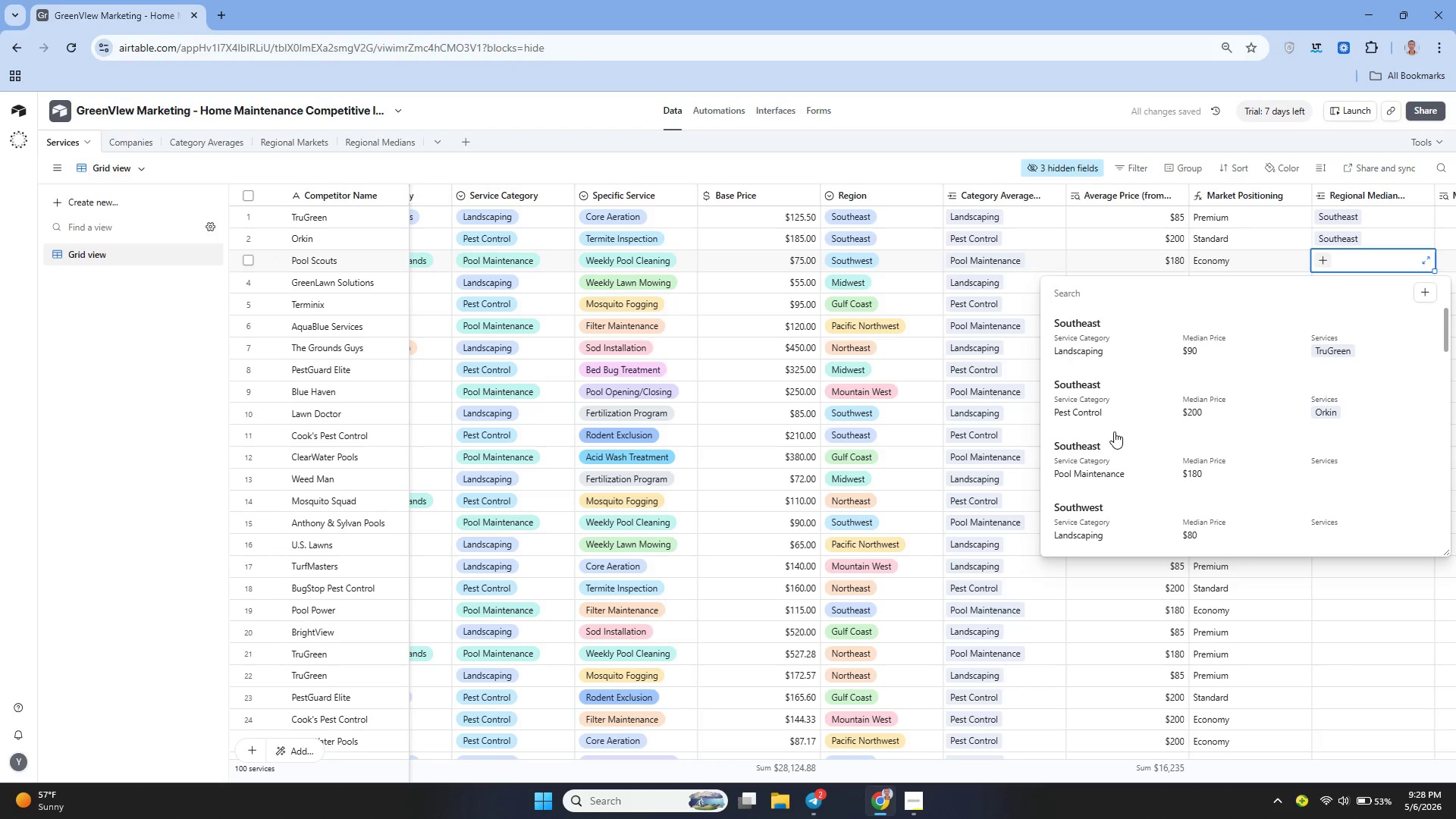 
left_click([1126, 442])
 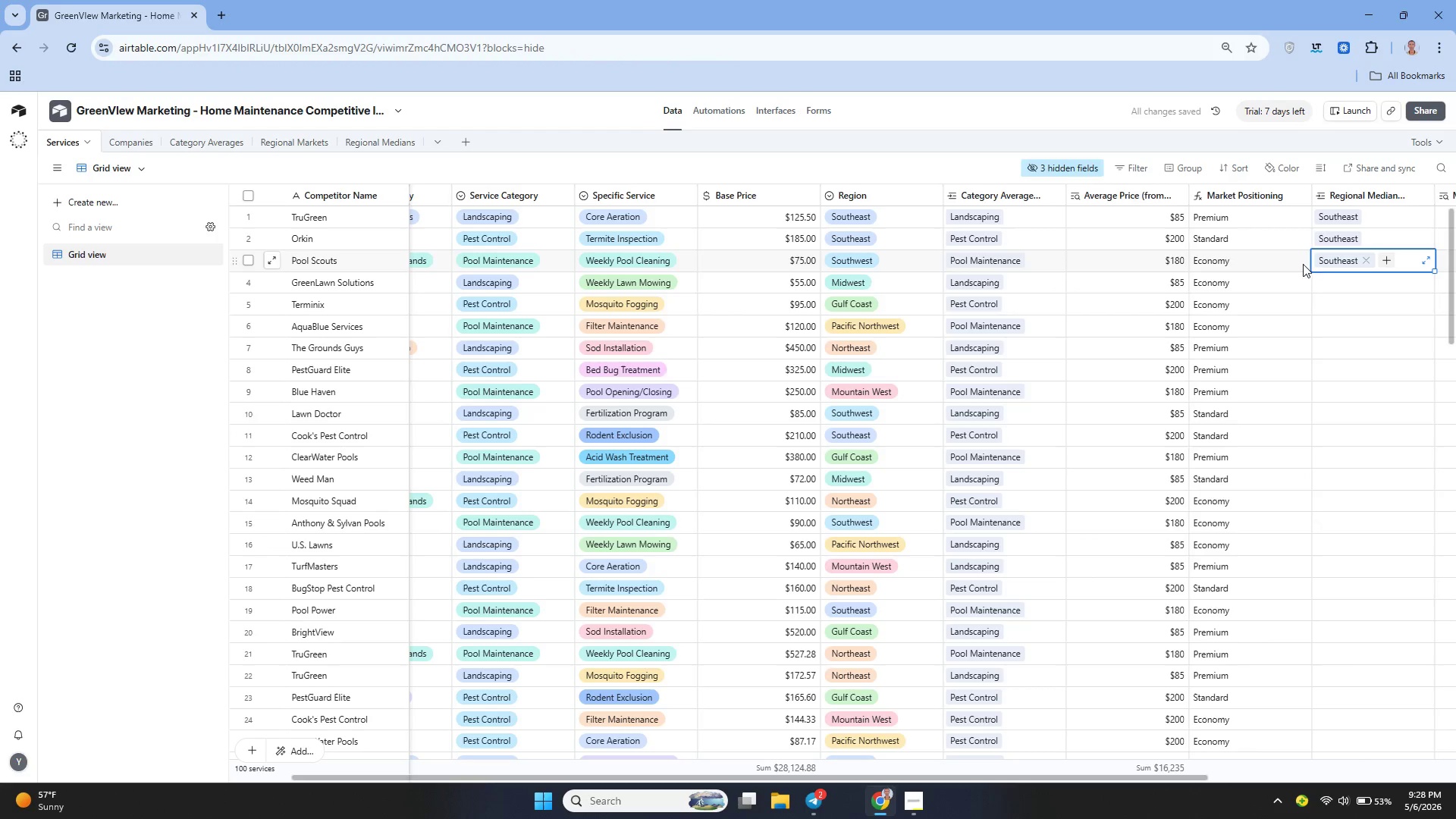 
left_click([1363, 256])
 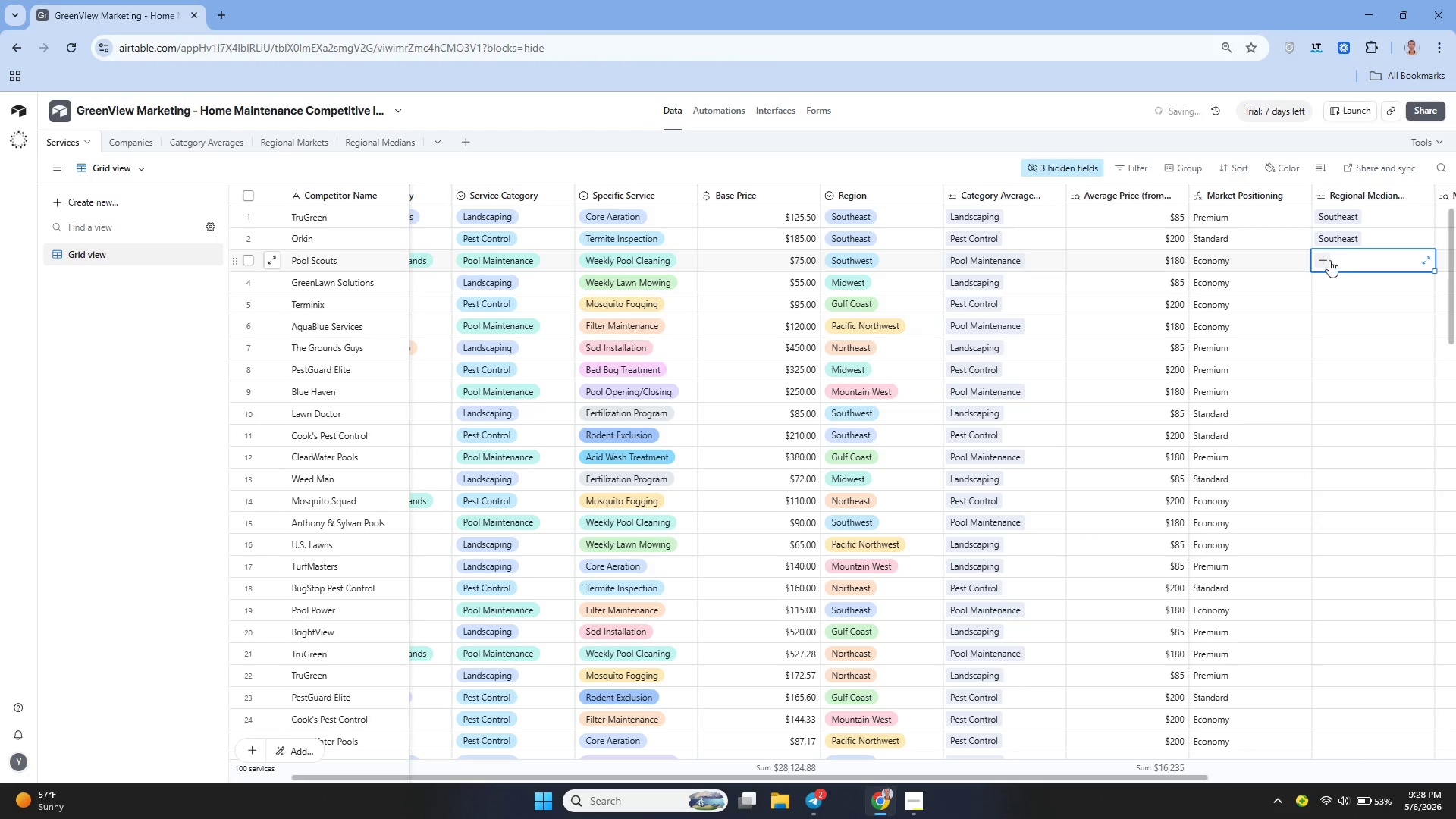 
left_click([1327, 260])
 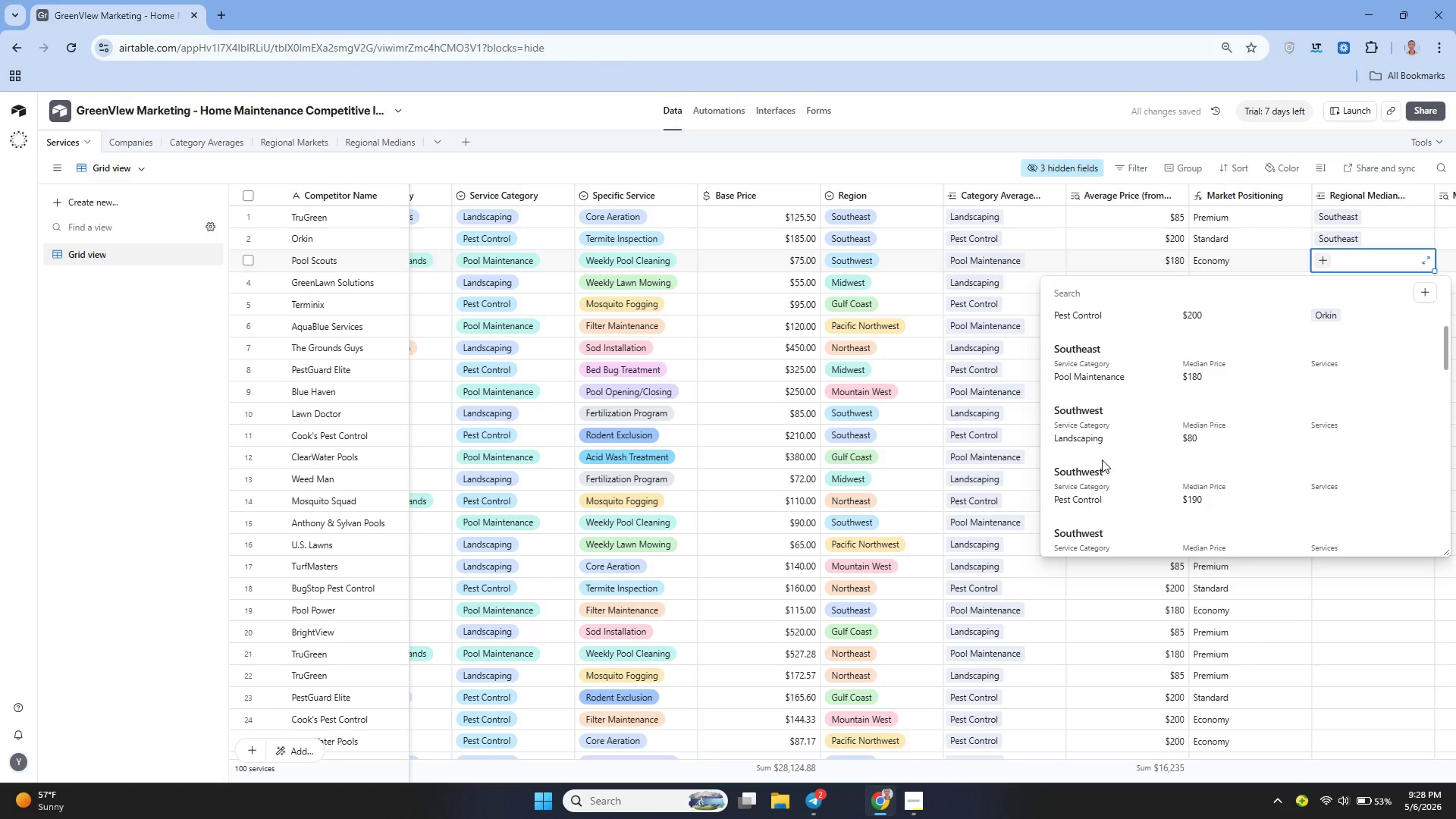 
left_click([1106, 477])
 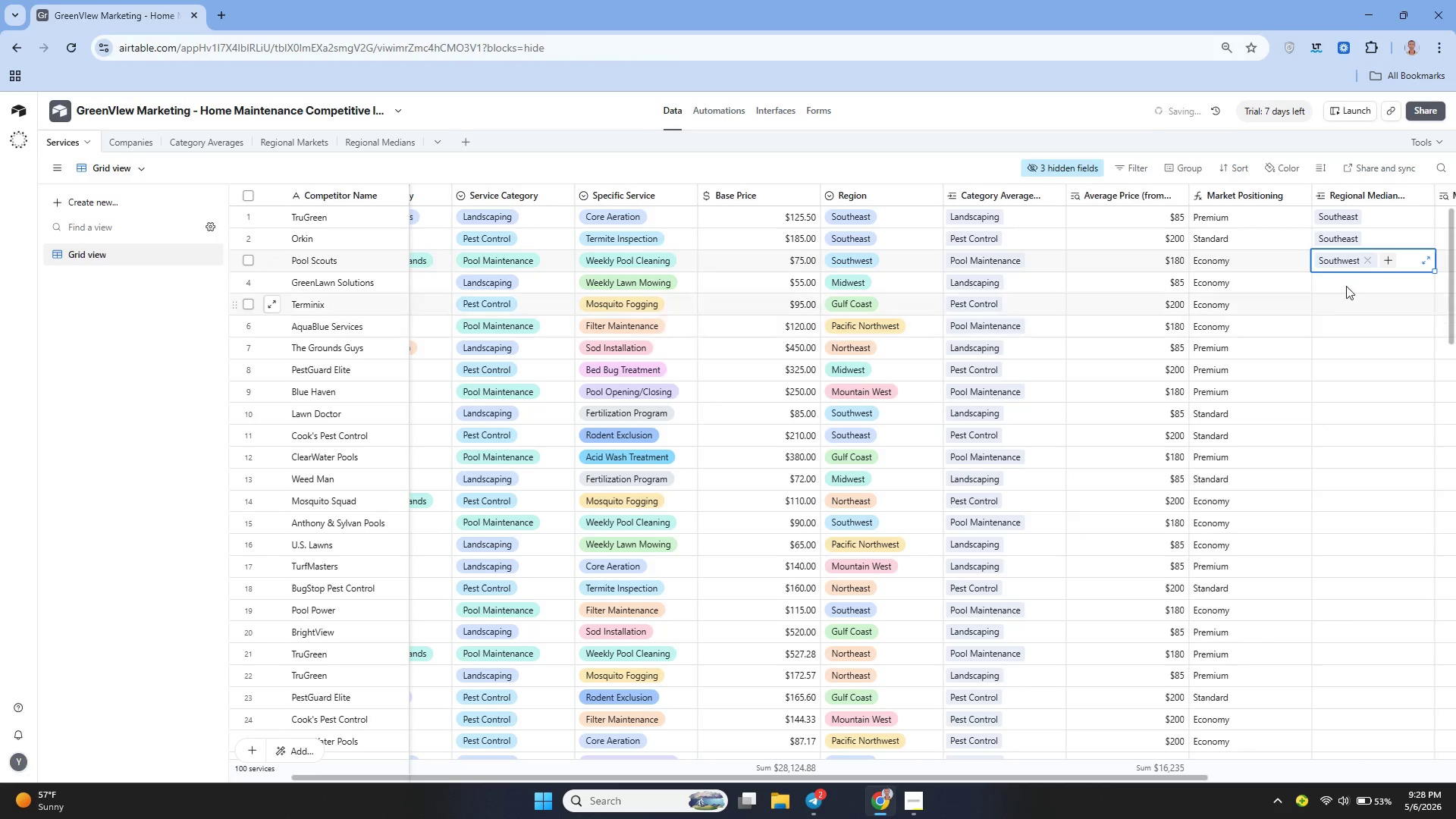 
left_click([1346, 278])
 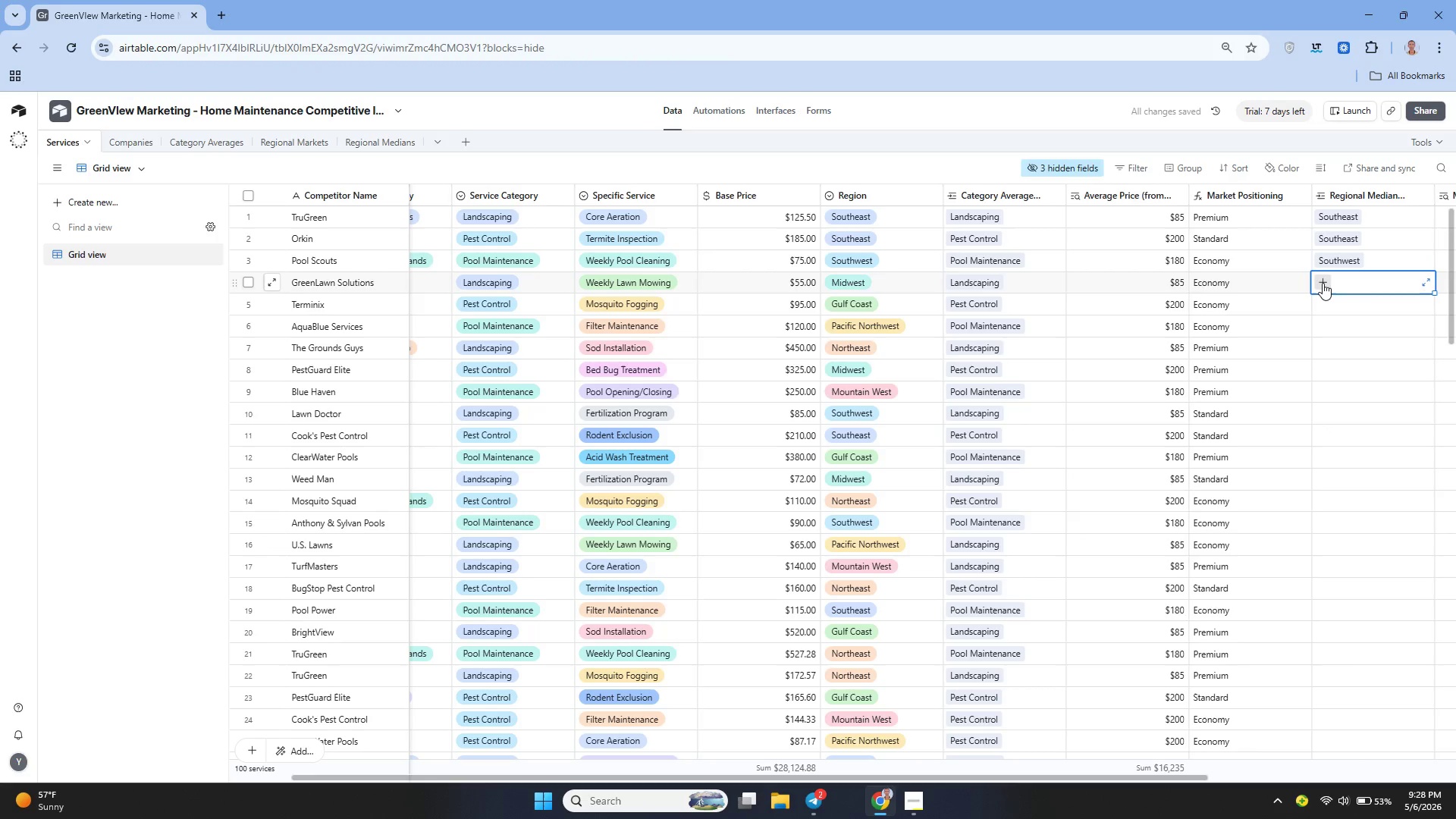 
left_click([1323, 283])
 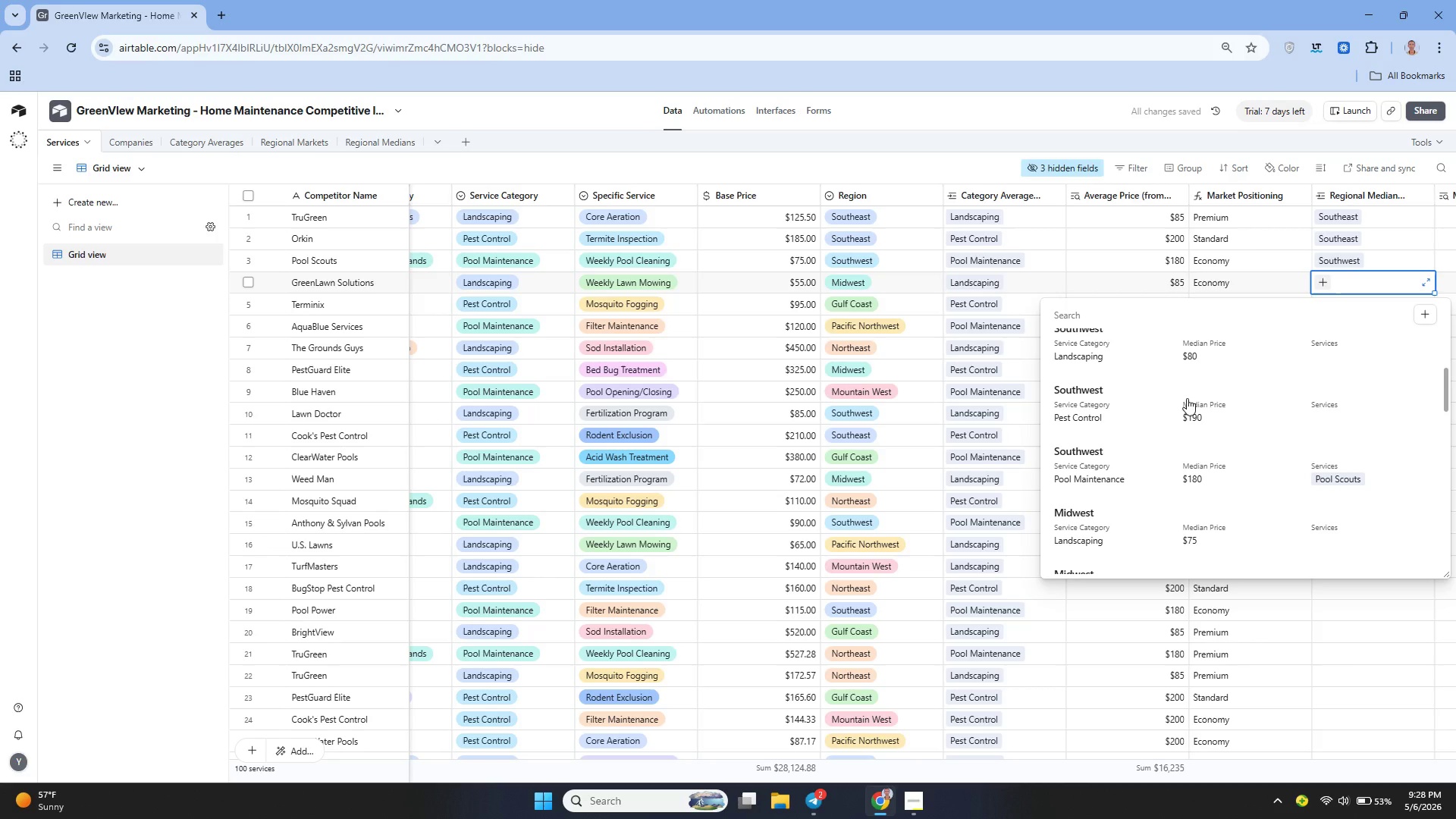 
wait(6.94)
 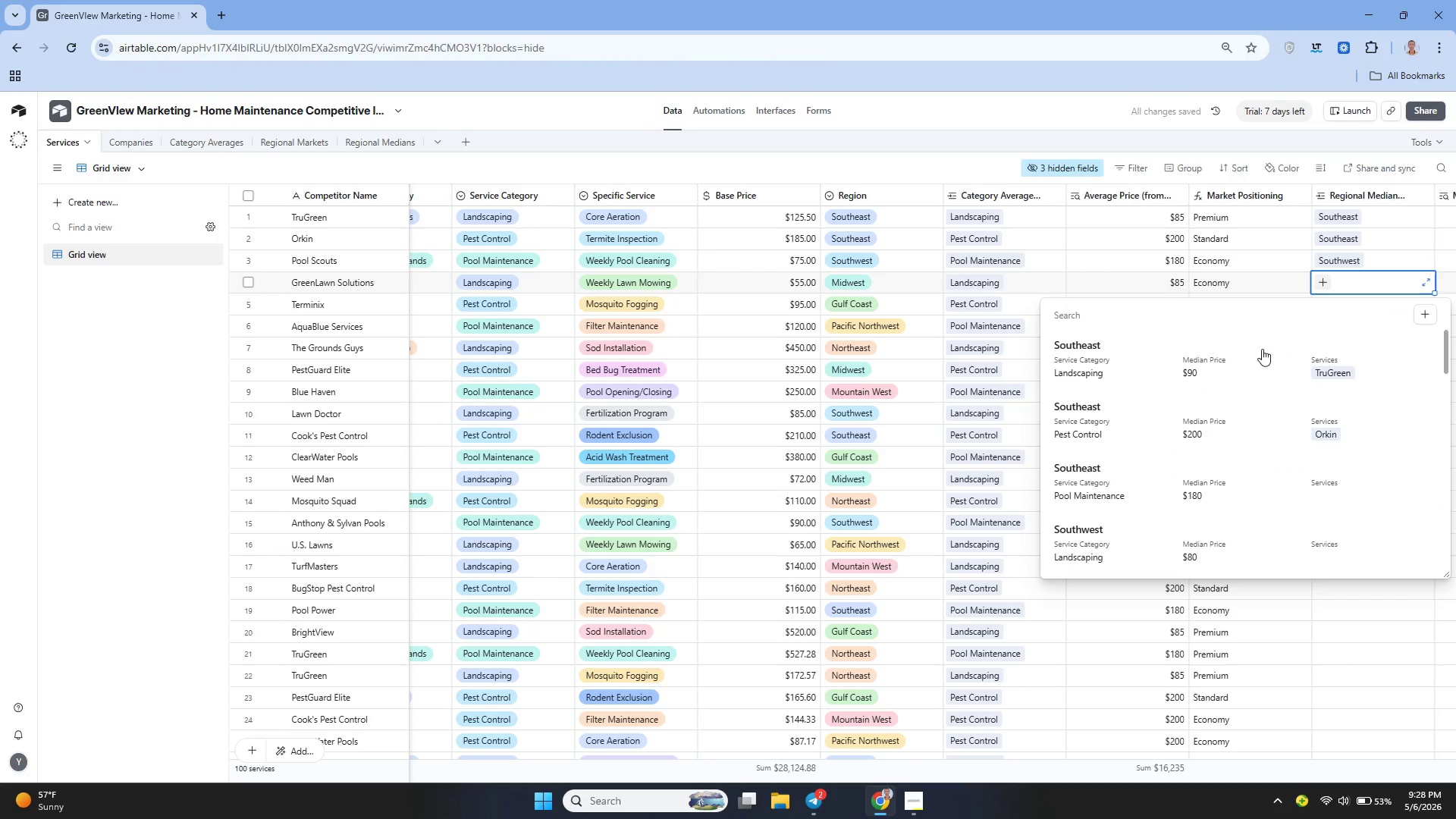 
left_click([1119, 513])
 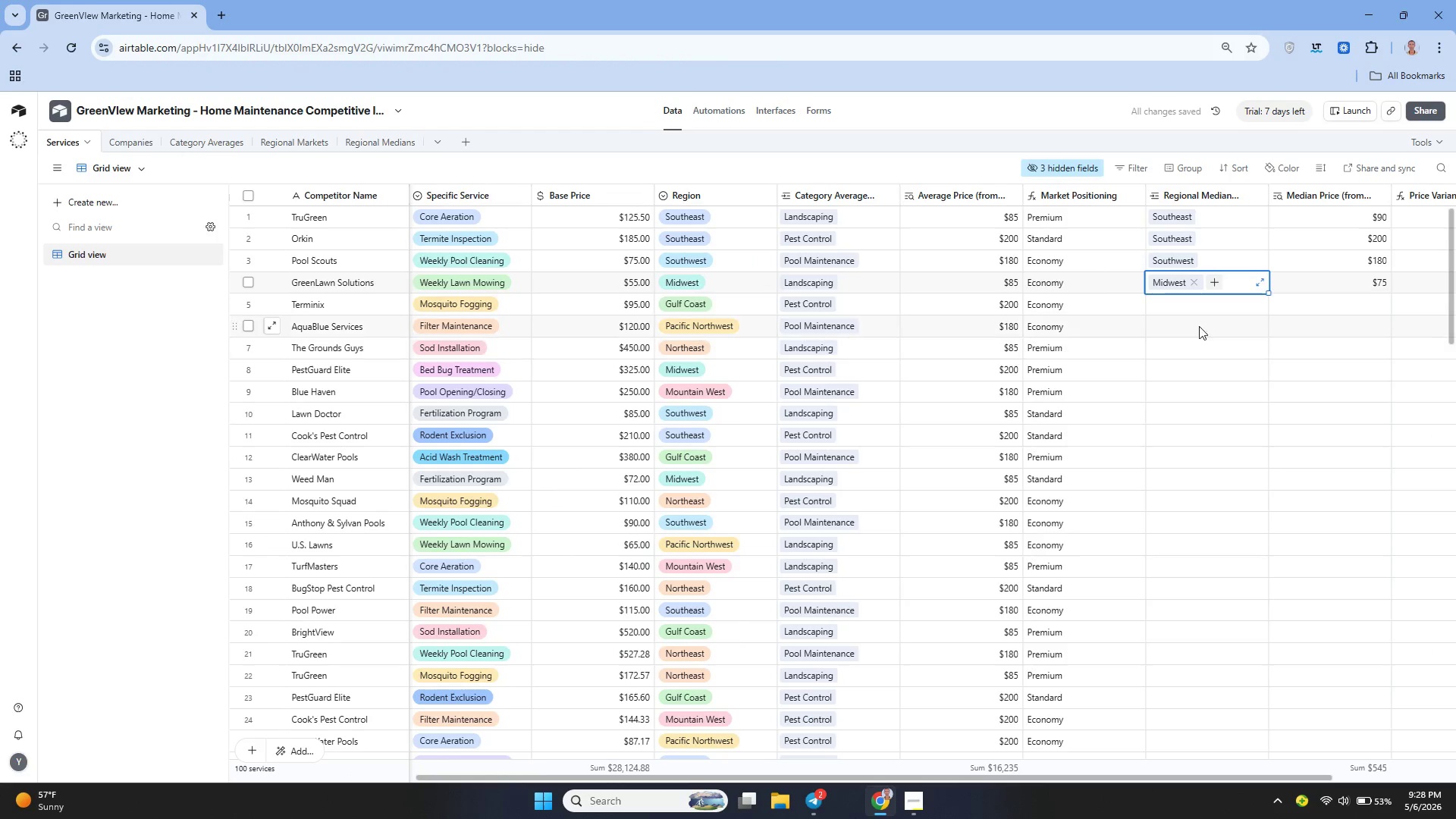 
wait(7.38)
 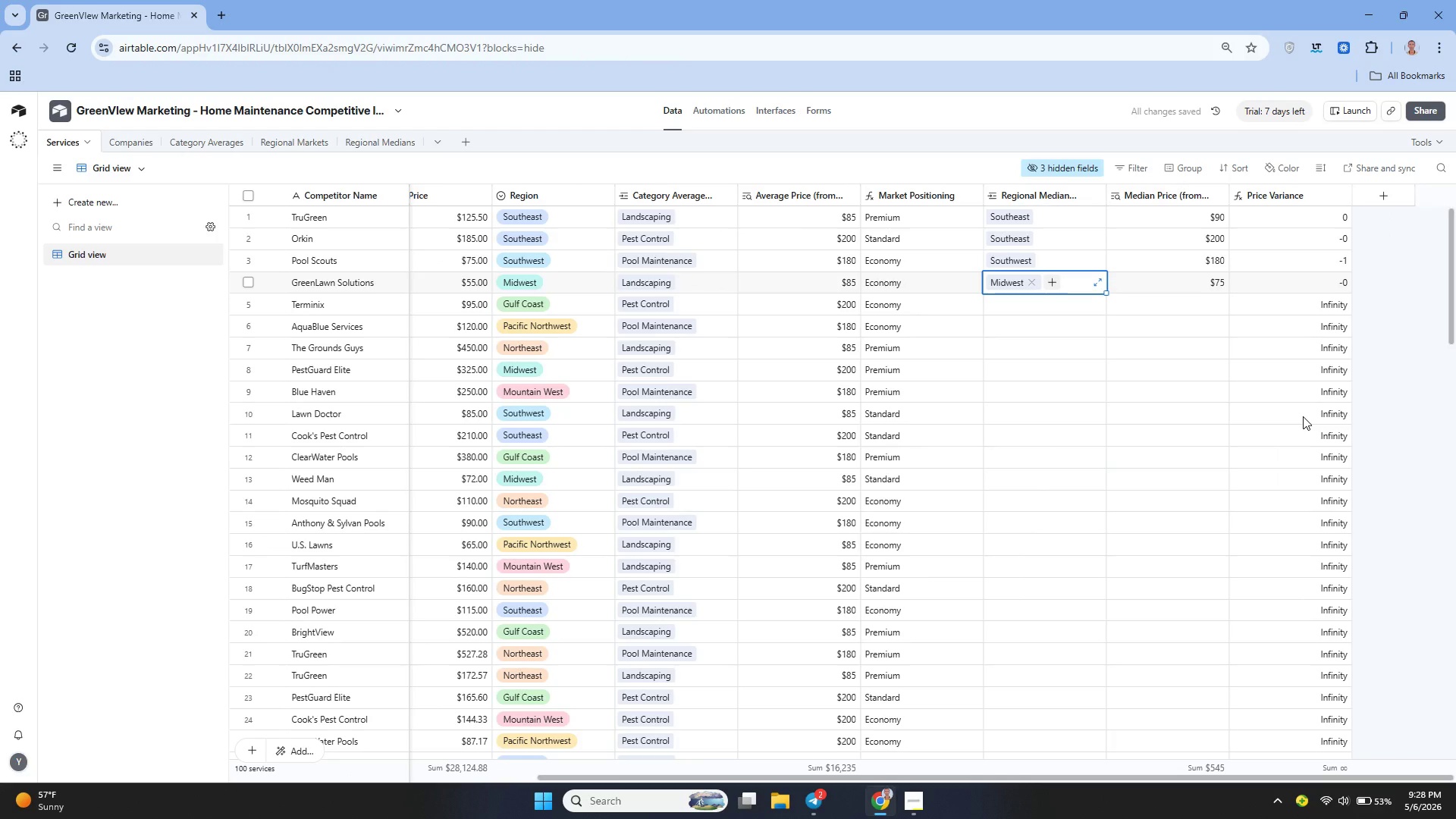 
left_click([1200, 307])
 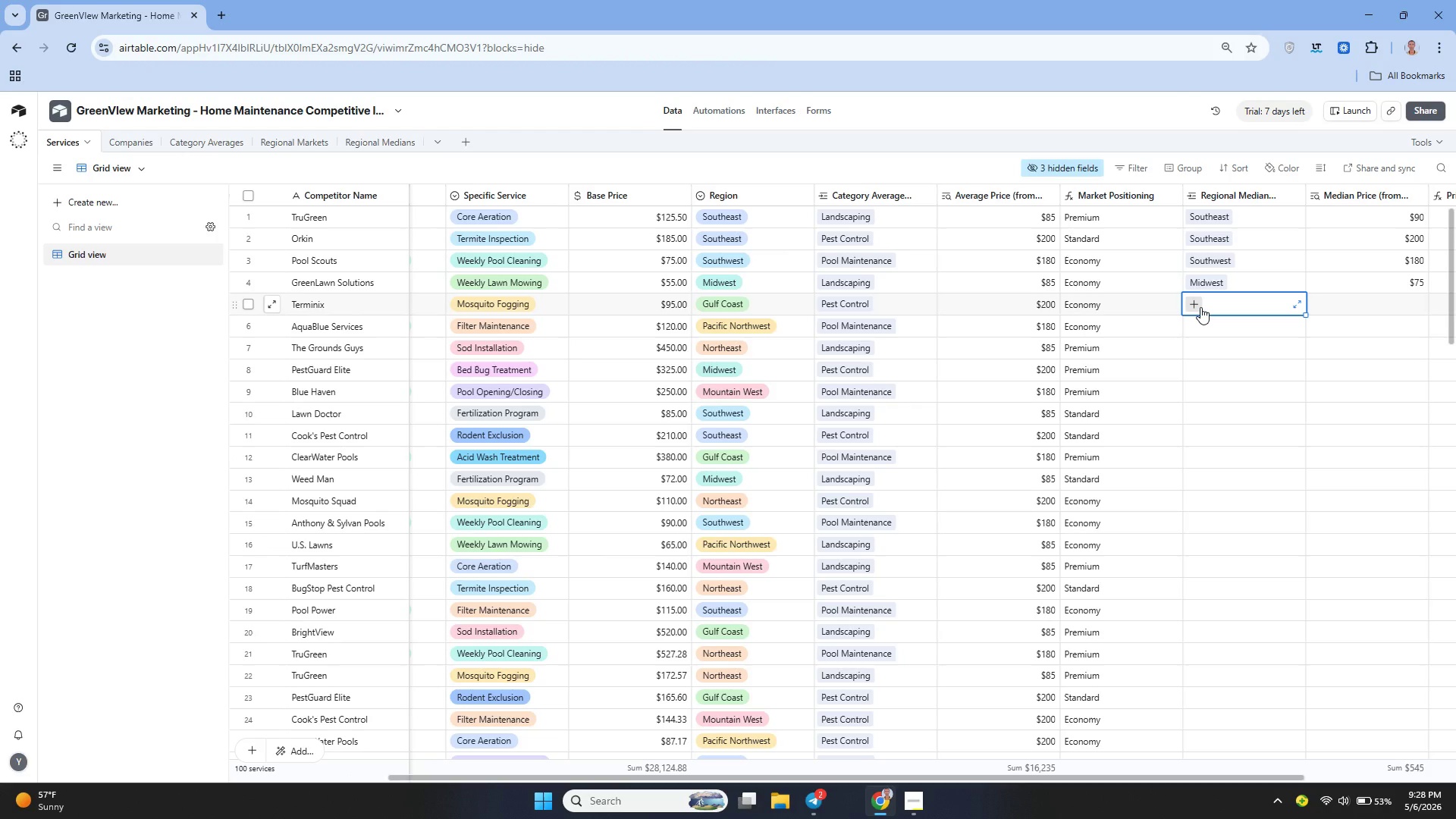 
left_click([1200, 307])
 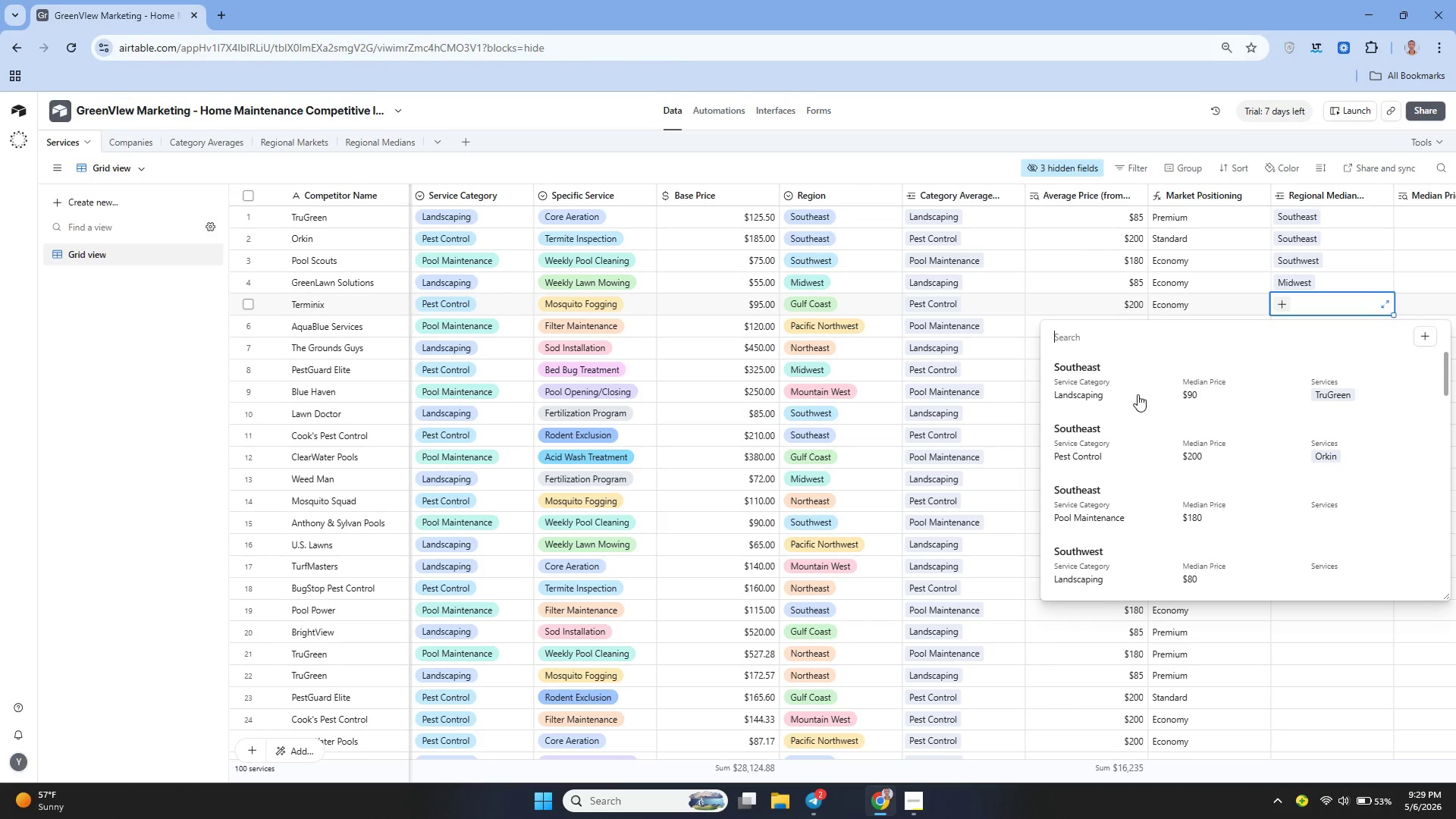 
wait(51.45)
 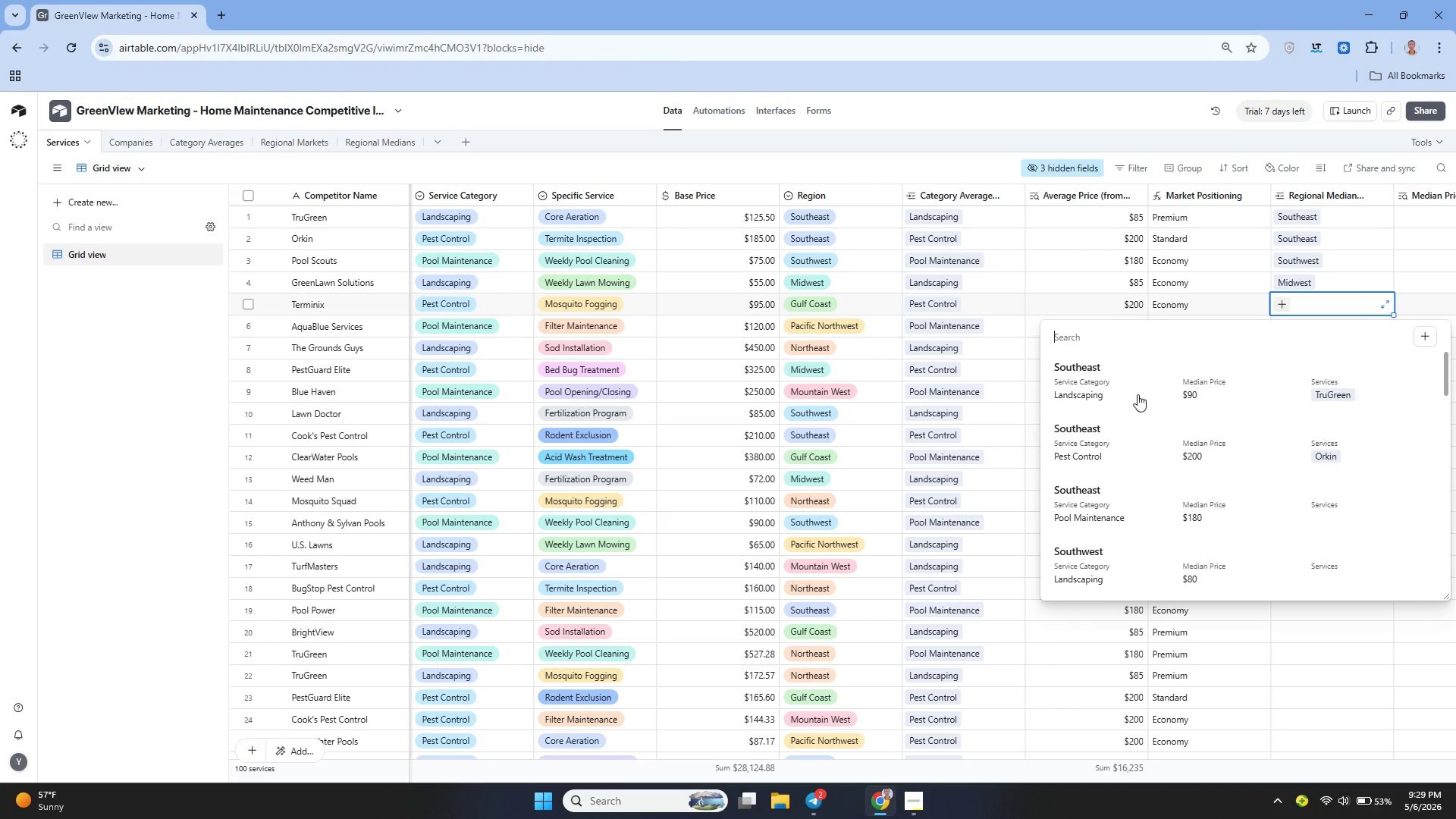 
left_click([1094, 530])
 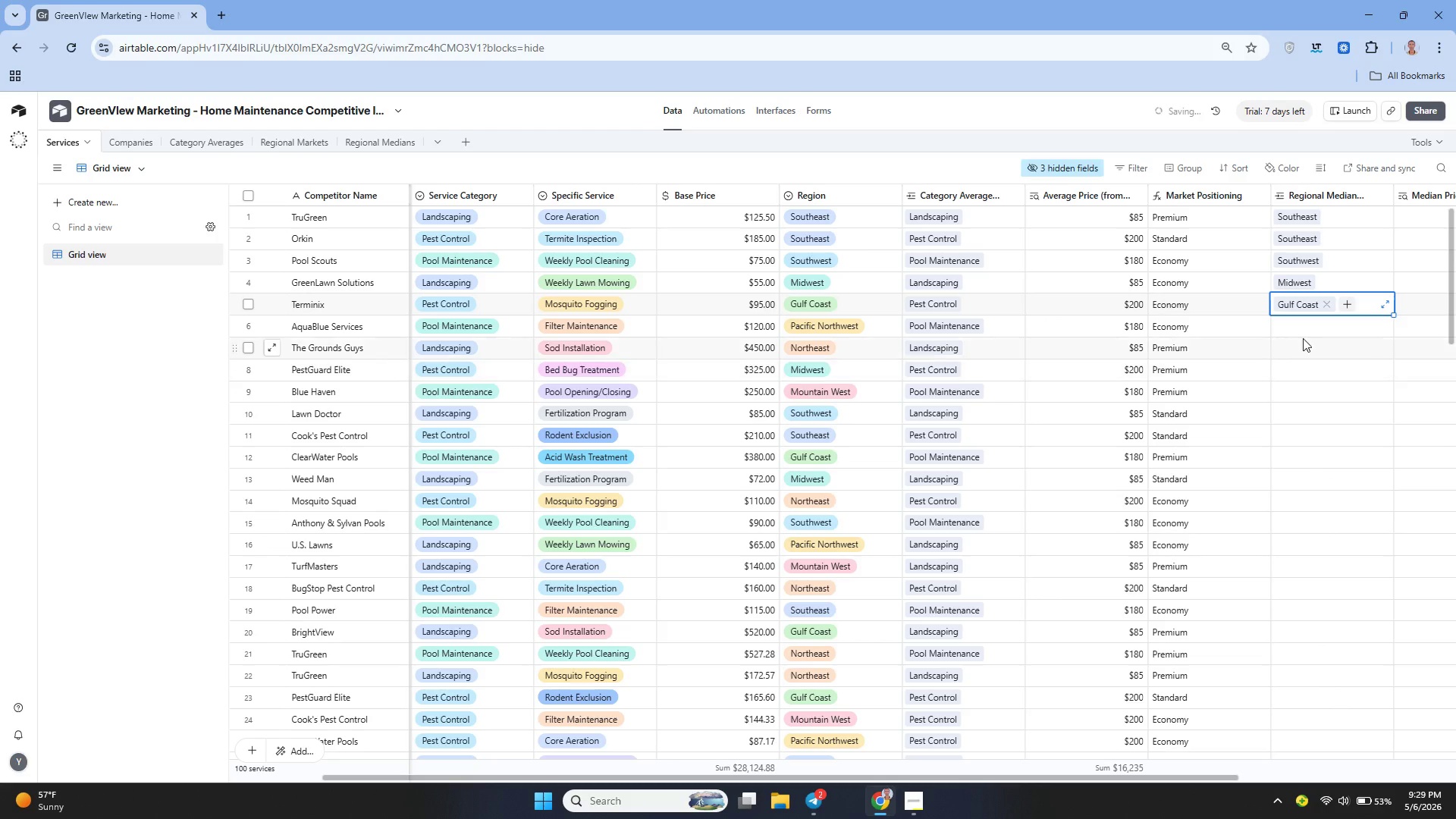 
left_click([1298, 335])
 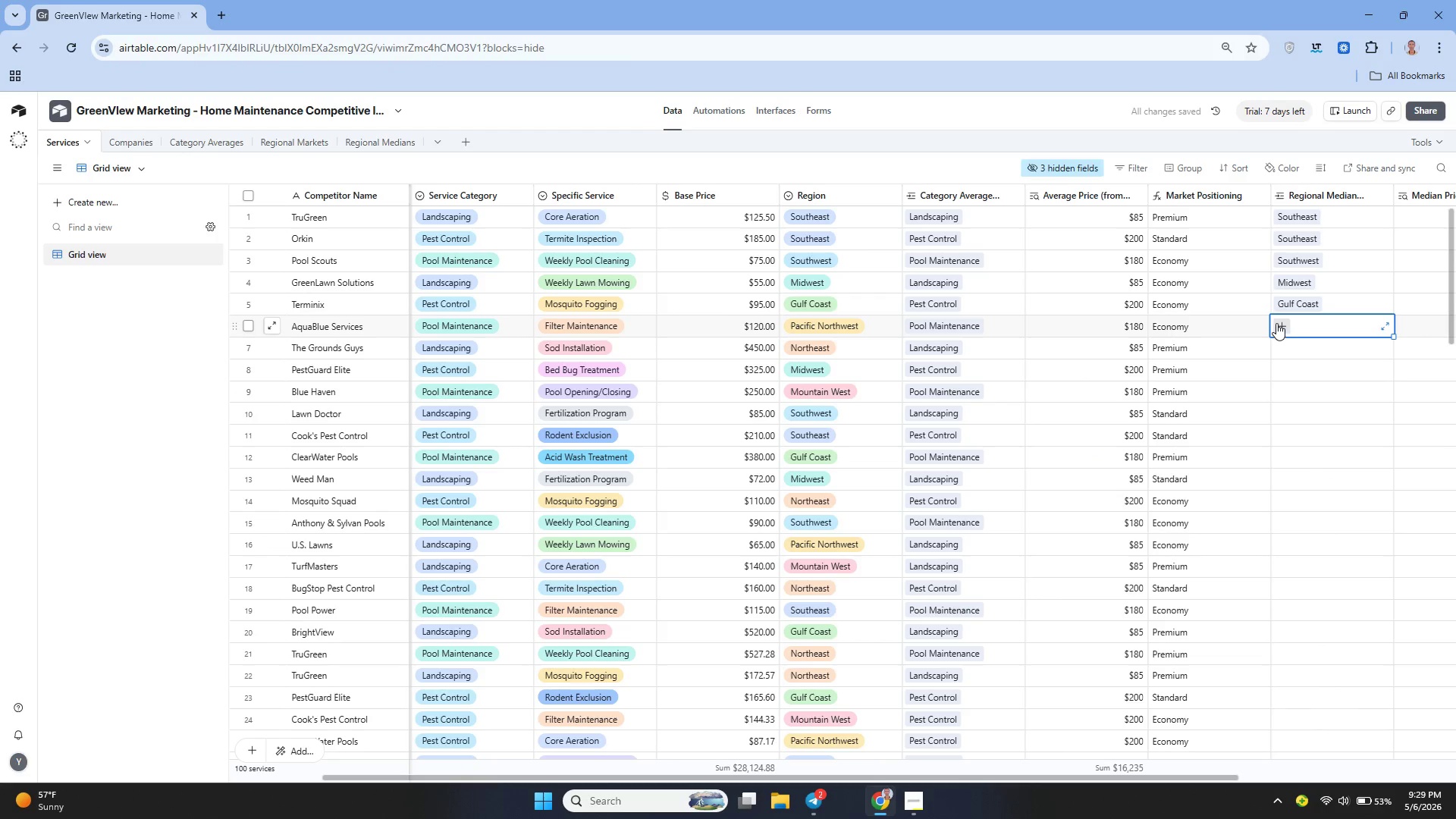 
left_click([1276, 323])
 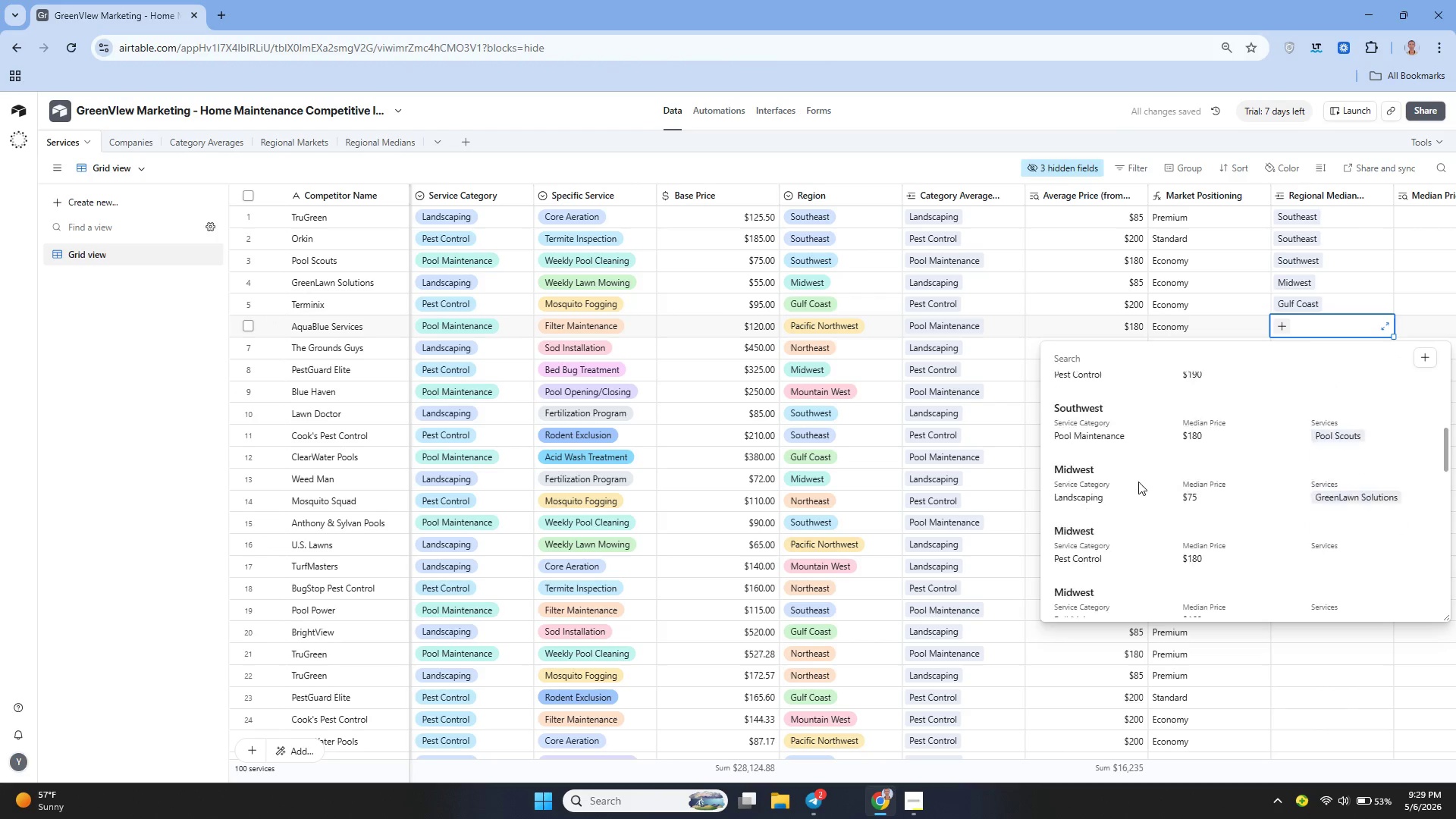 
wait(9.53)
 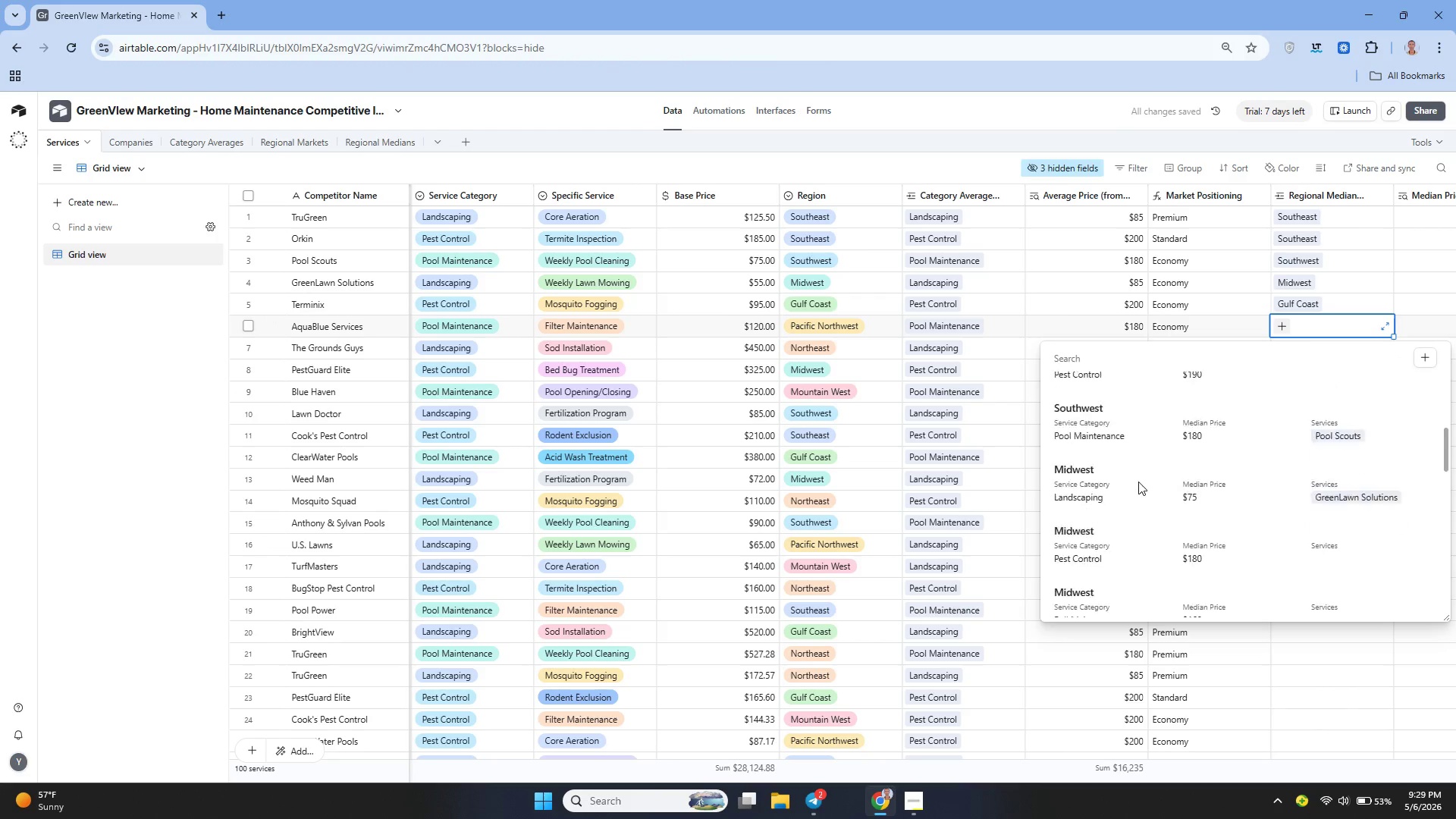 
left_click([1096, 498])
 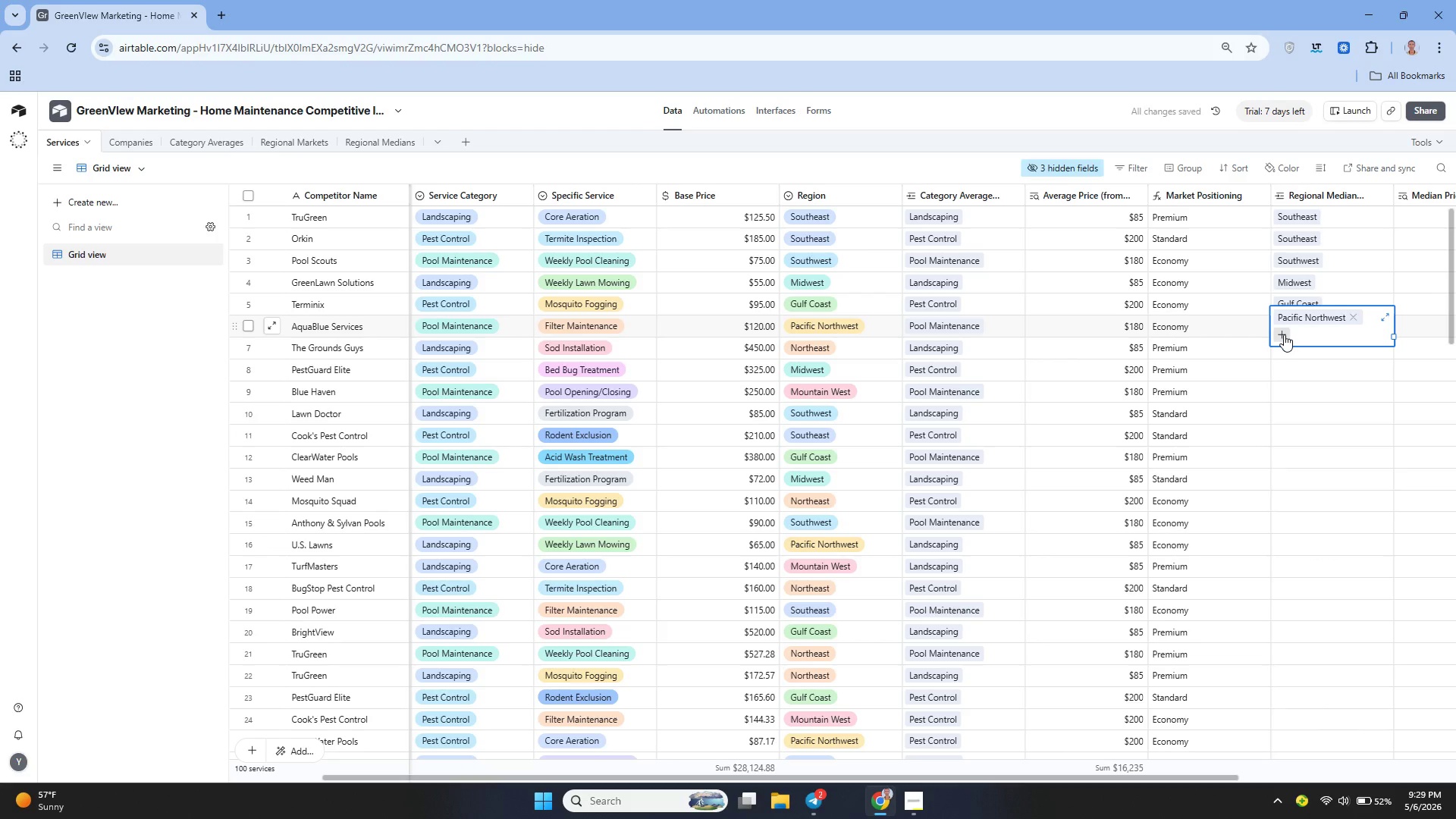 
left_click([1285, 340])
 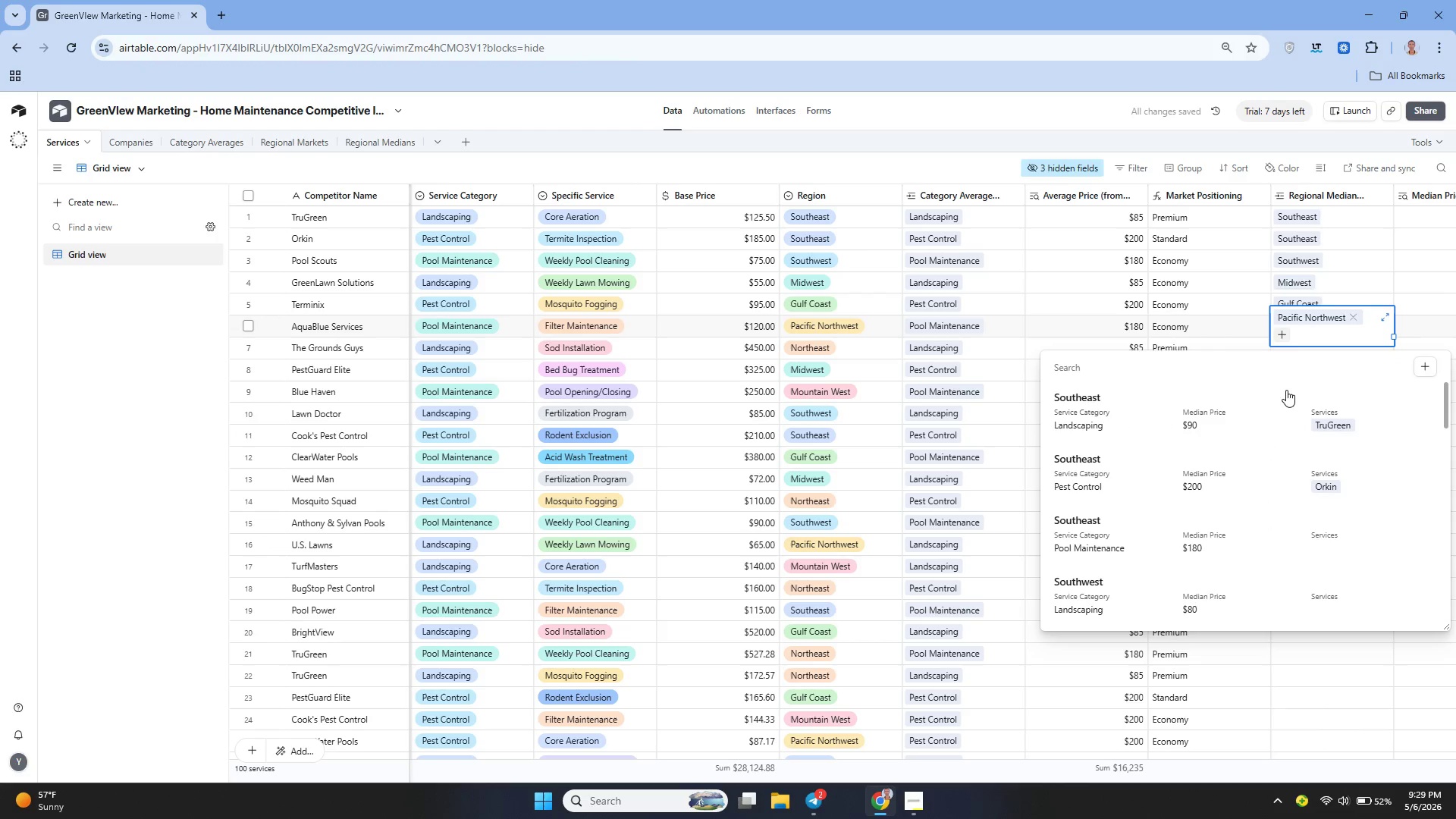 
left_click([1216, 316])
 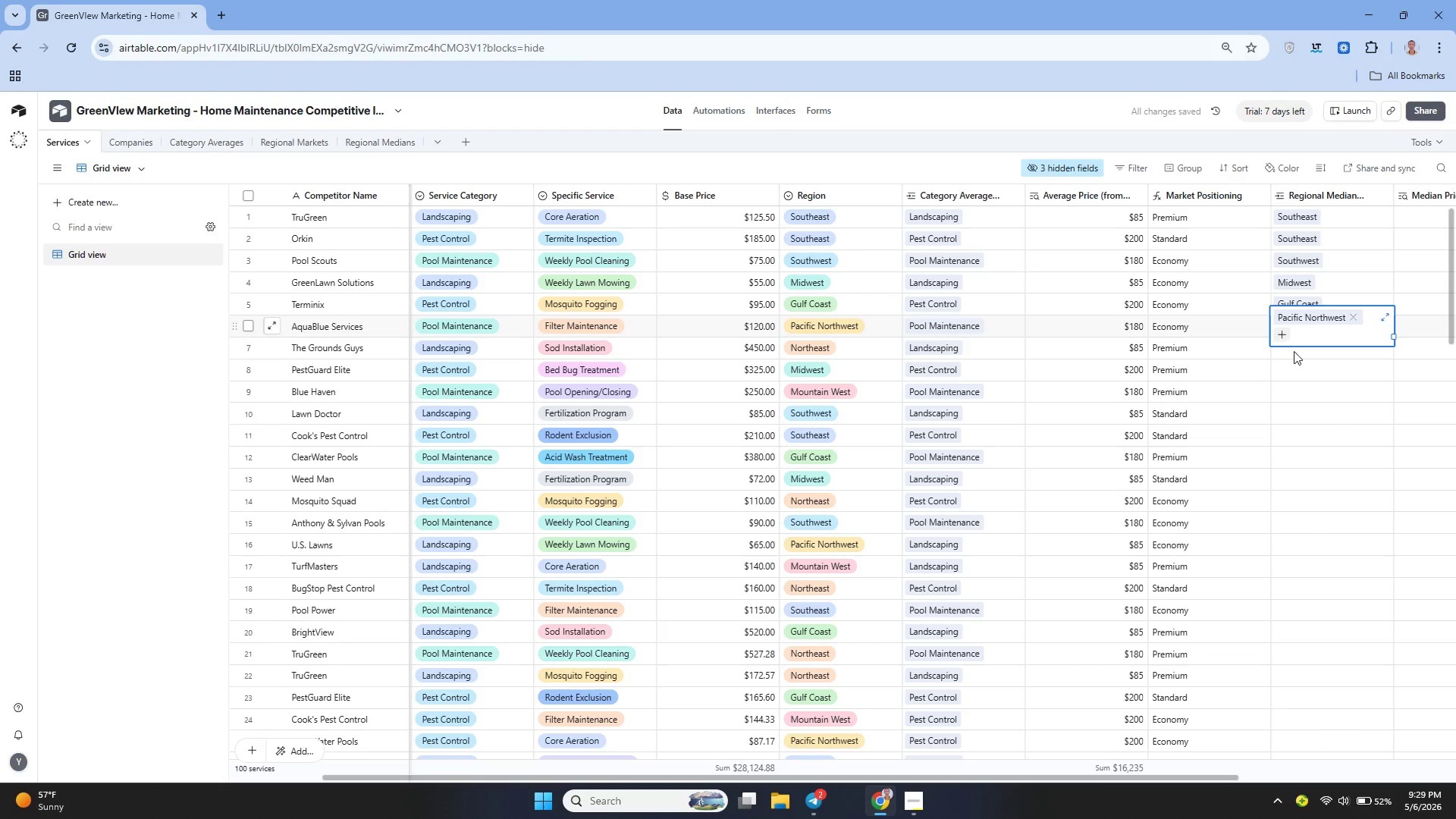 
left_click([1297, 356])
 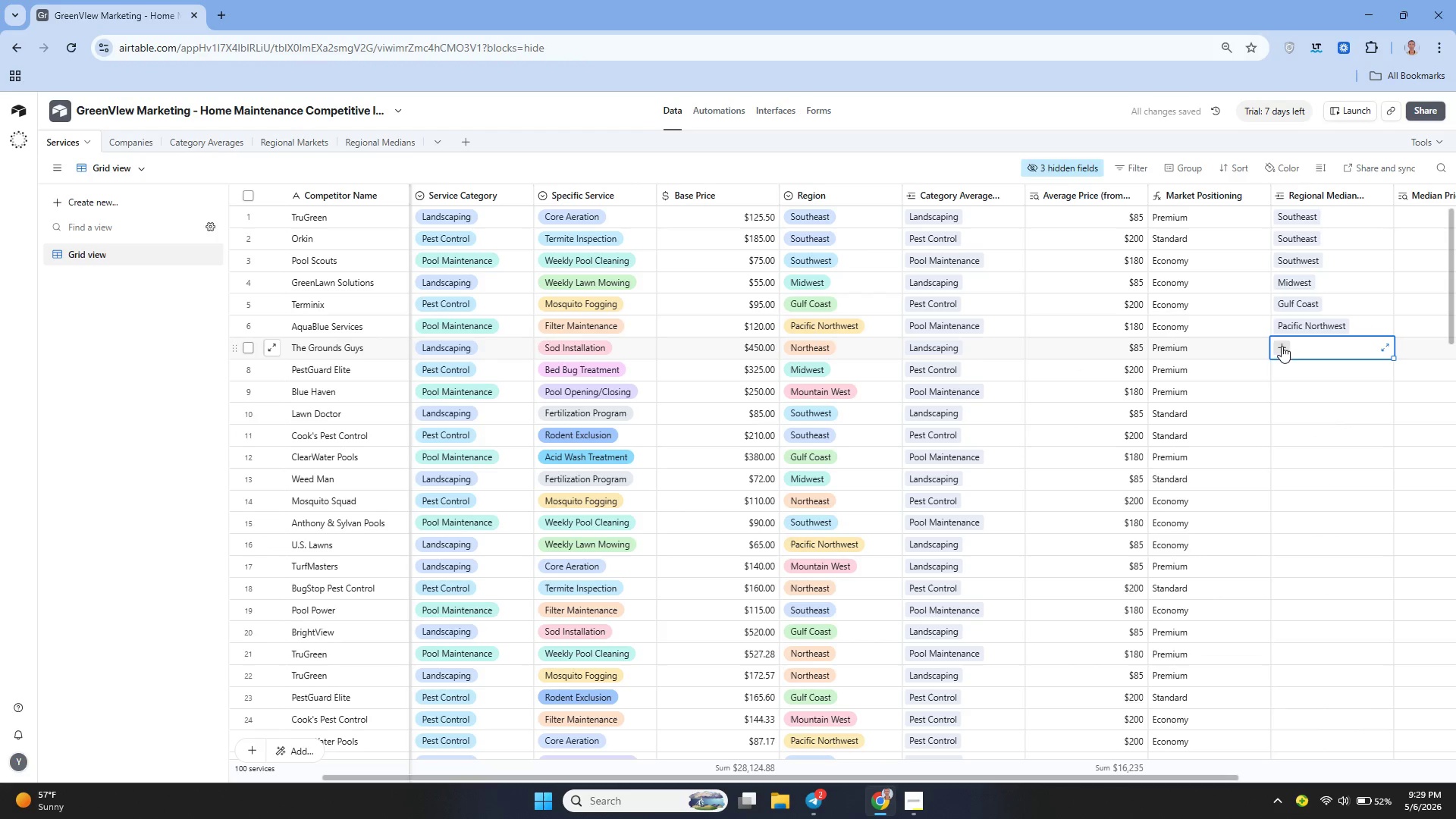 
left_click([1281, 346])
 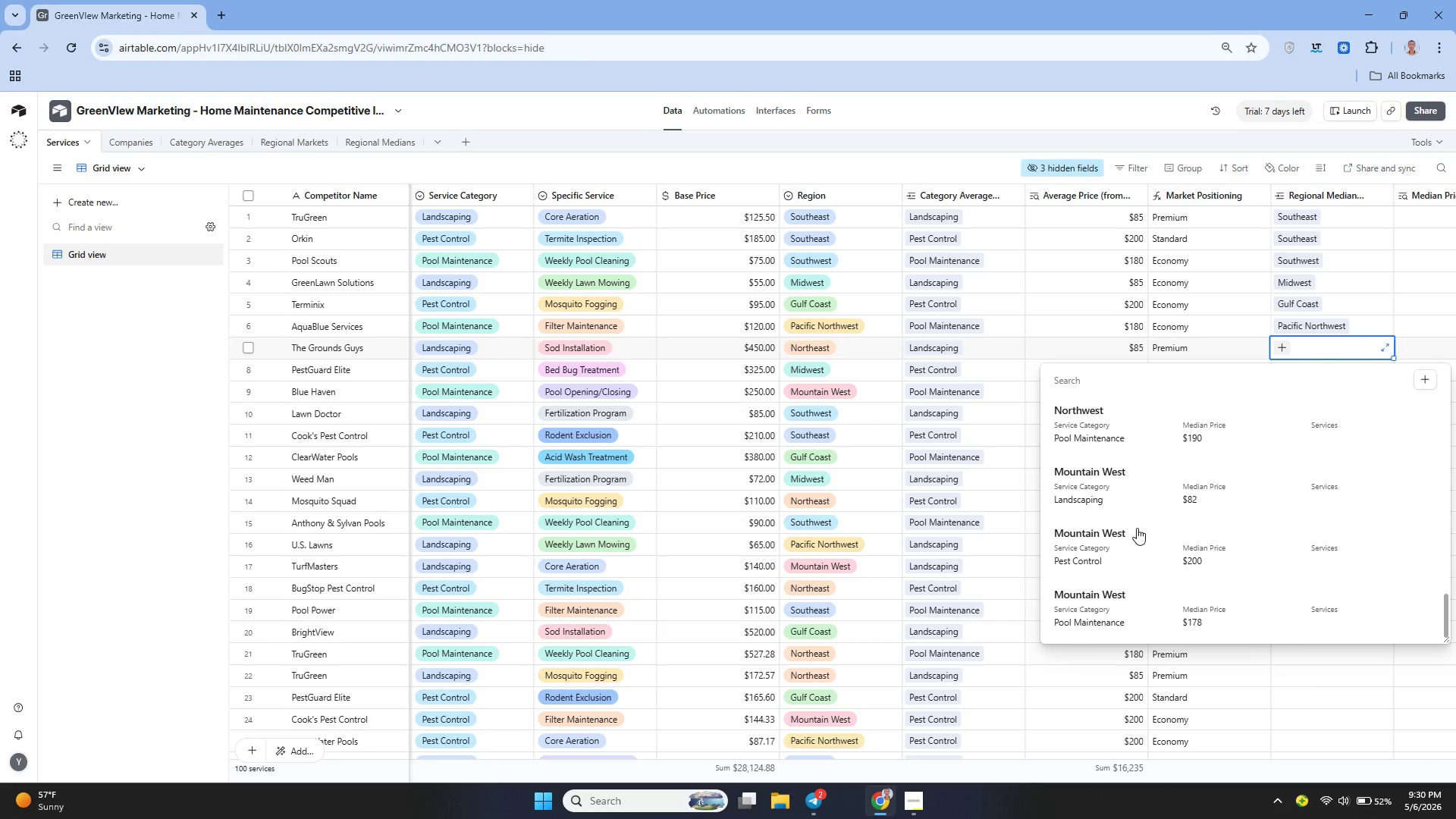 
wait(33.64)
 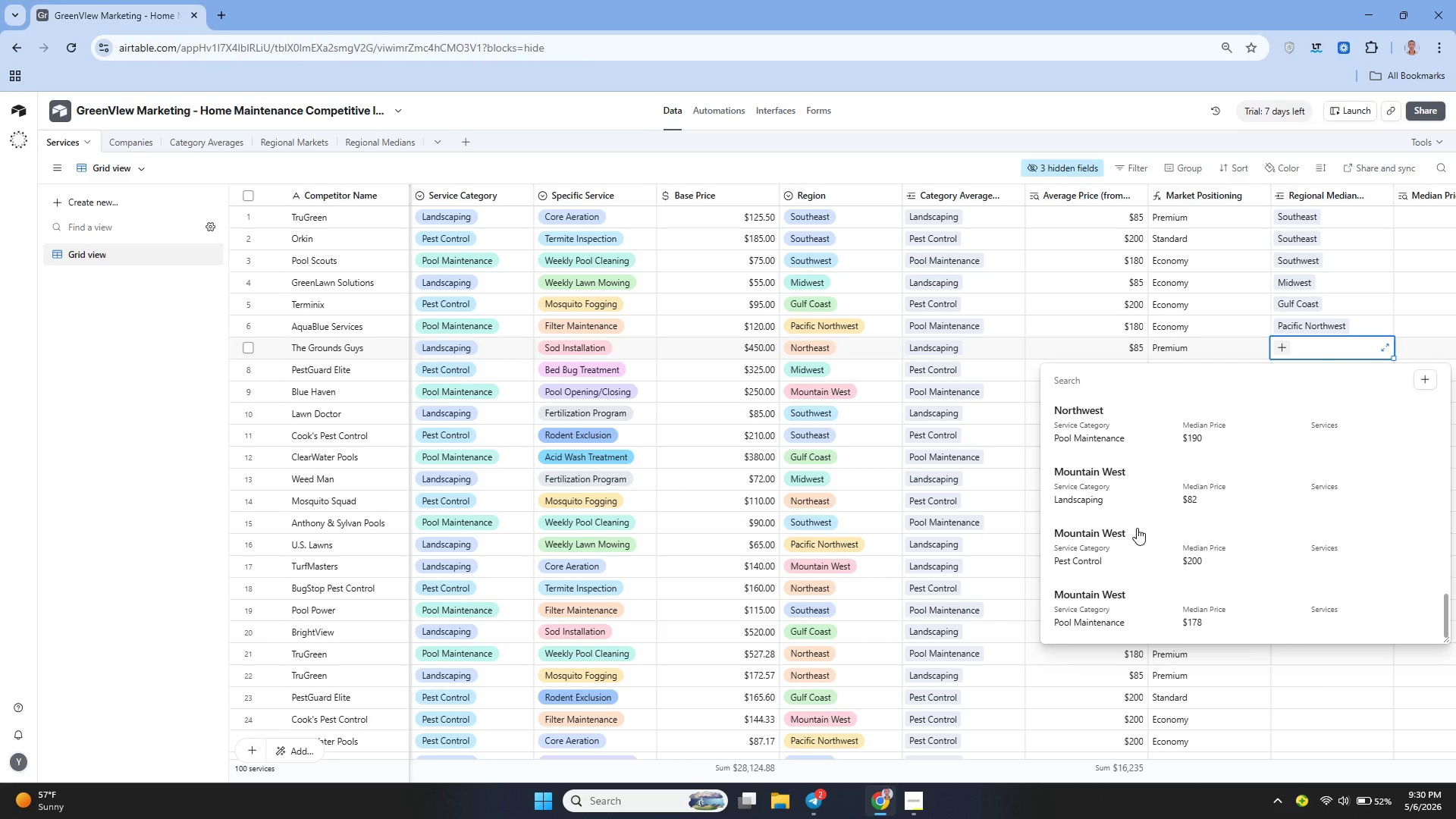 
left_click([388, 146])
 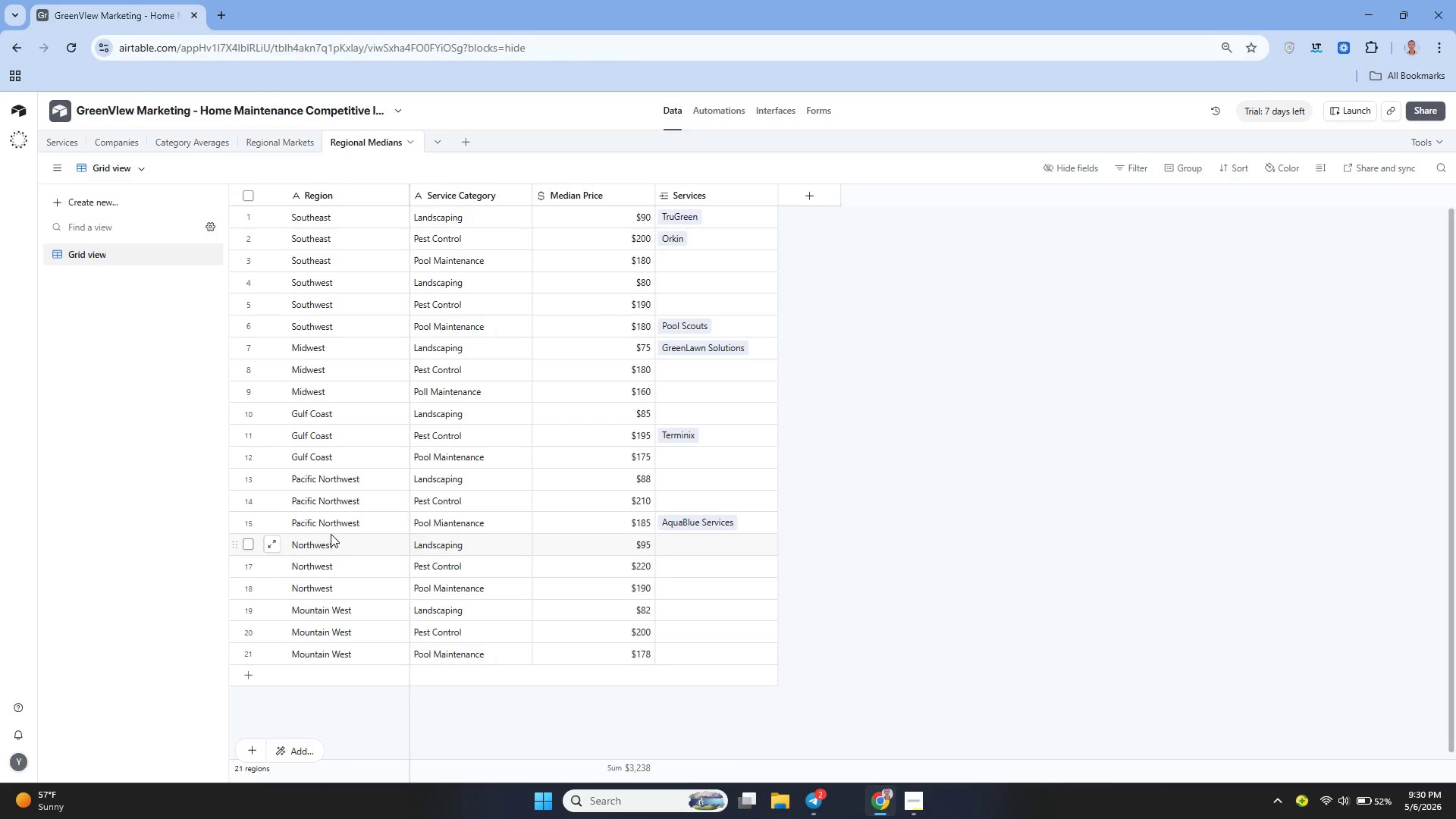 
wait(6.98)
 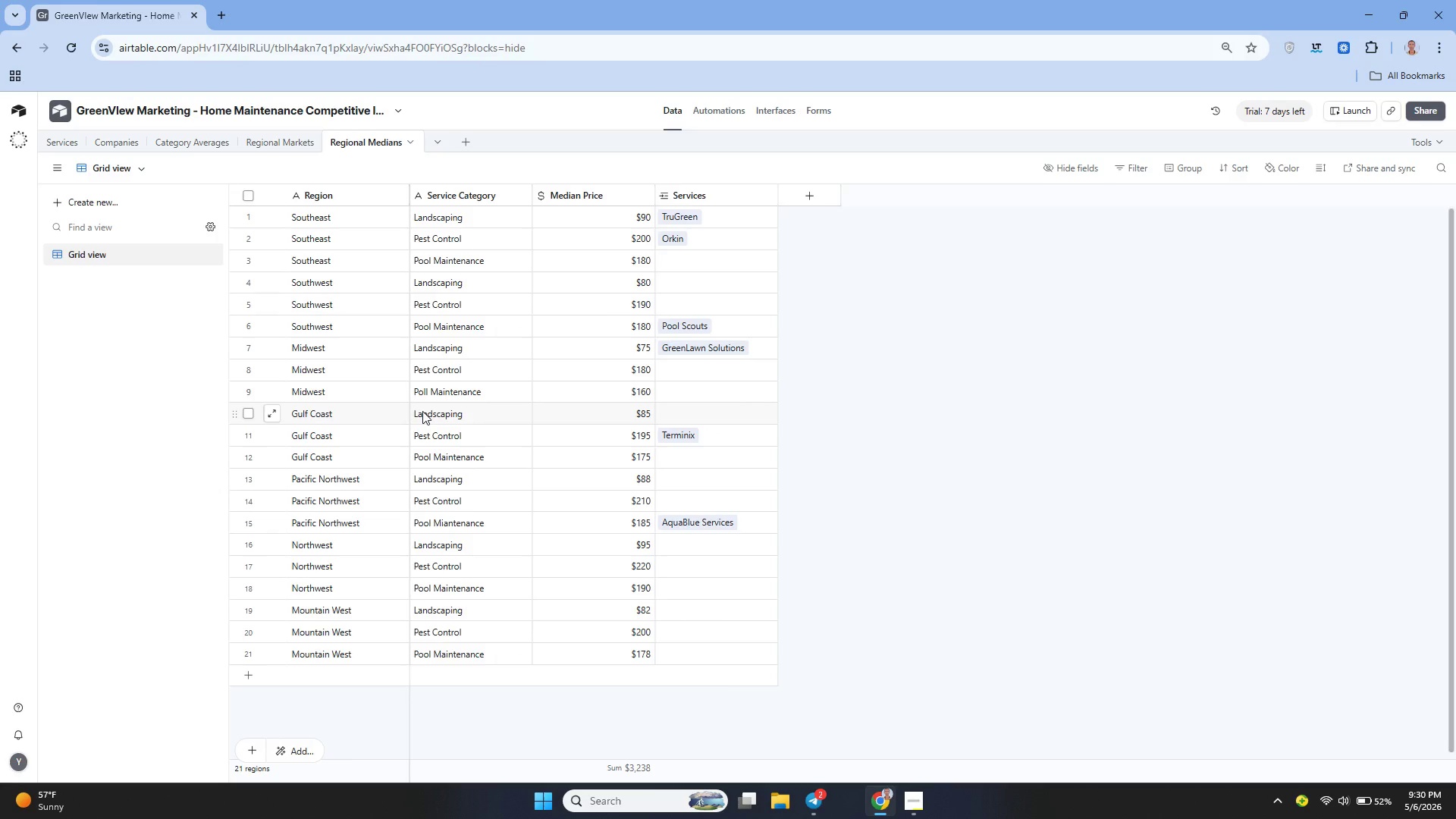 
double_click([332, 548])
 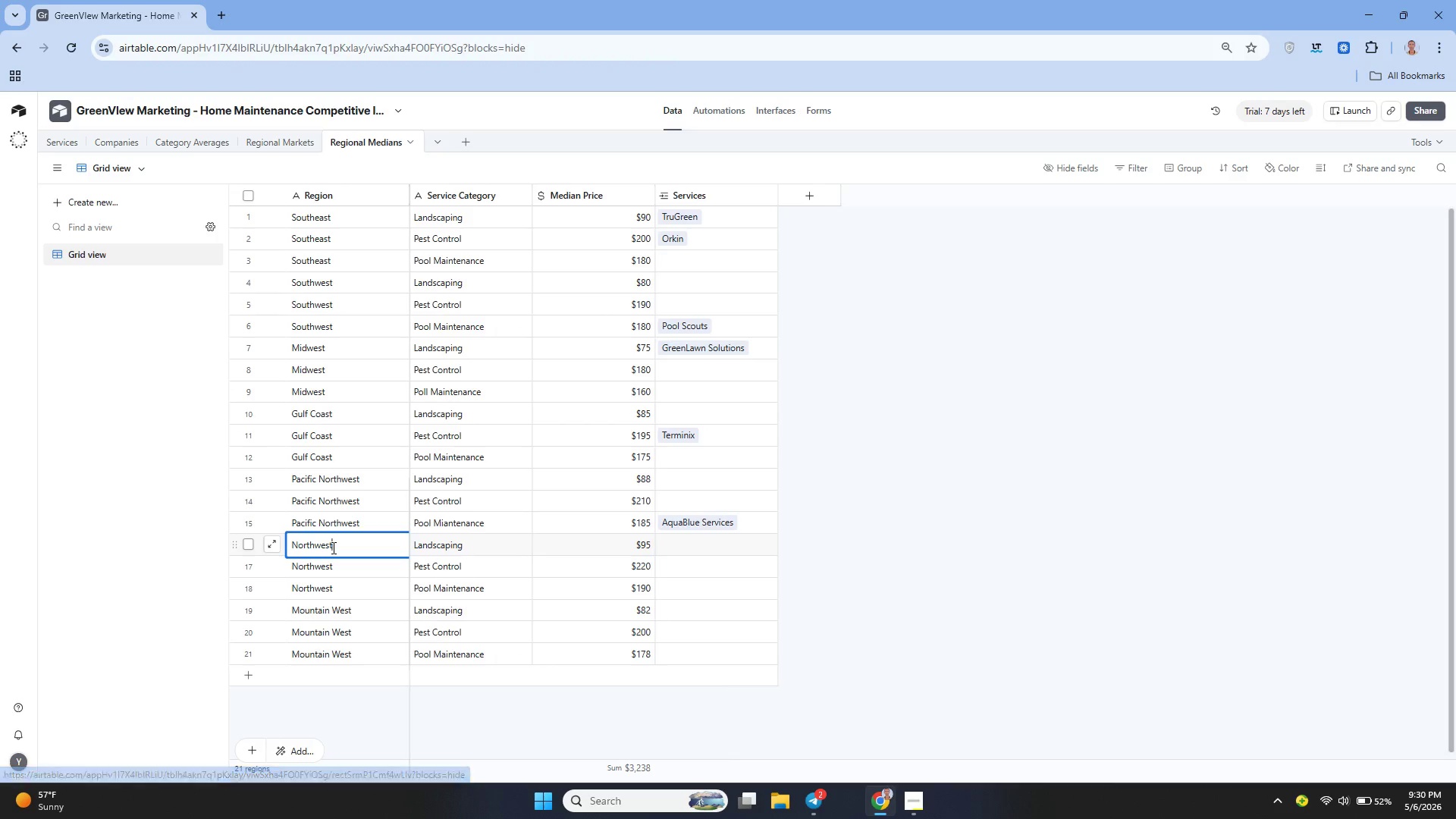 
key(ArrowLeft)
 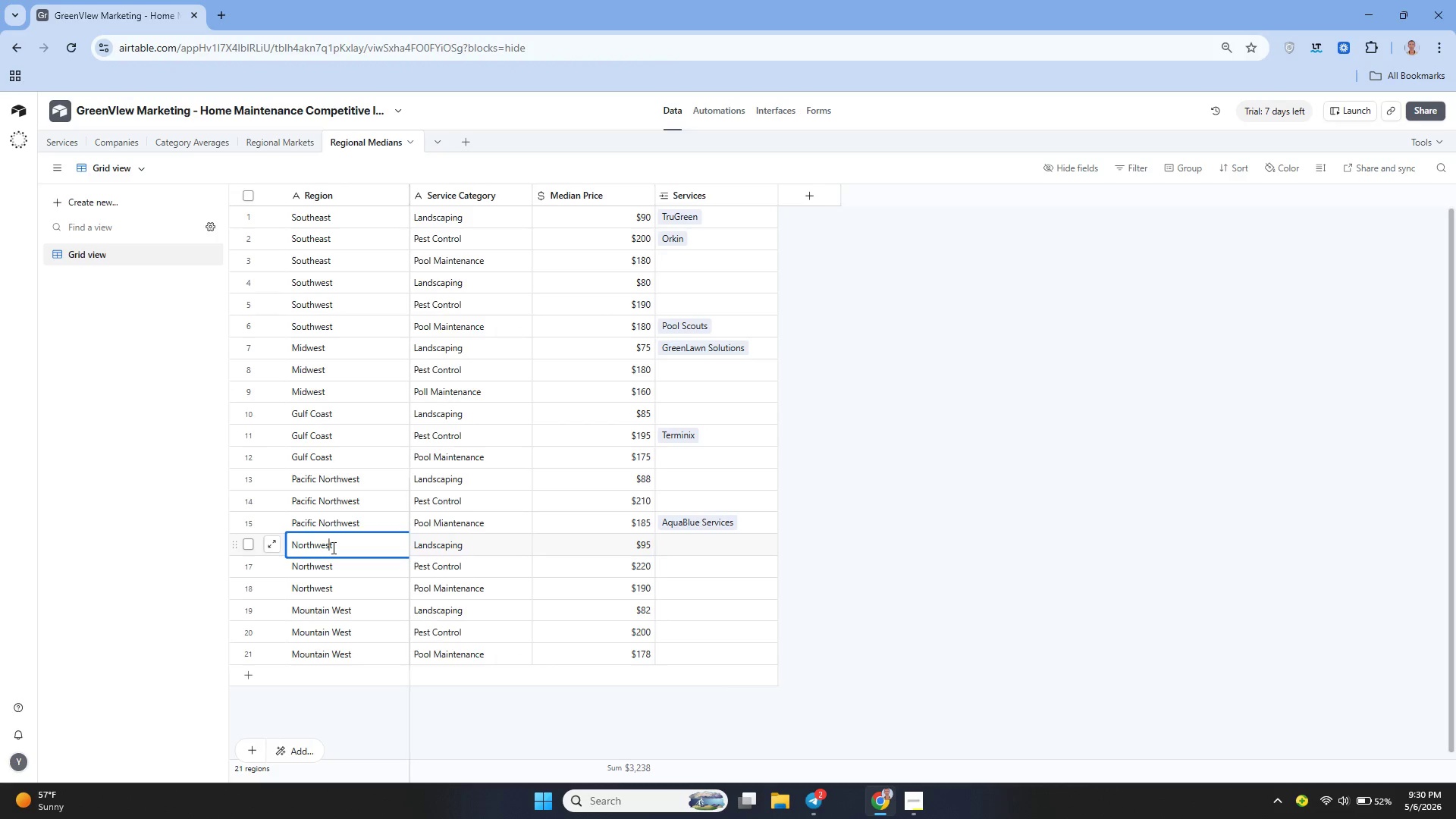 
key(ArrowLeft)
 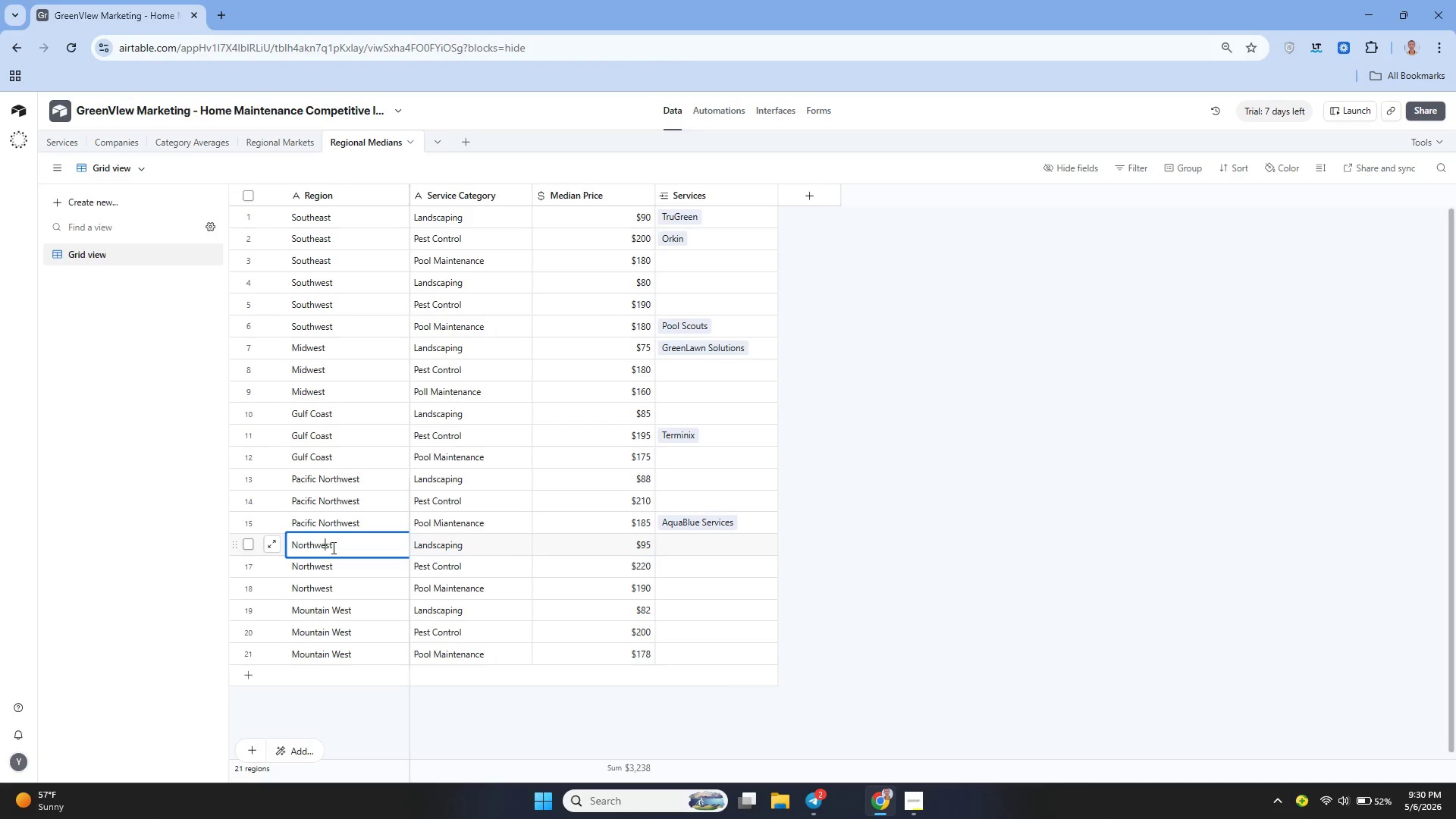 
key(ArrowLeft)
 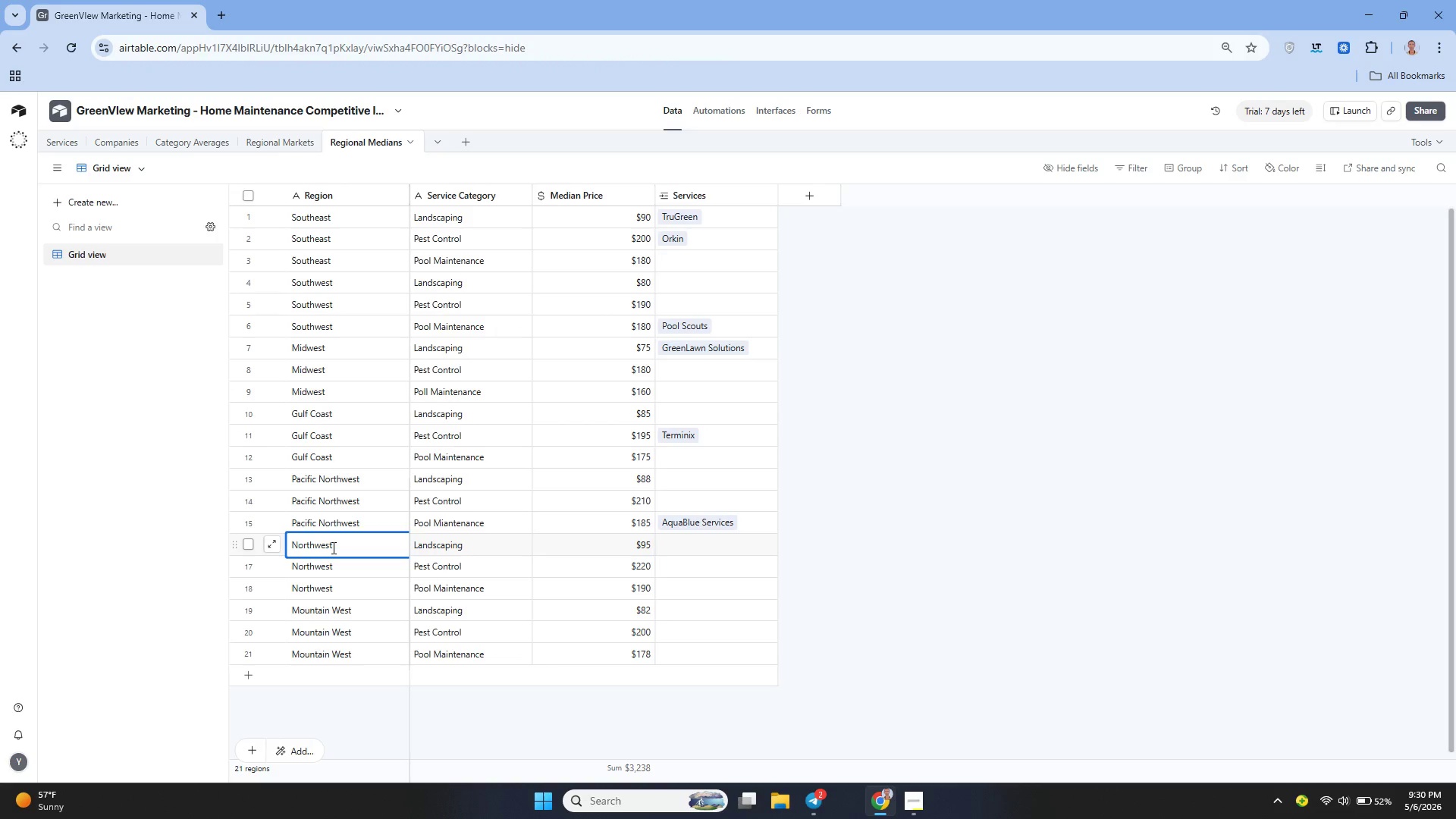 
key(Backspace)
 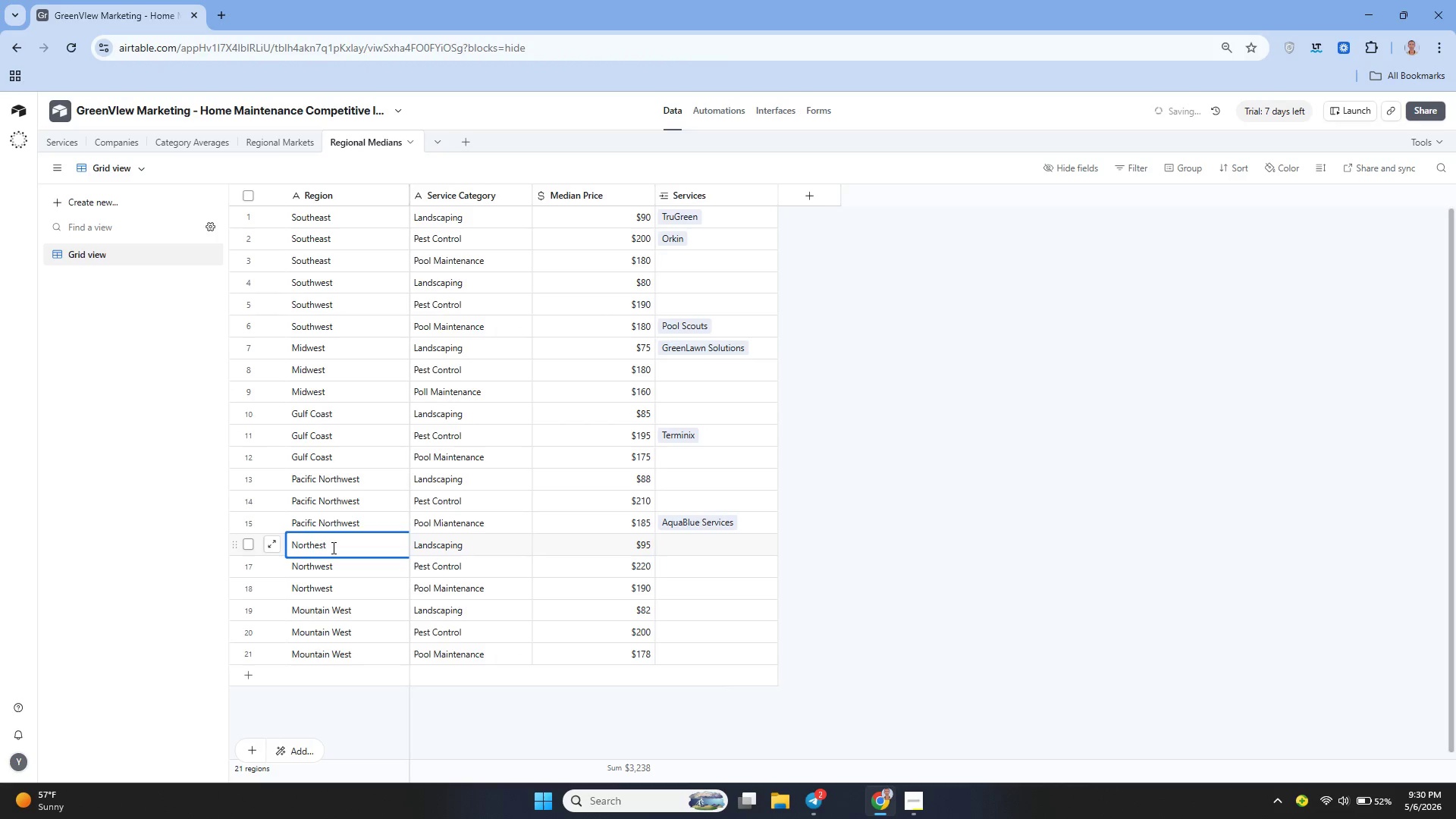 
key(E)
 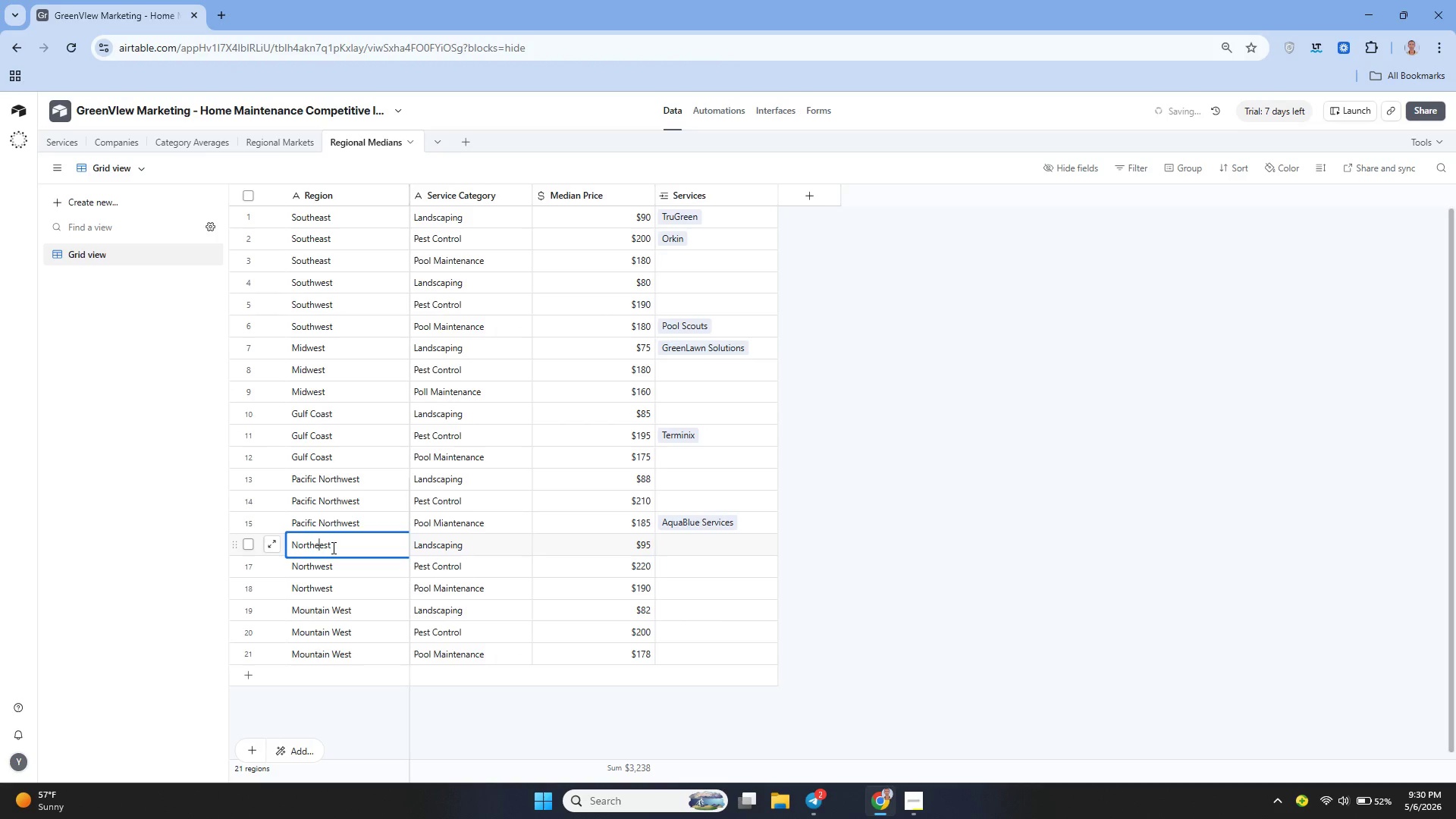 
key(Backspace)
 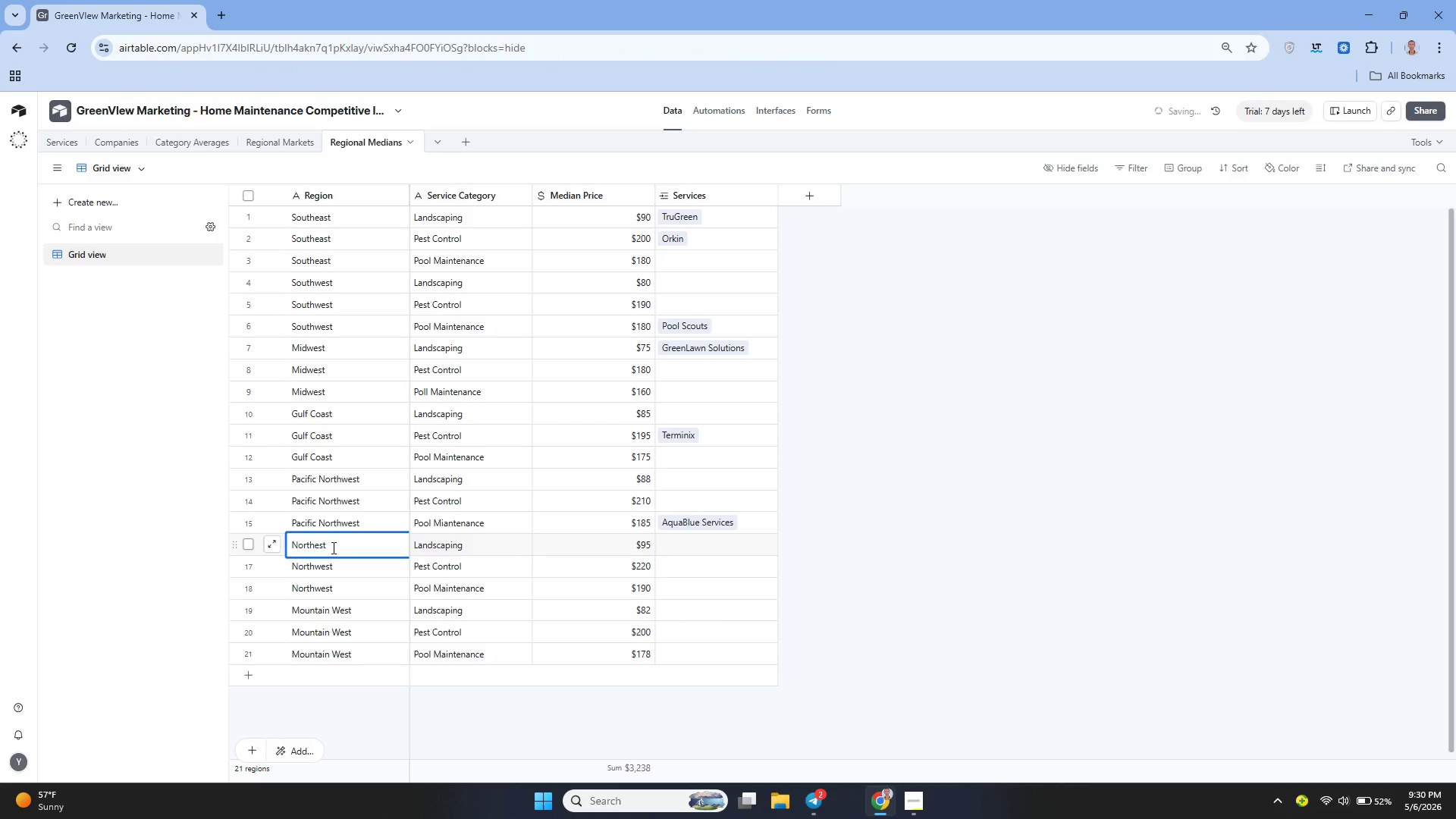 
key(ArrowRight)
 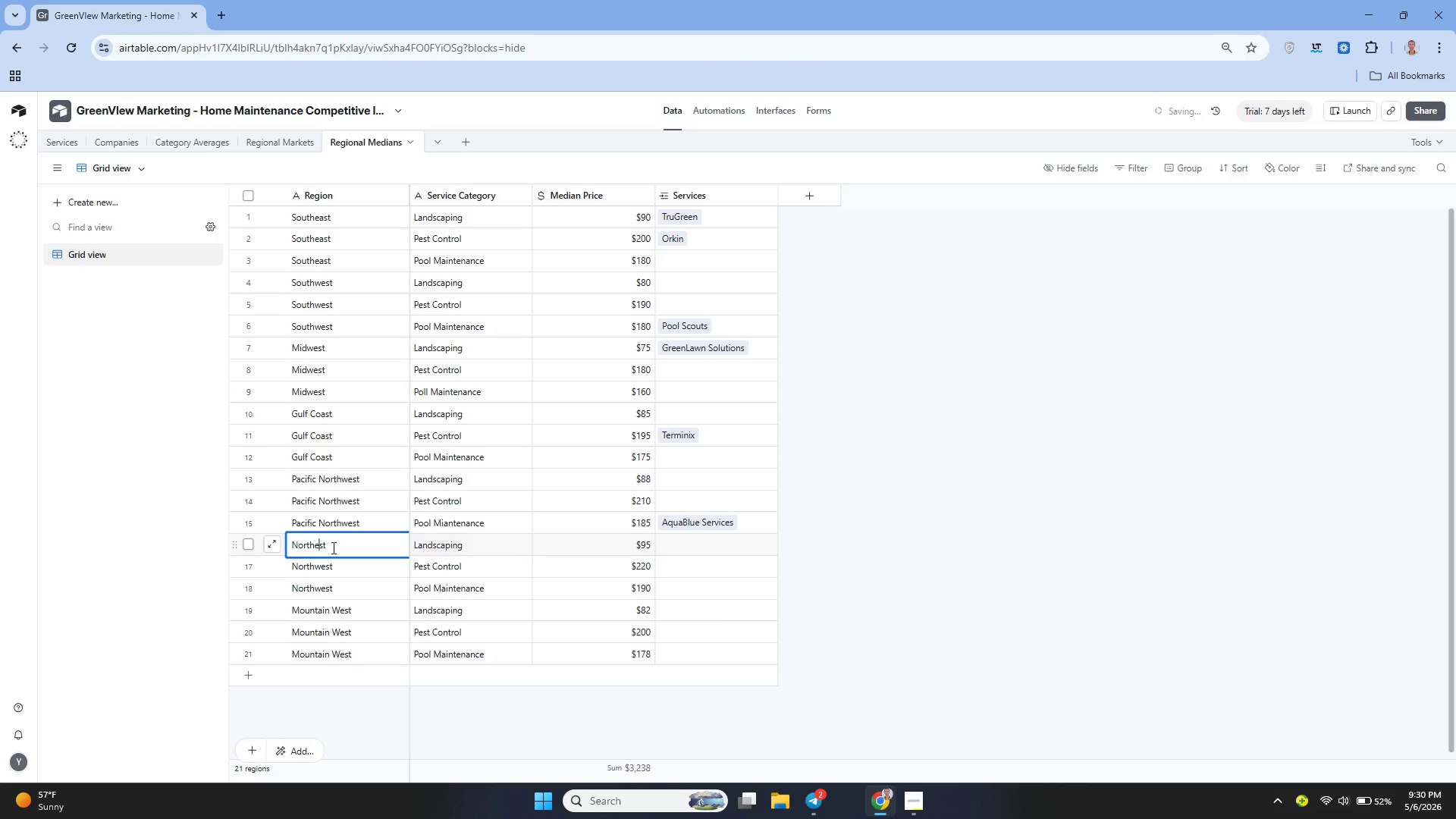 
key(A)
 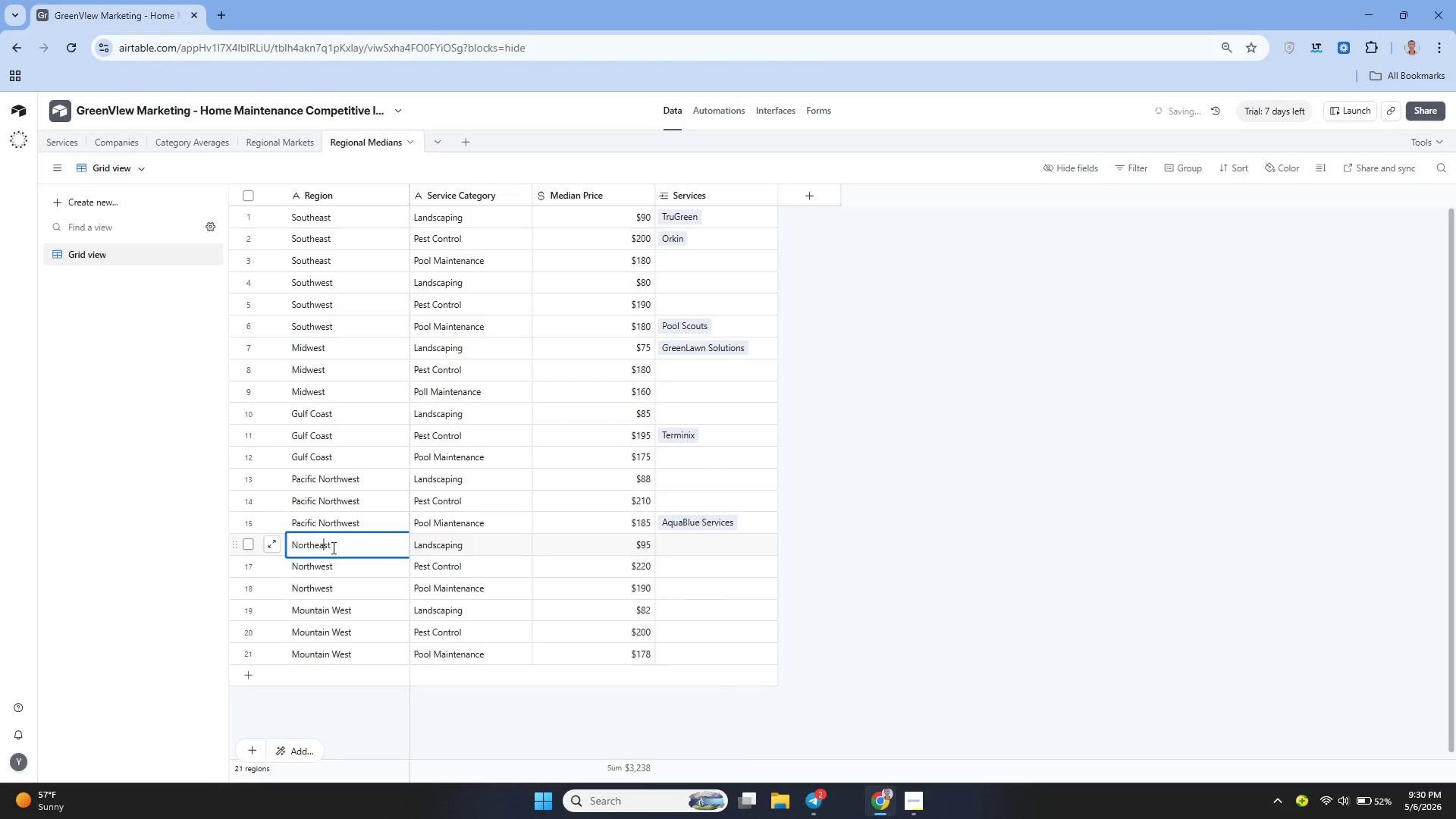 
key(ArrowDown)
 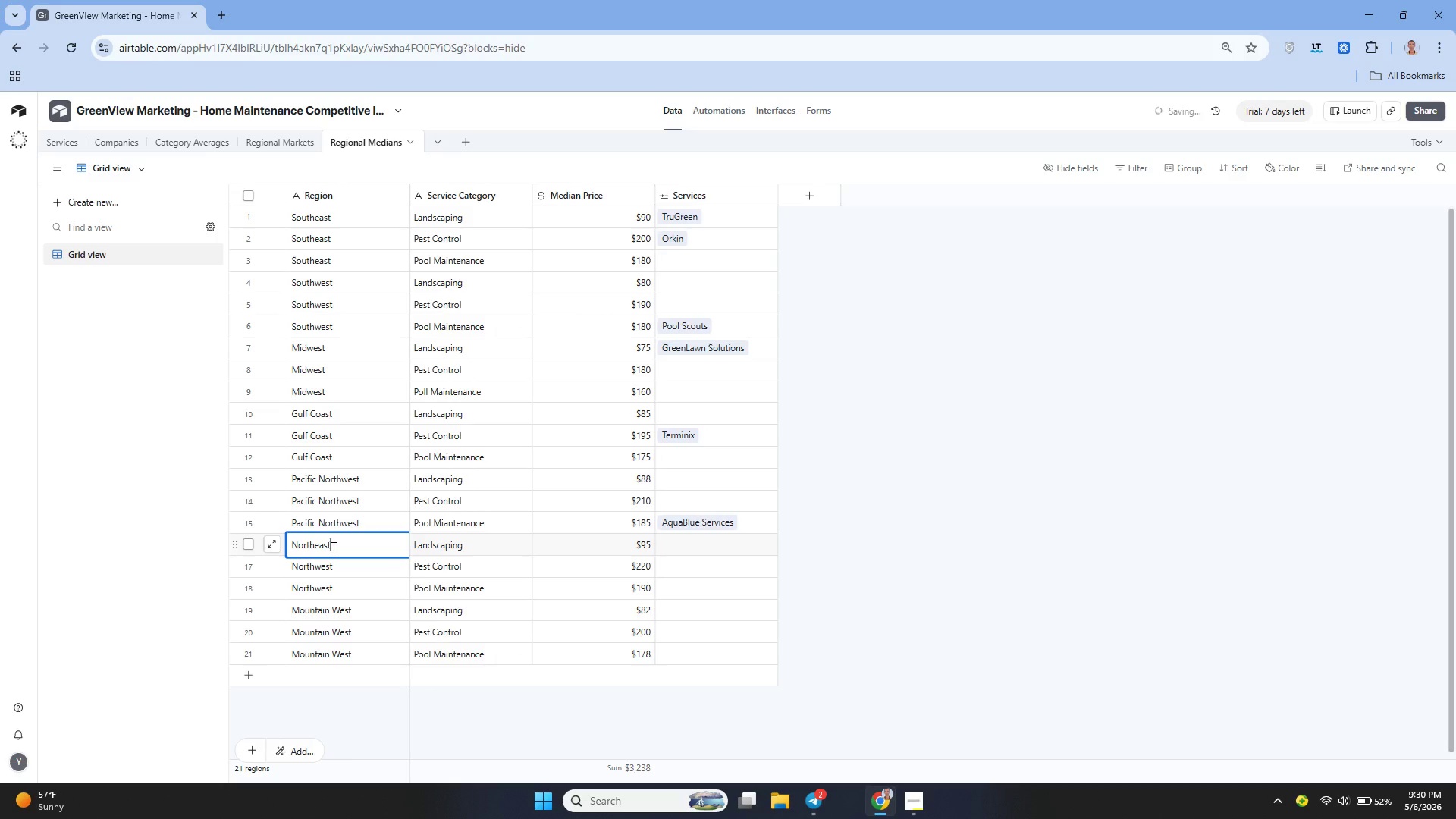 
key(Enter)
 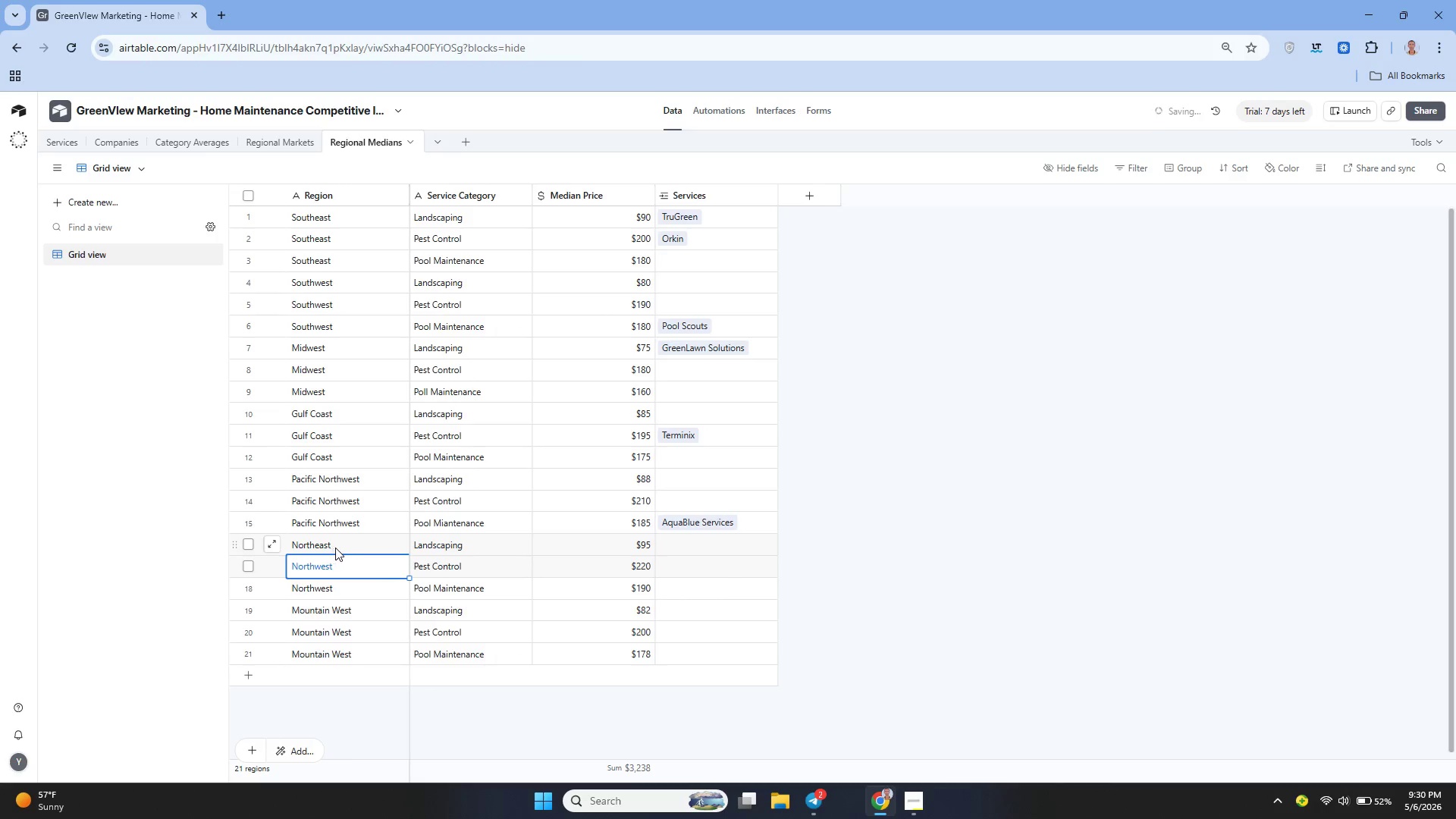 
left_click([345, 548])
 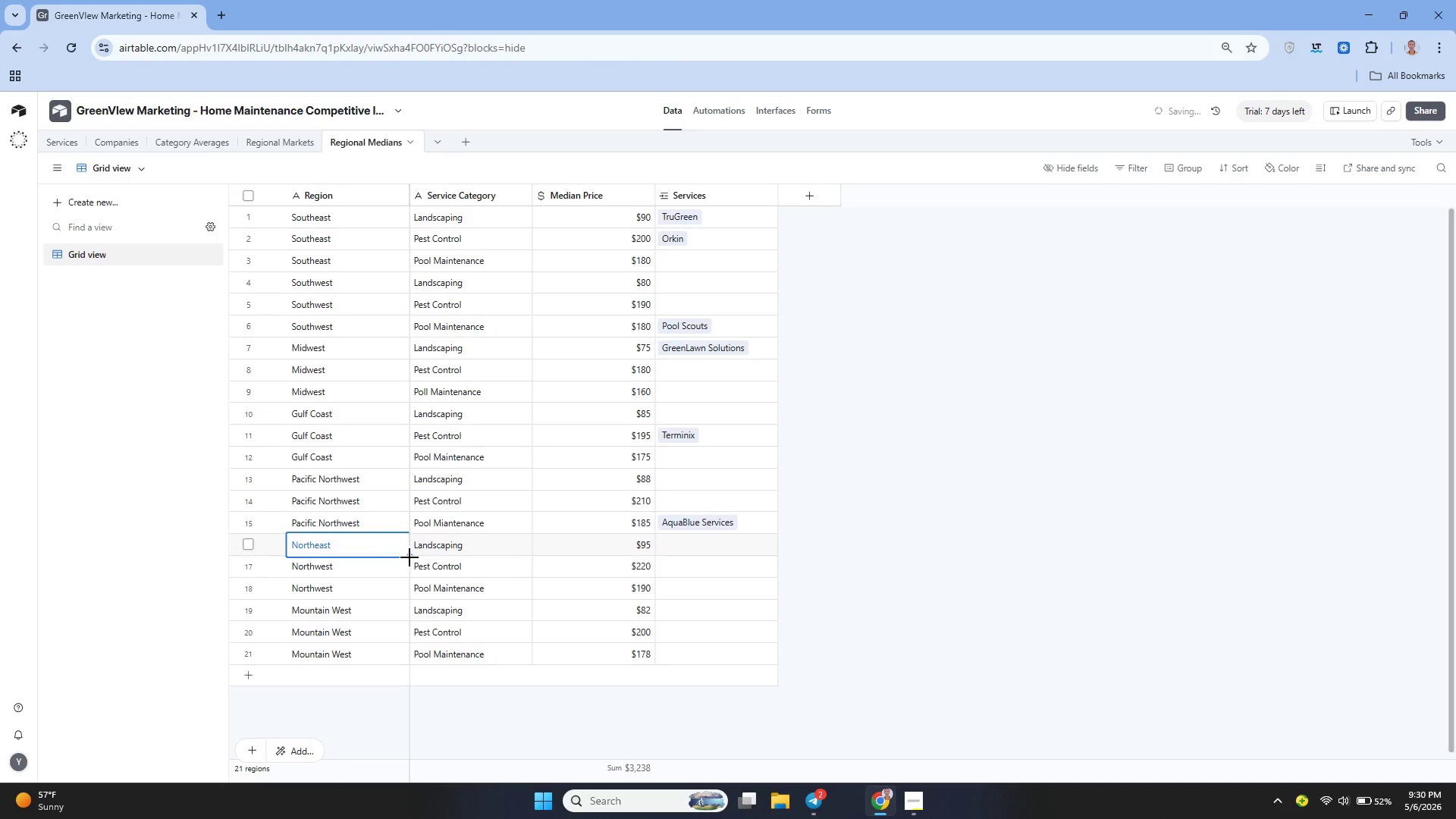 
left_click_drag(start_coordinate=[410, 557], to_coordinate=[391, 591])
 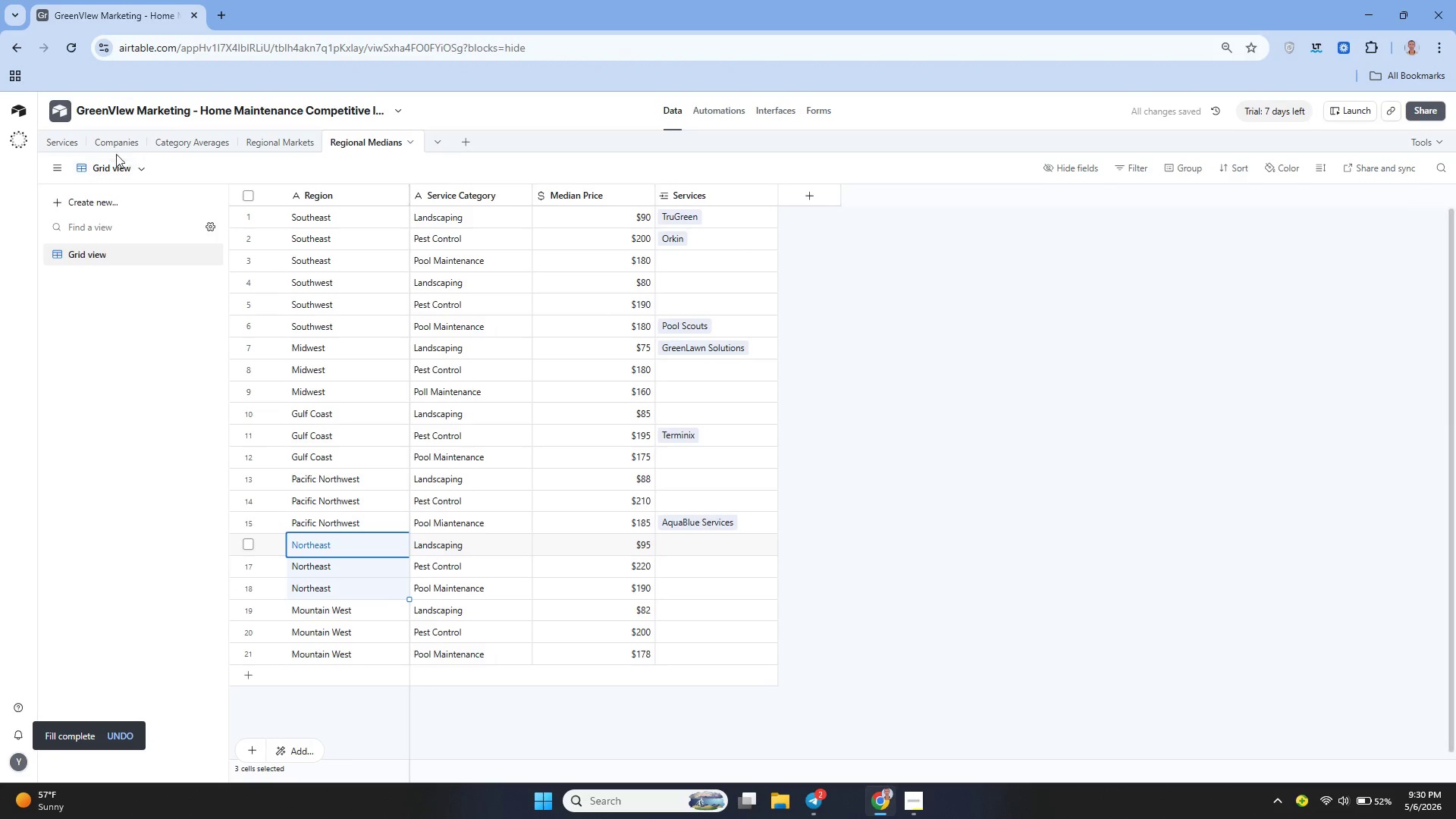 
left_click([59, 147])
 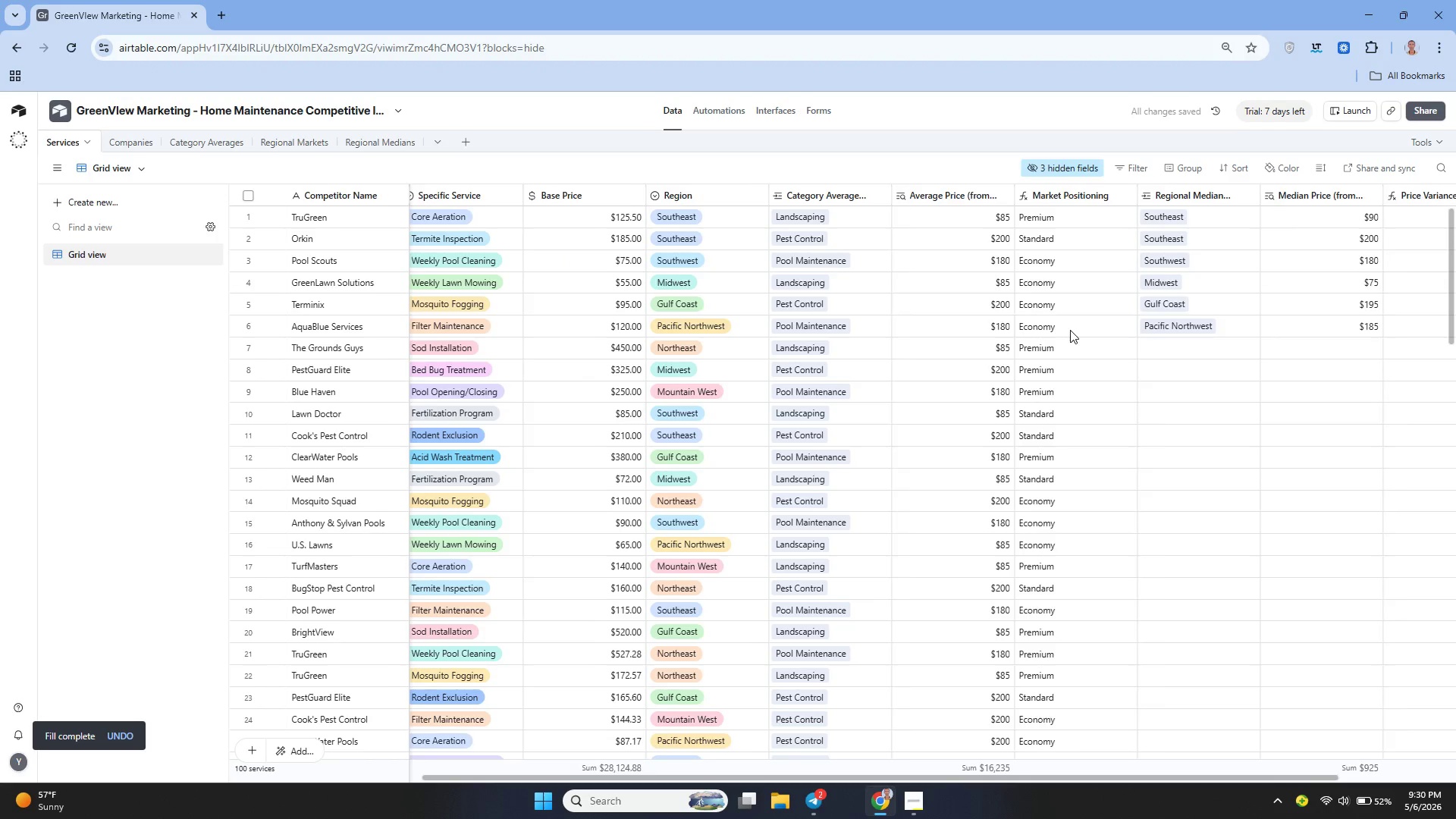 
left_click([1202, 337])
 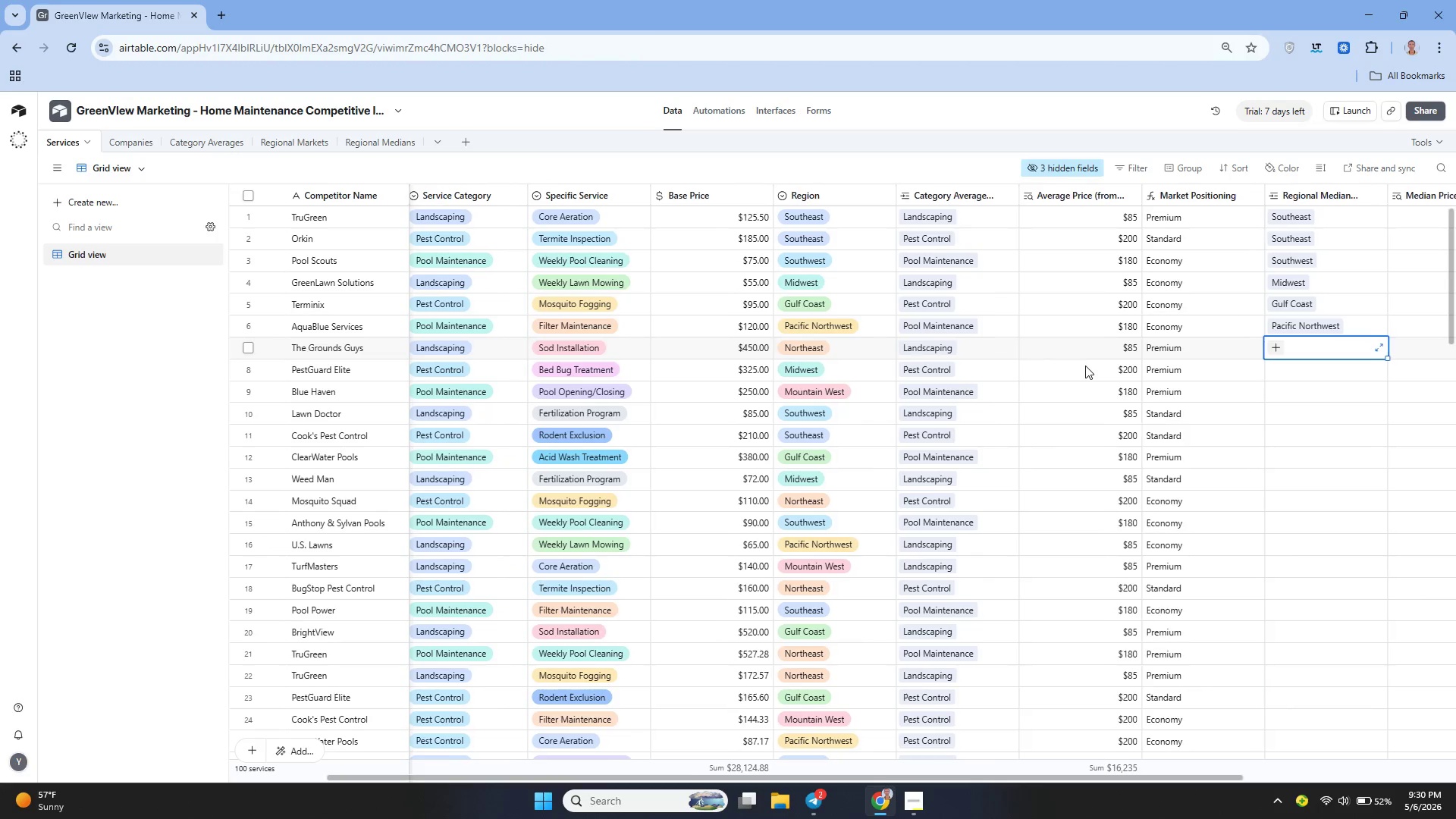 
wait(8.28)
 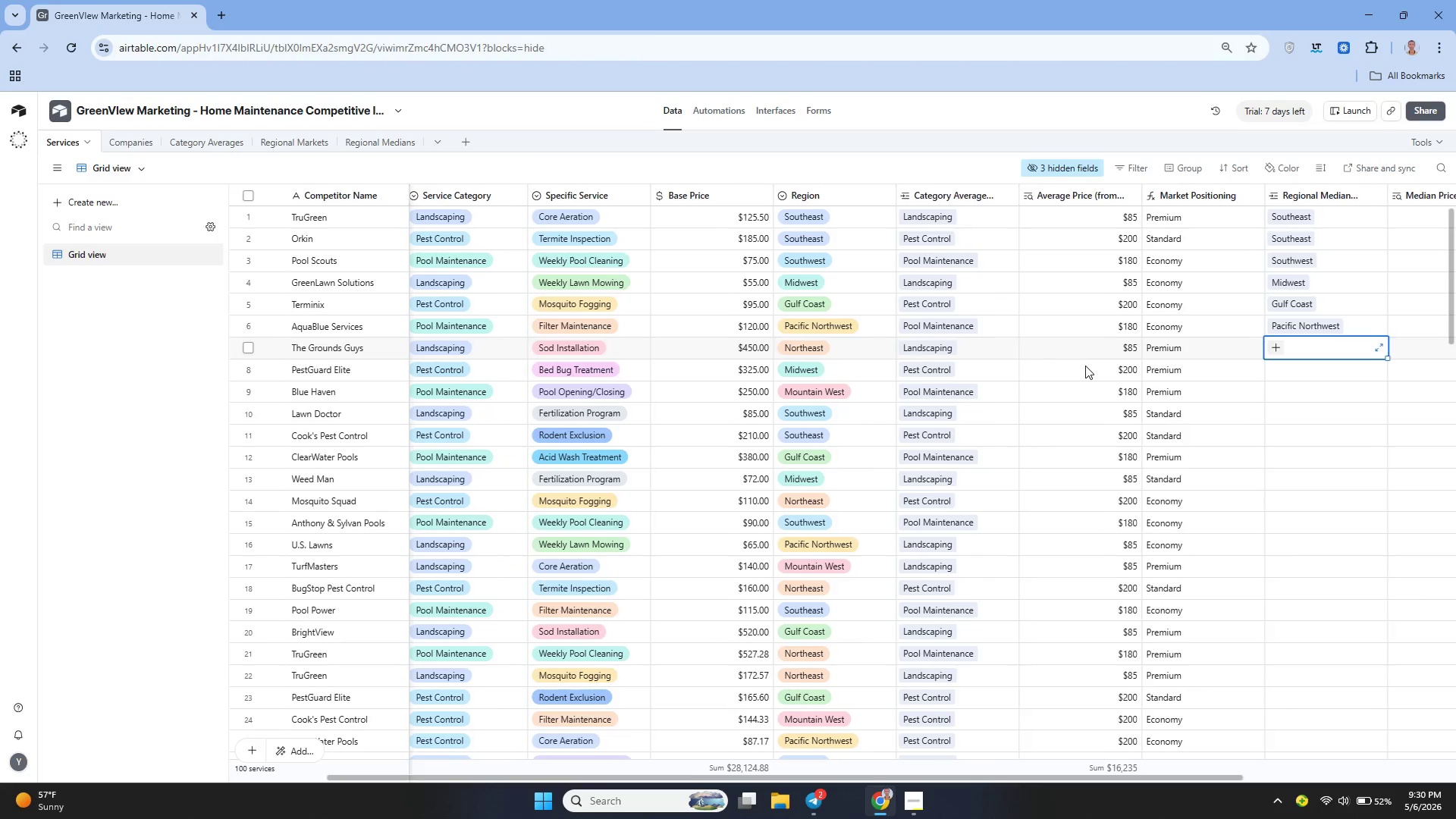 
left_click([1273, 347])
 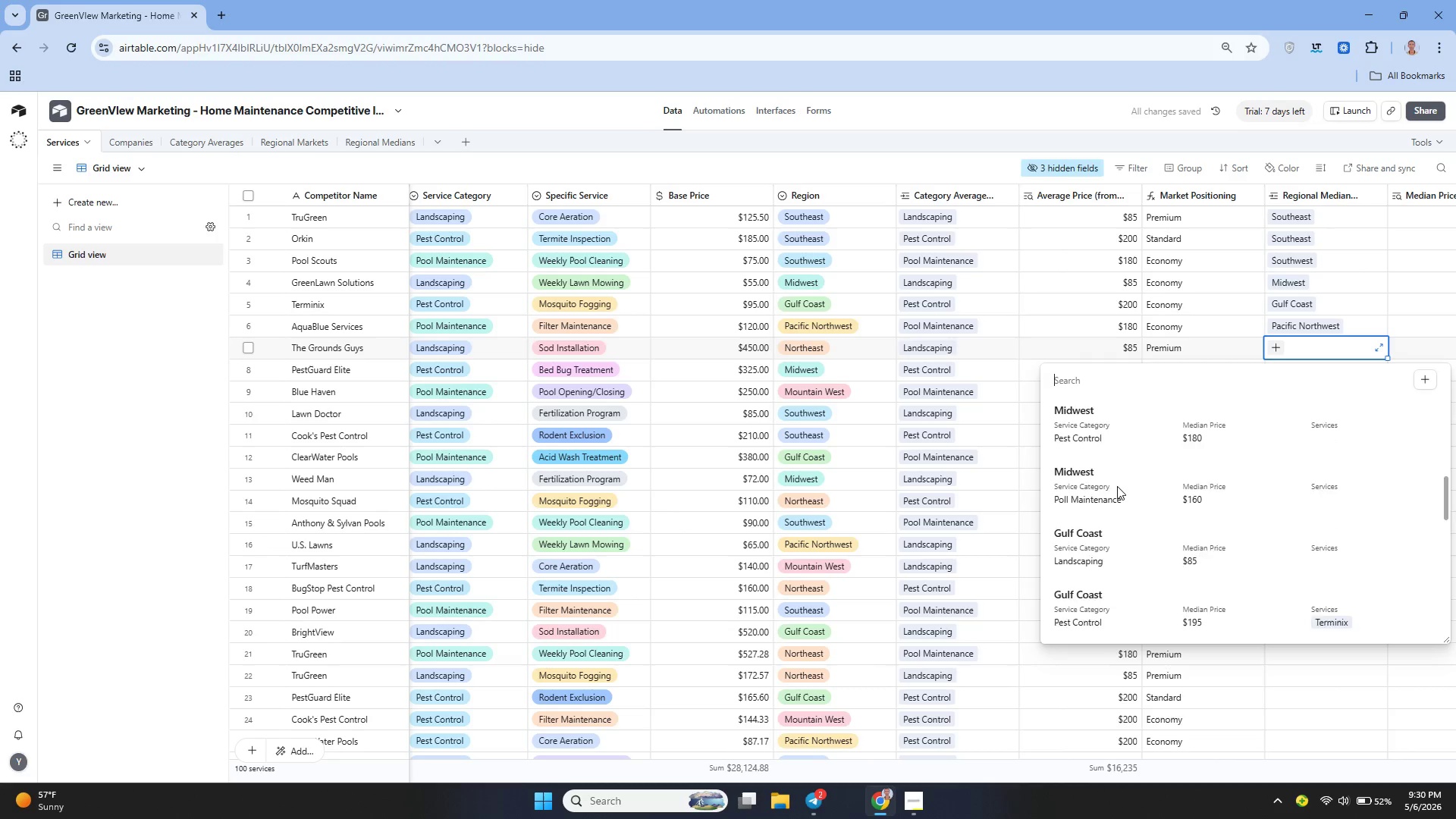 
wait(9.73)
 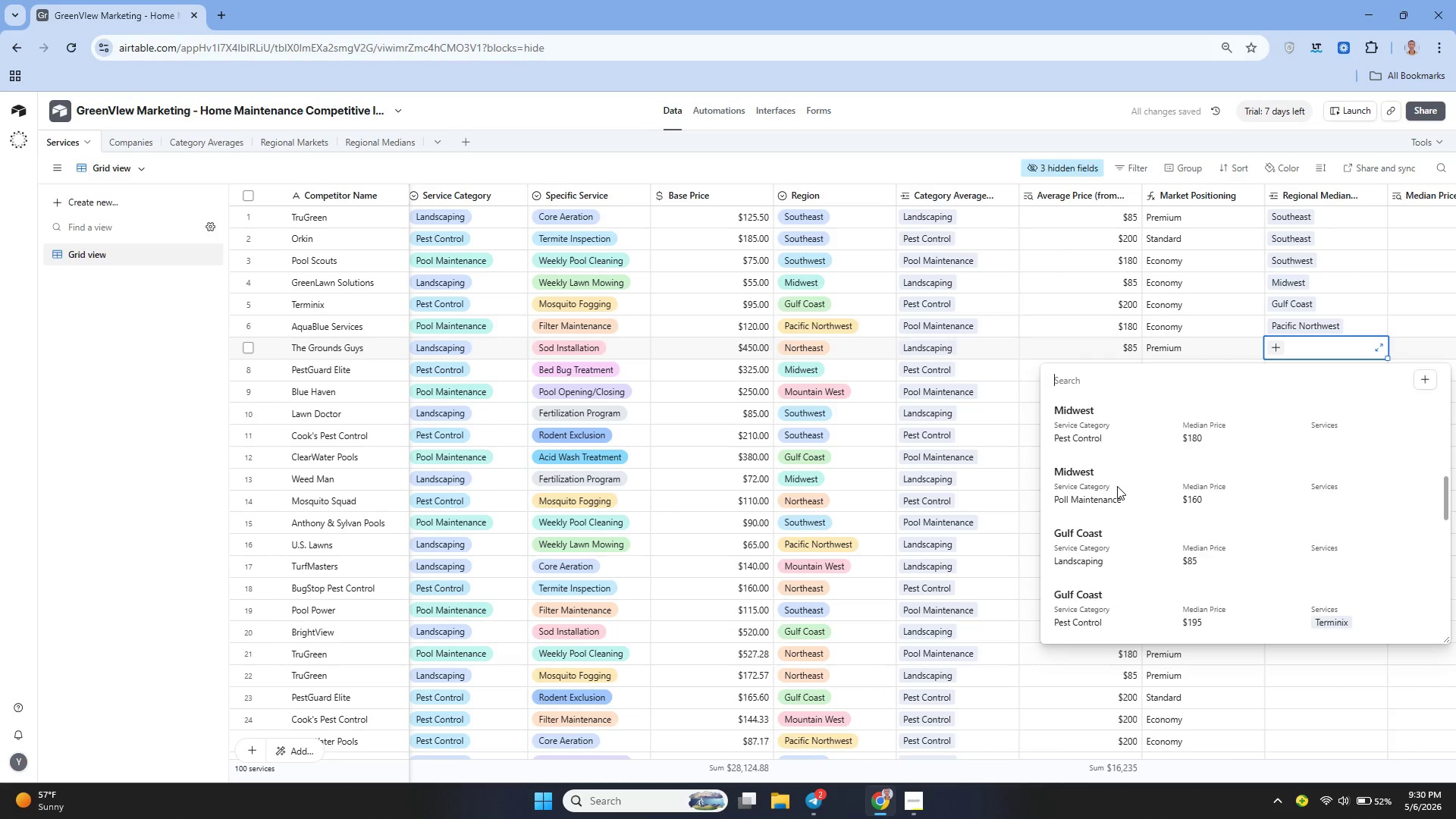 
left_click([1102, 445])
 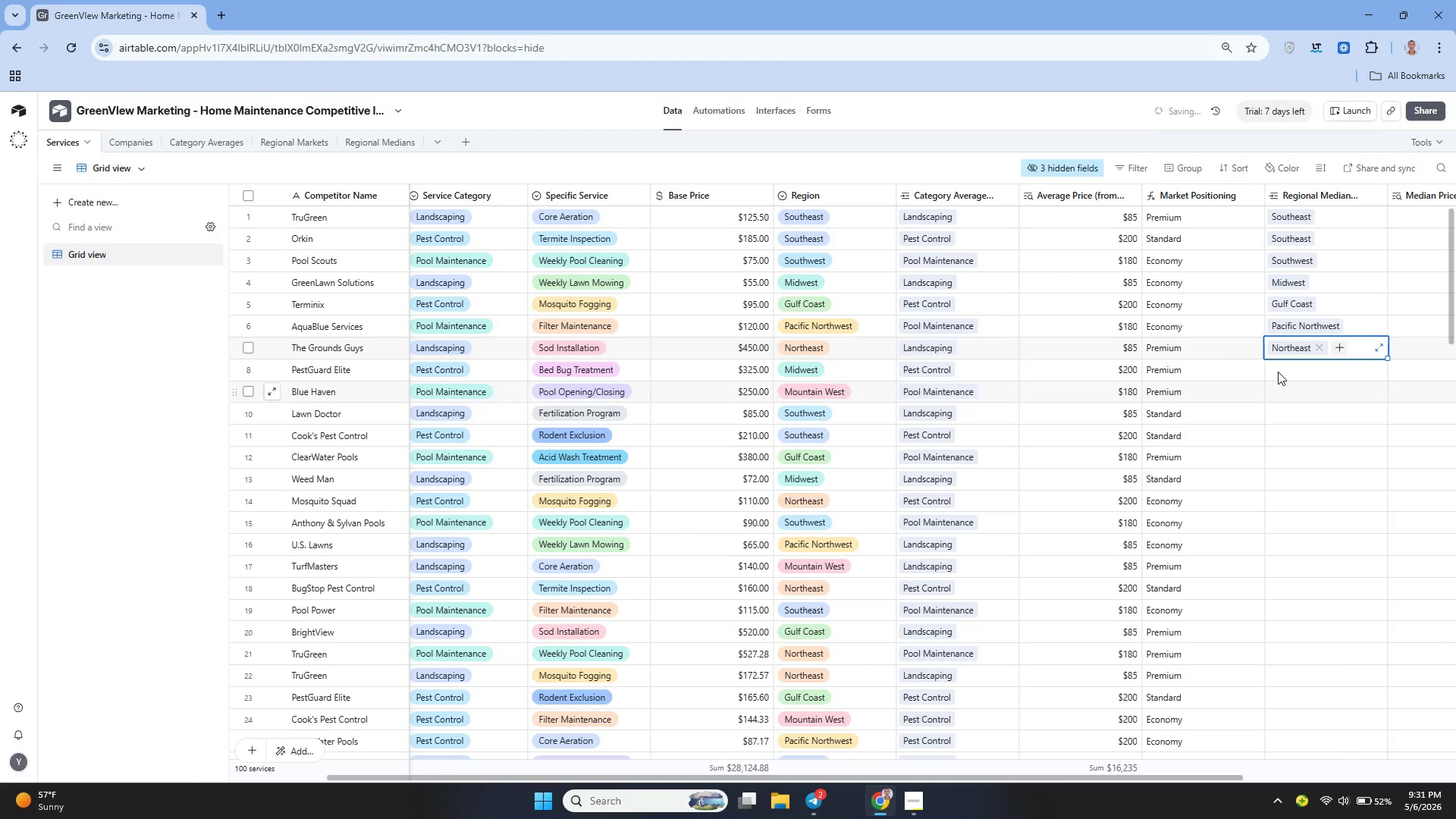 
left_click([1285, 364])
 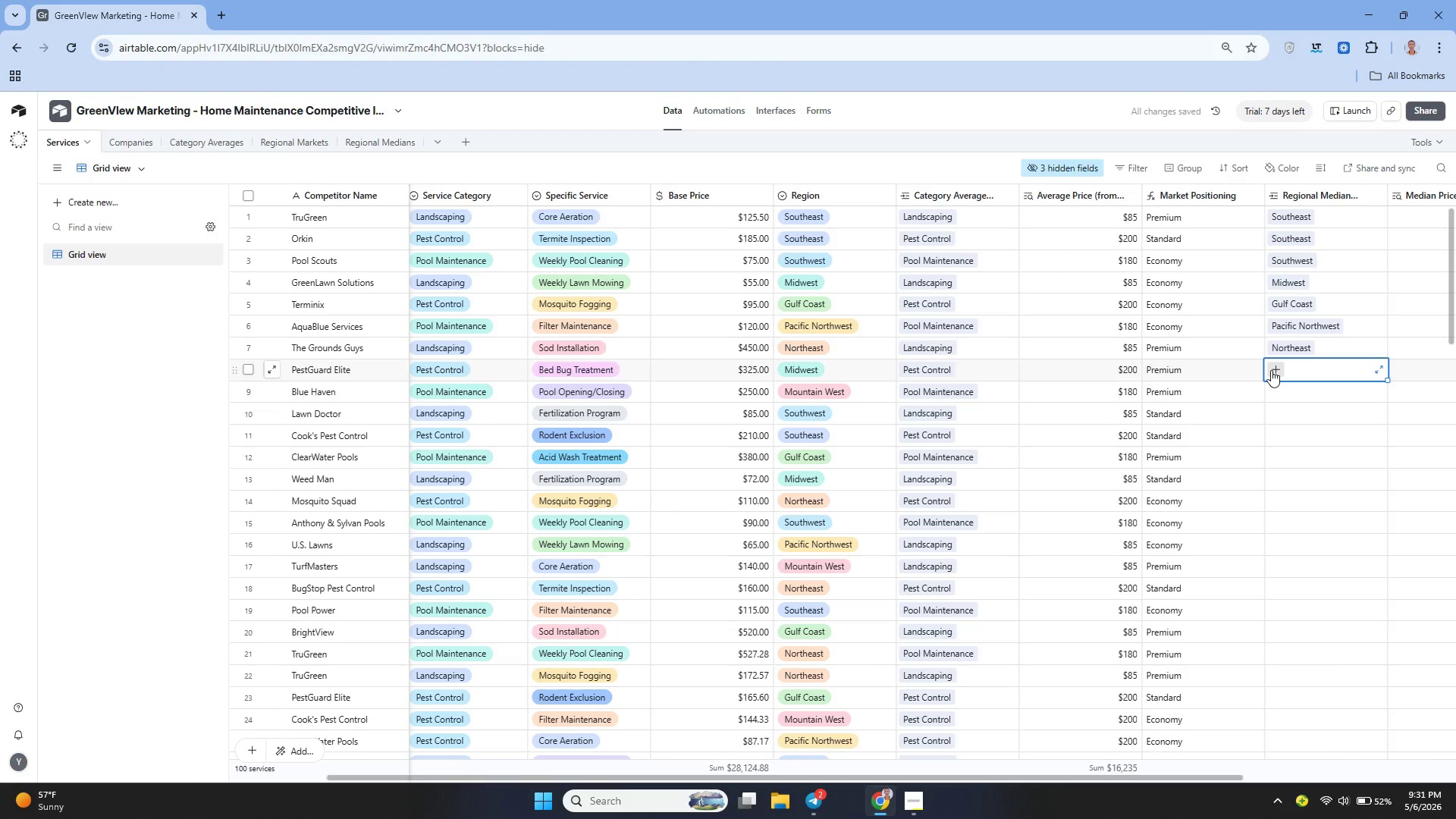 
left_click([1271, 370])
 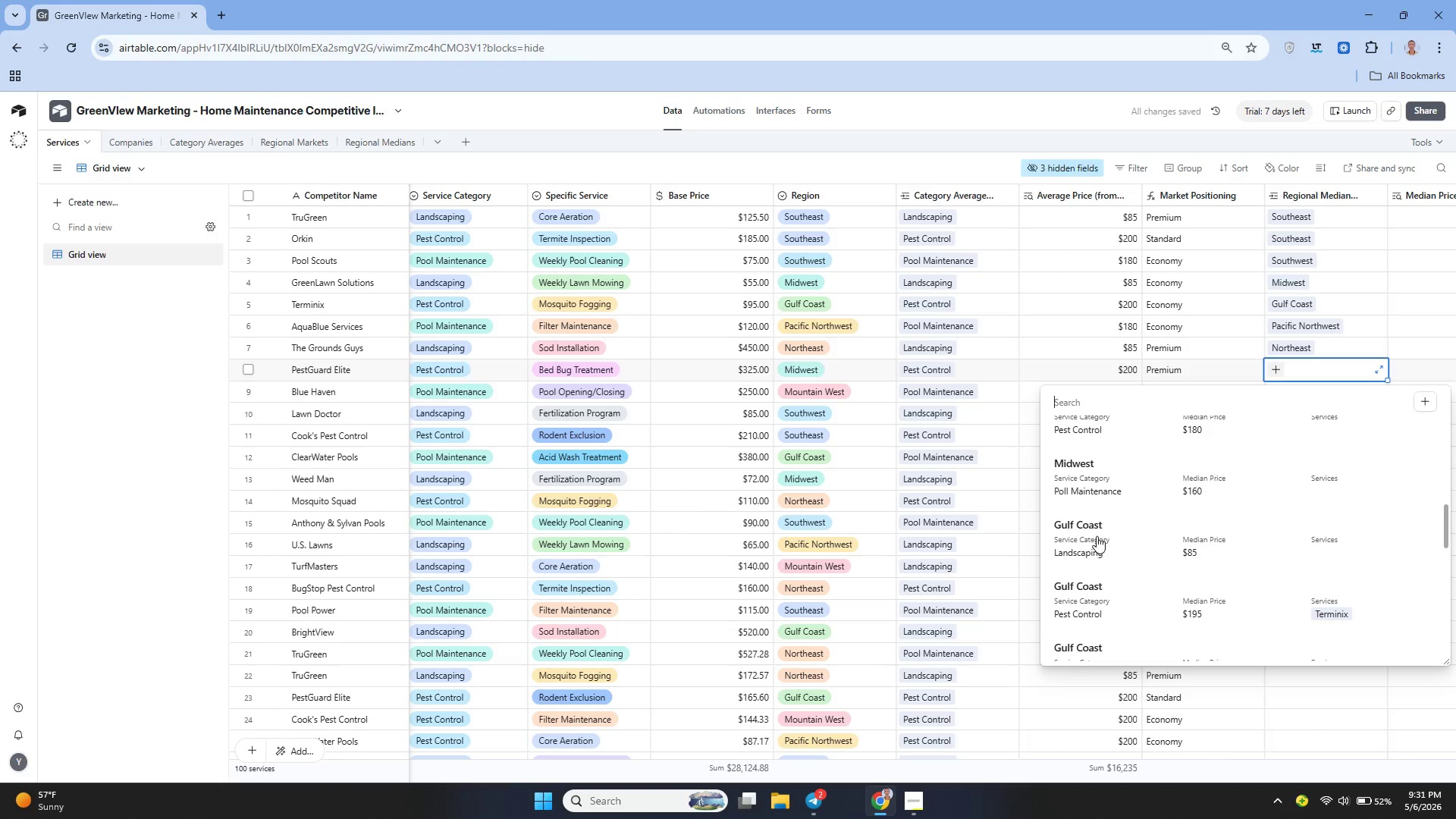 
wait(5.08)
 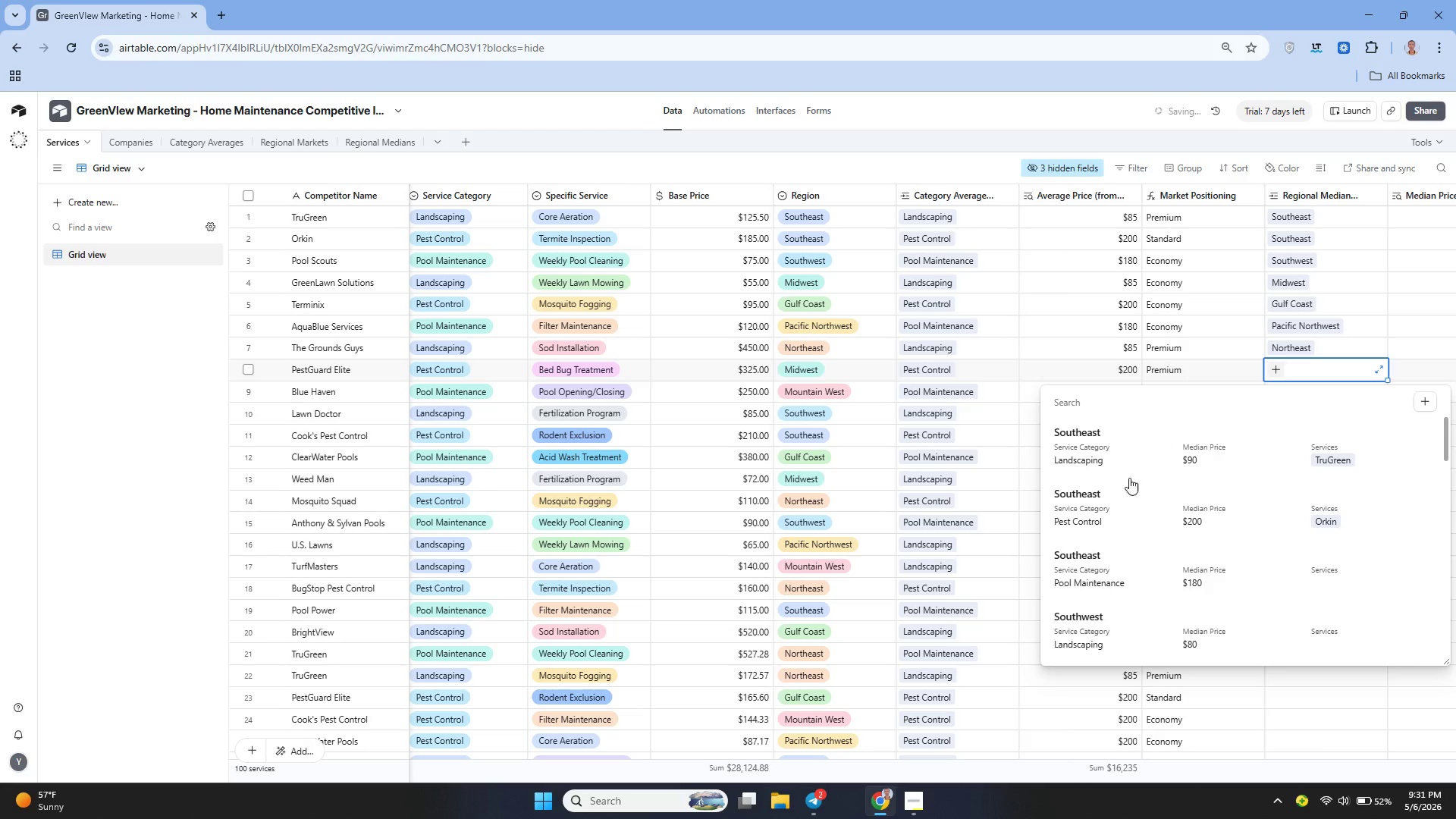 
left_click([1088, 503])
 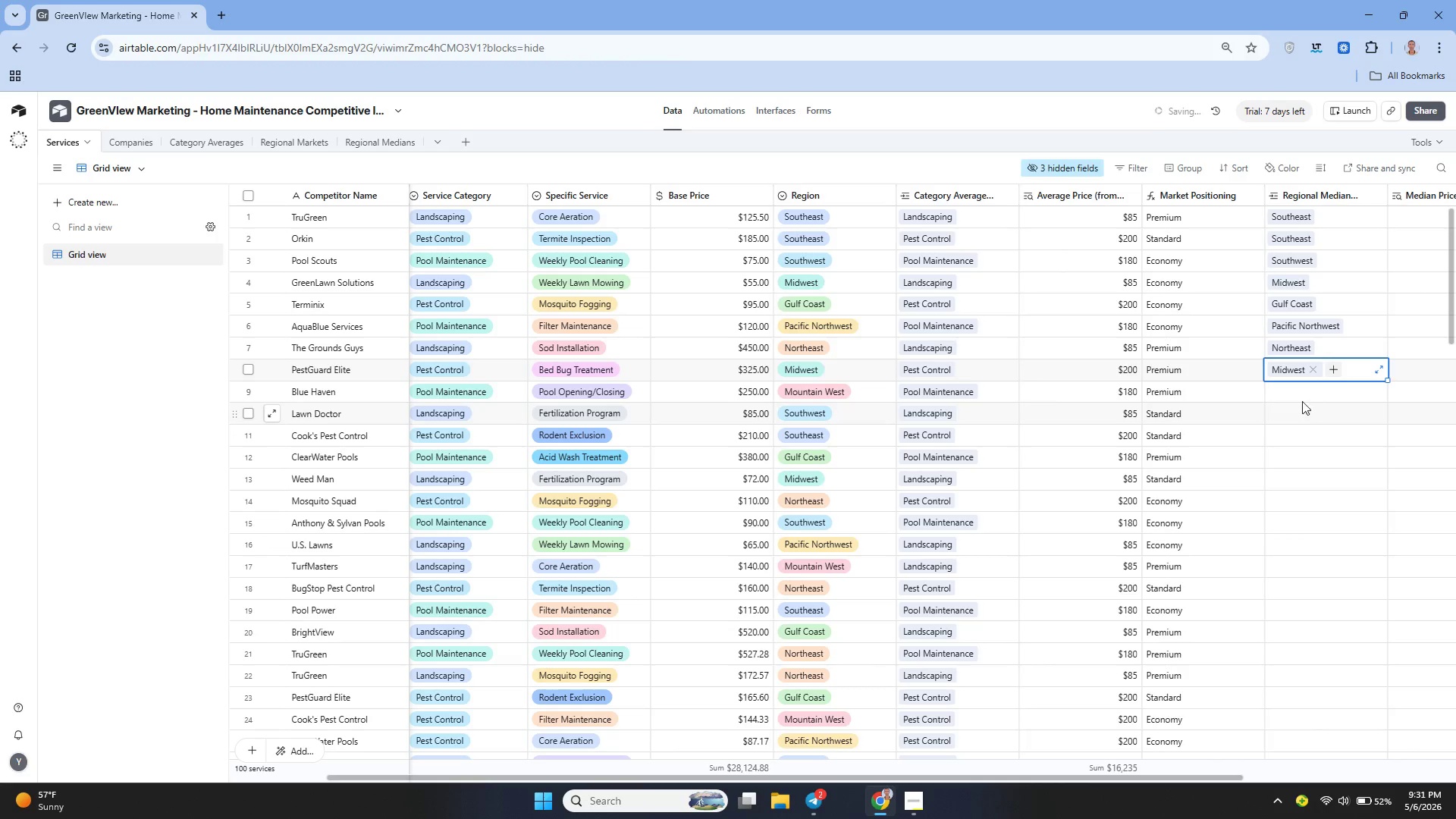 
left_click_drag(start_coordinate=[1298, 399], to_coordinate=[1274, 391])
 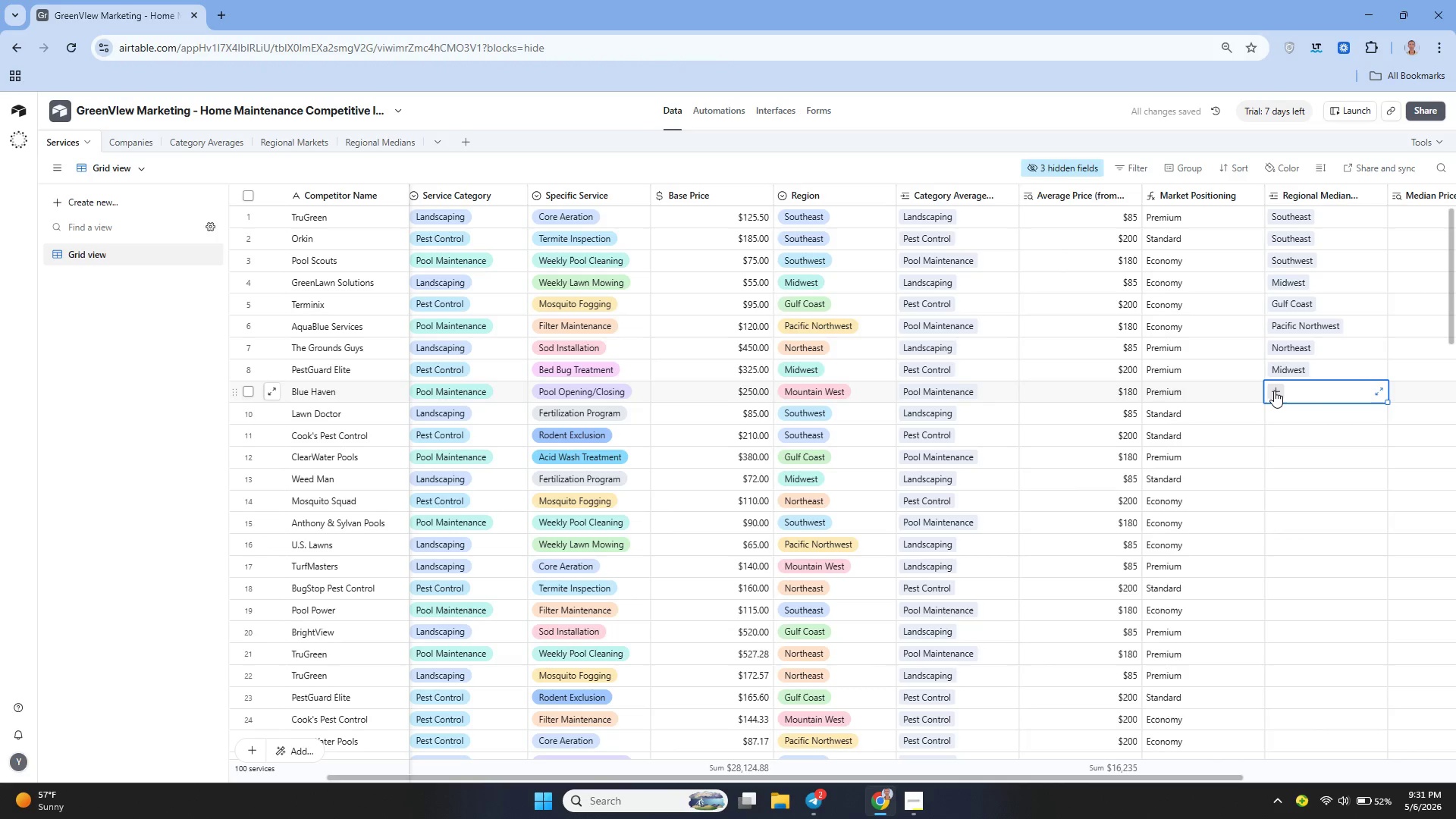 
left_click([1274, 391])
 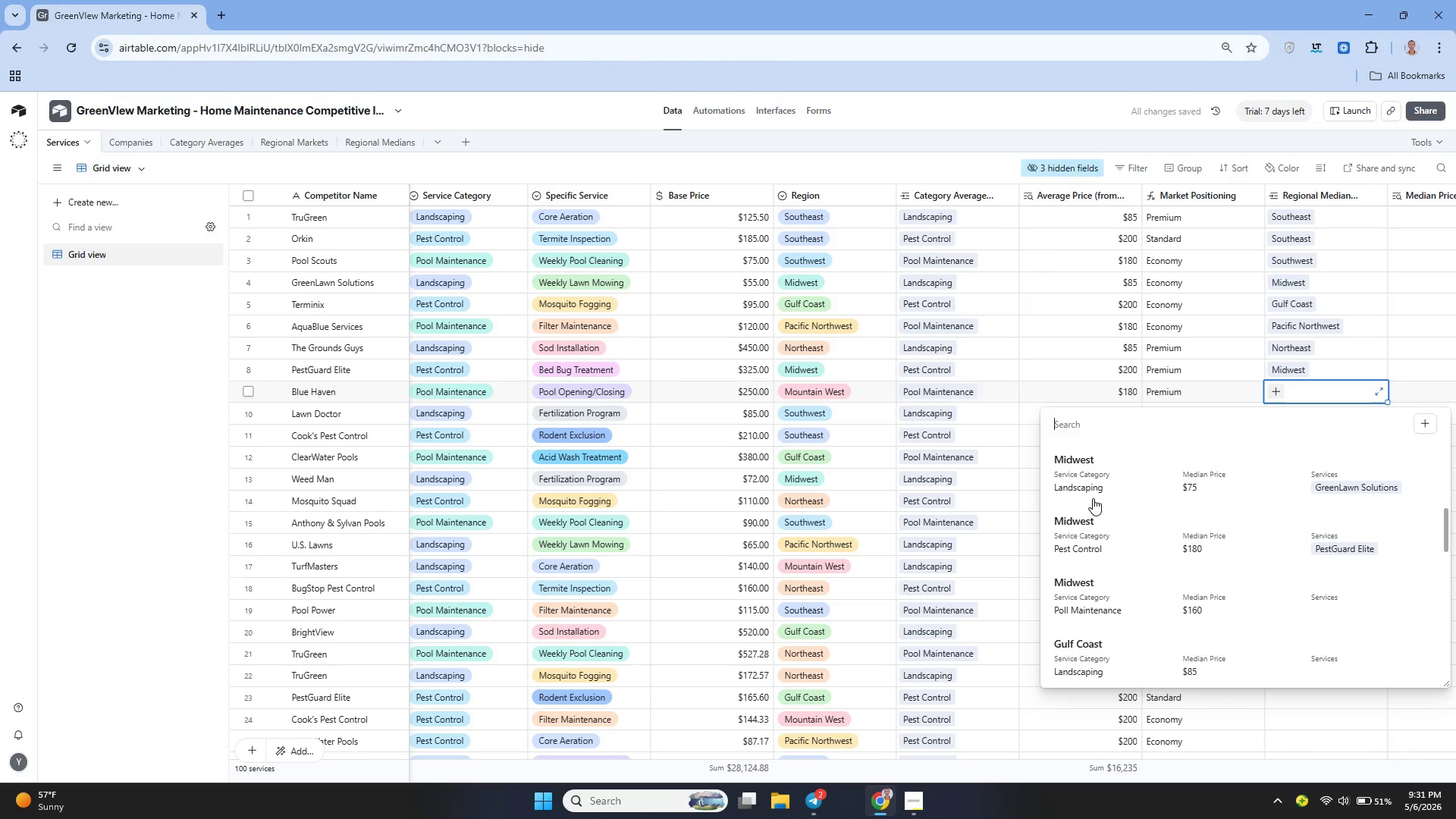 
wait(8.73)
 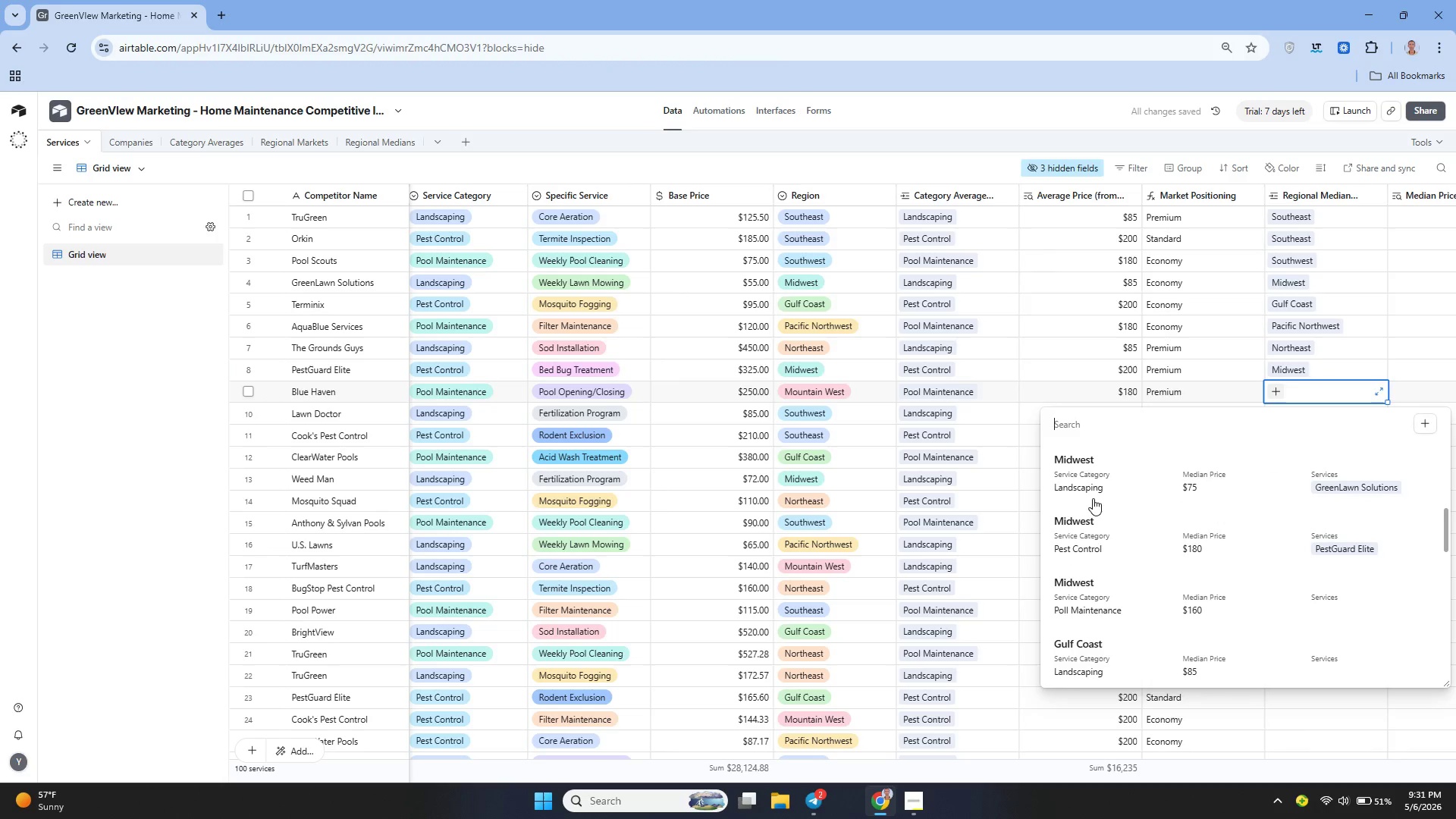 
left_click([1082, 642])
 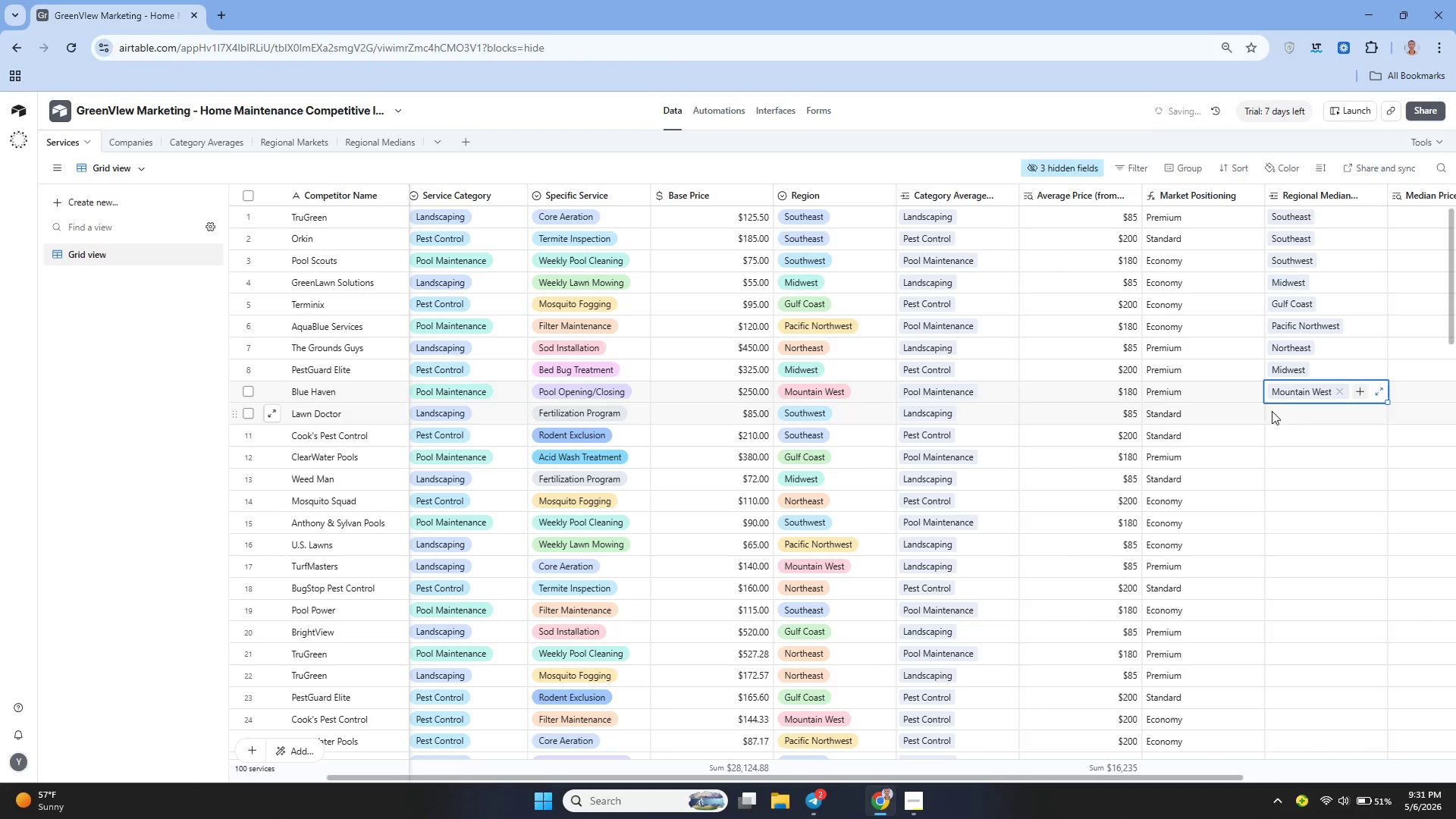 
left_click([1281, 409])
 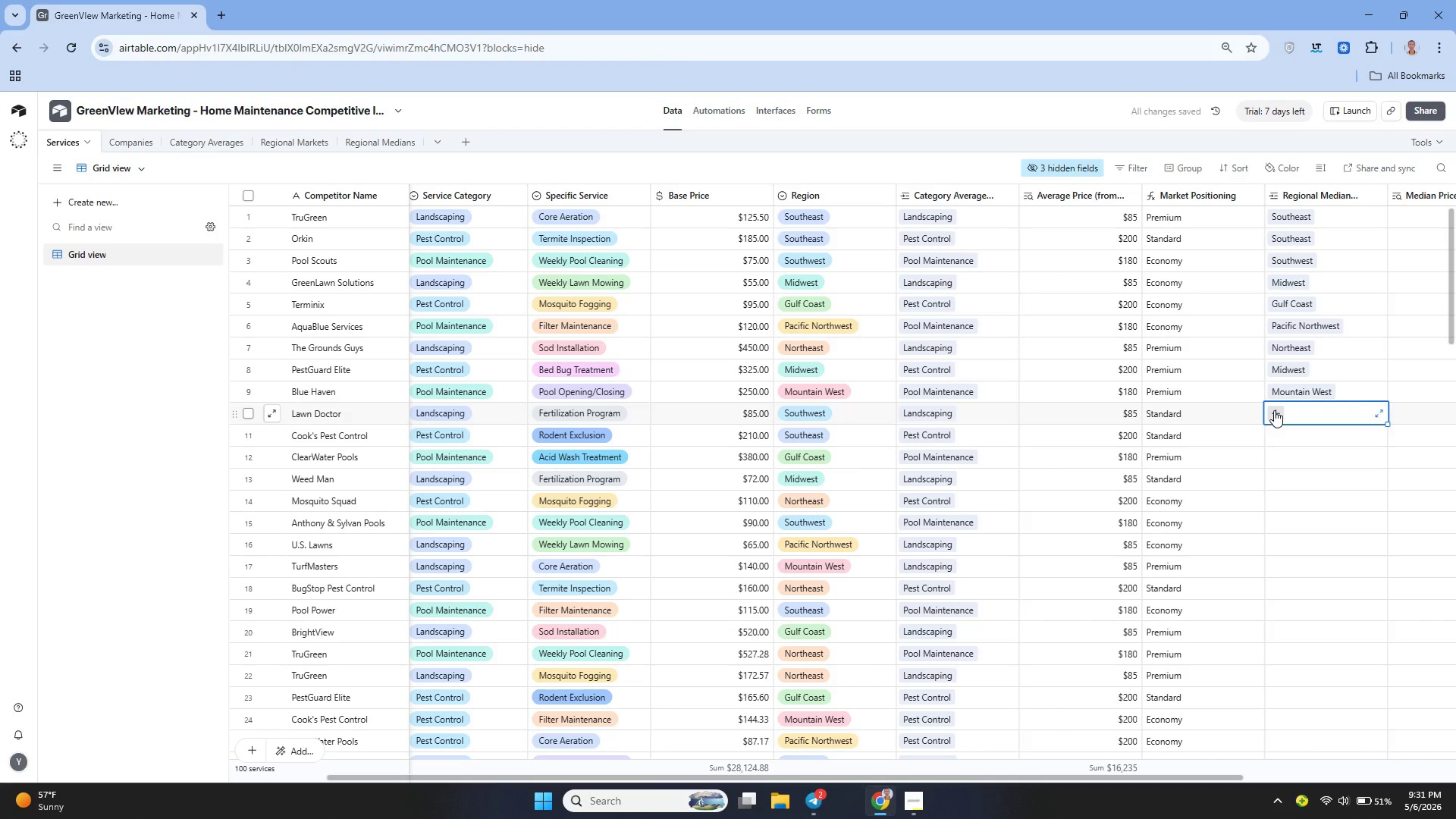 
left_click([1274, 410])
 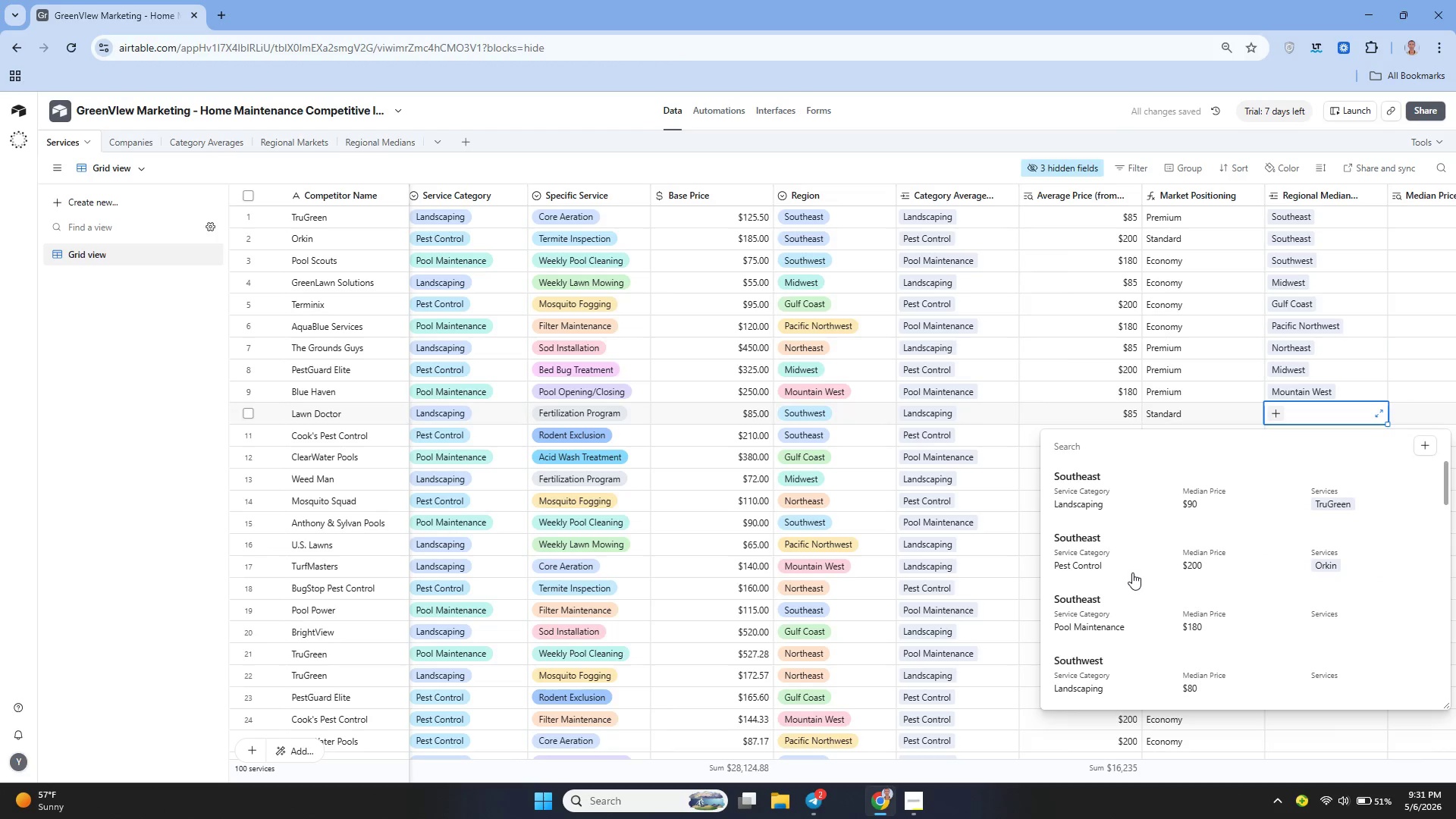 
wait(5.52)
 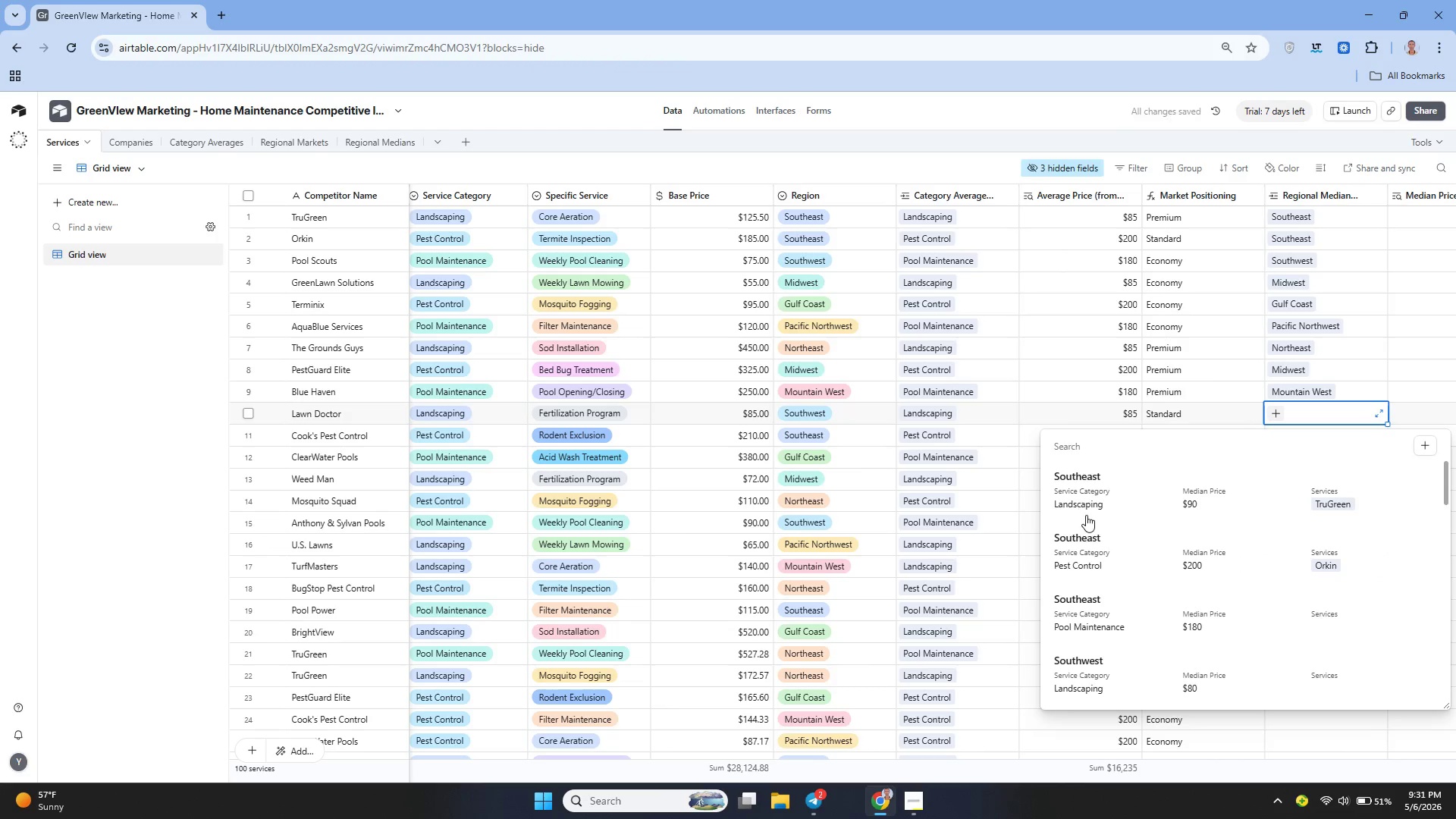 
left_click([1106, 546])
 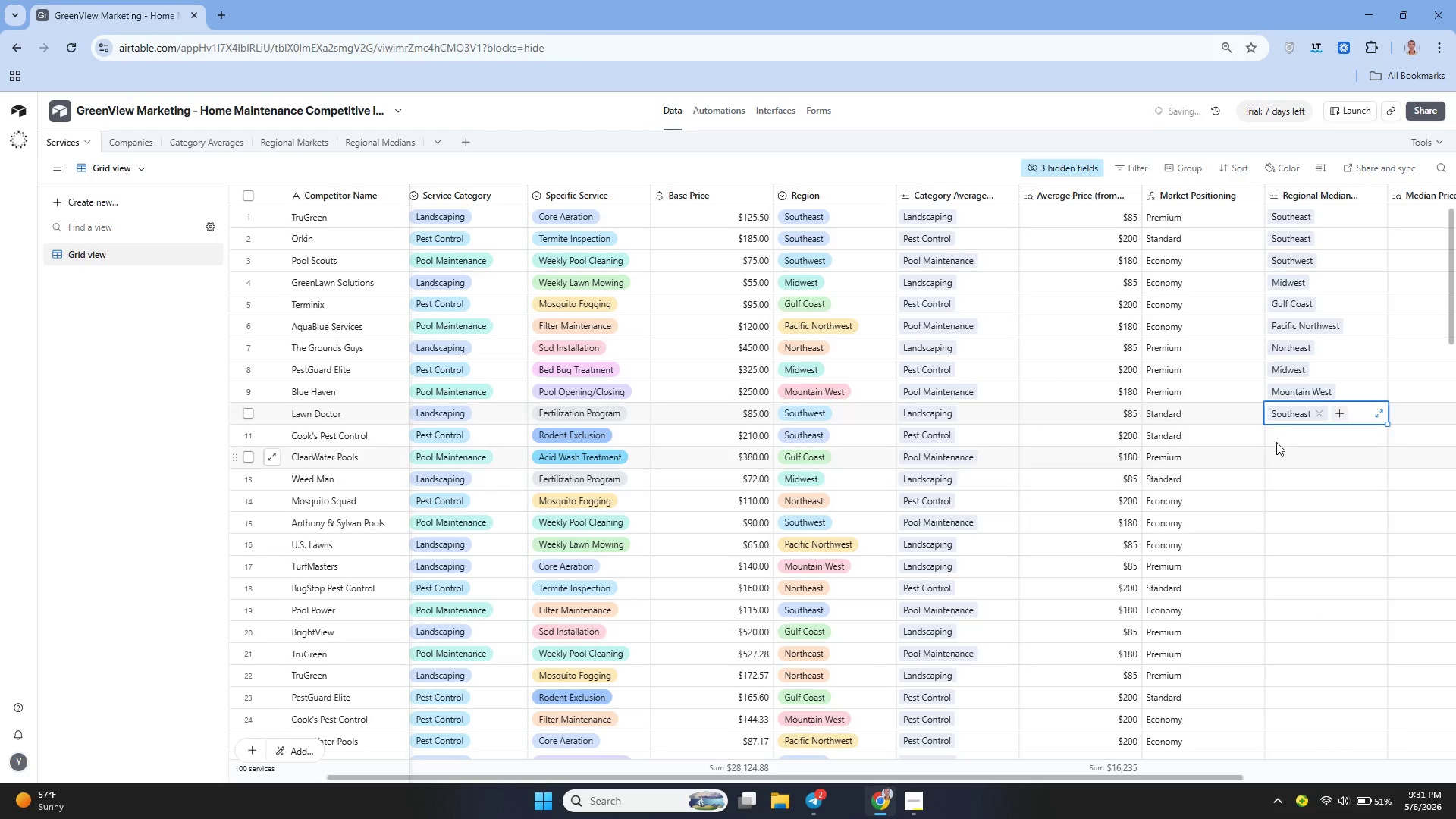 
left_click([1287, 426])
 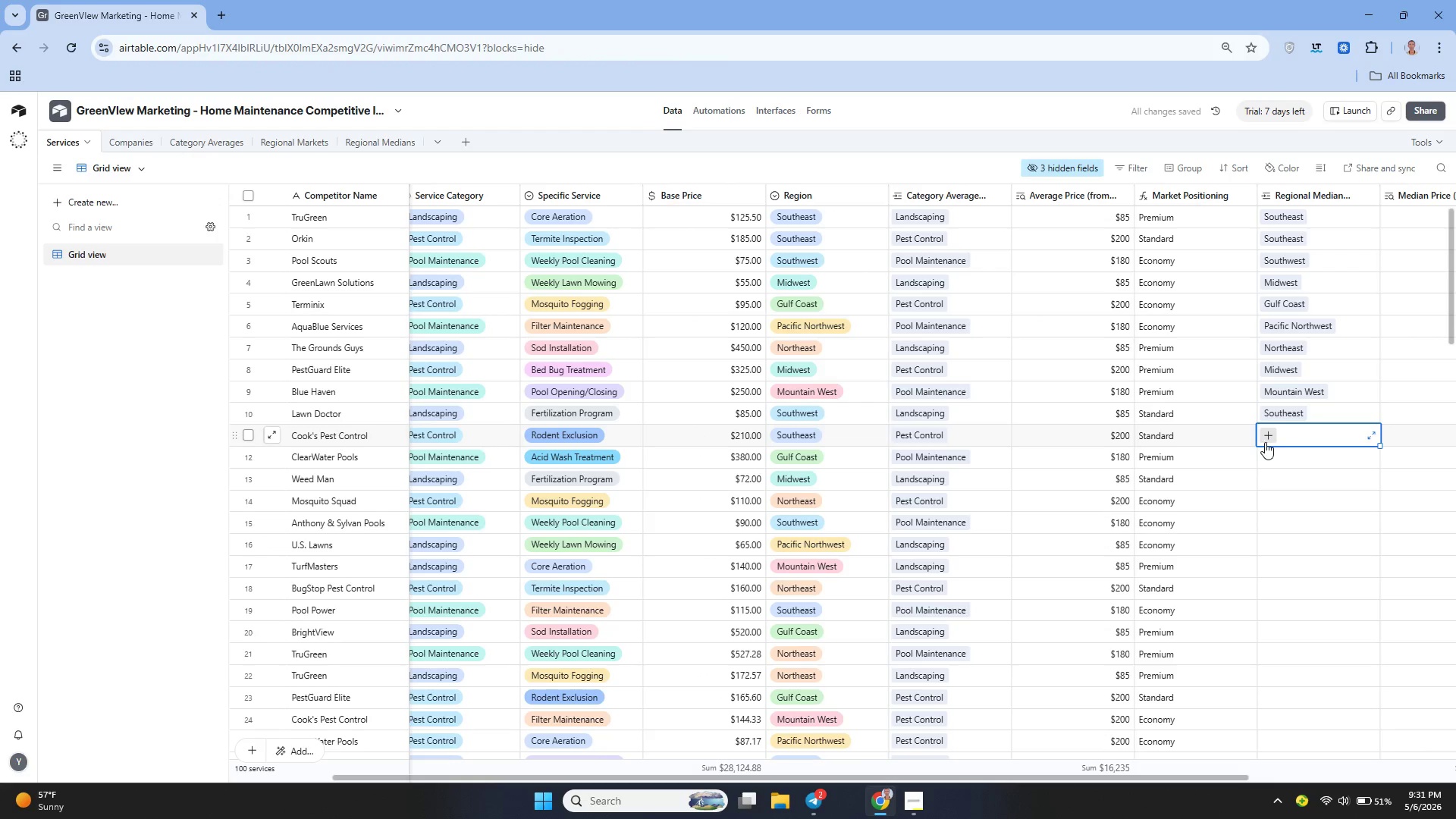 
left_click([1275, 437])
 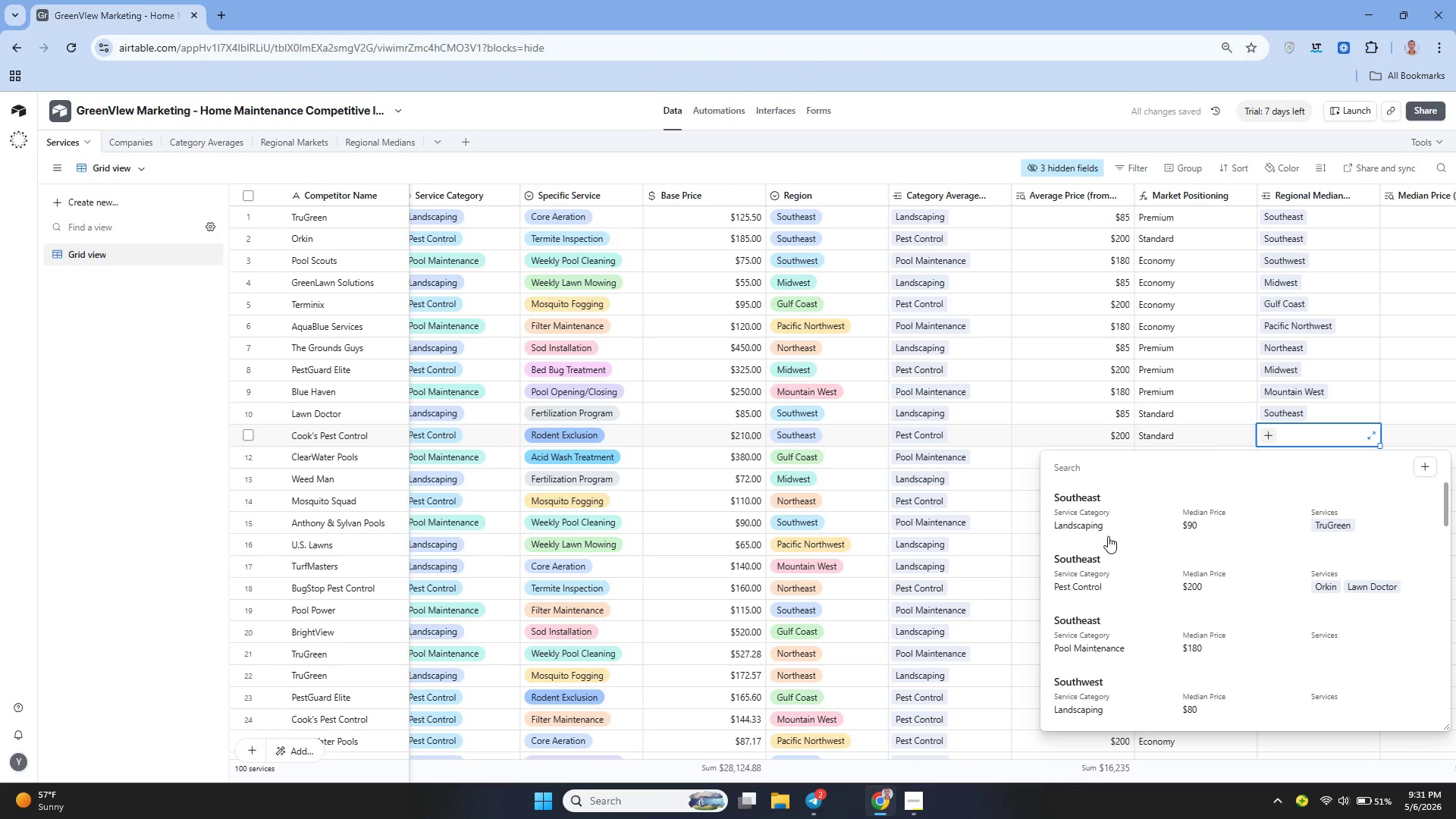 
wait(8.06)
 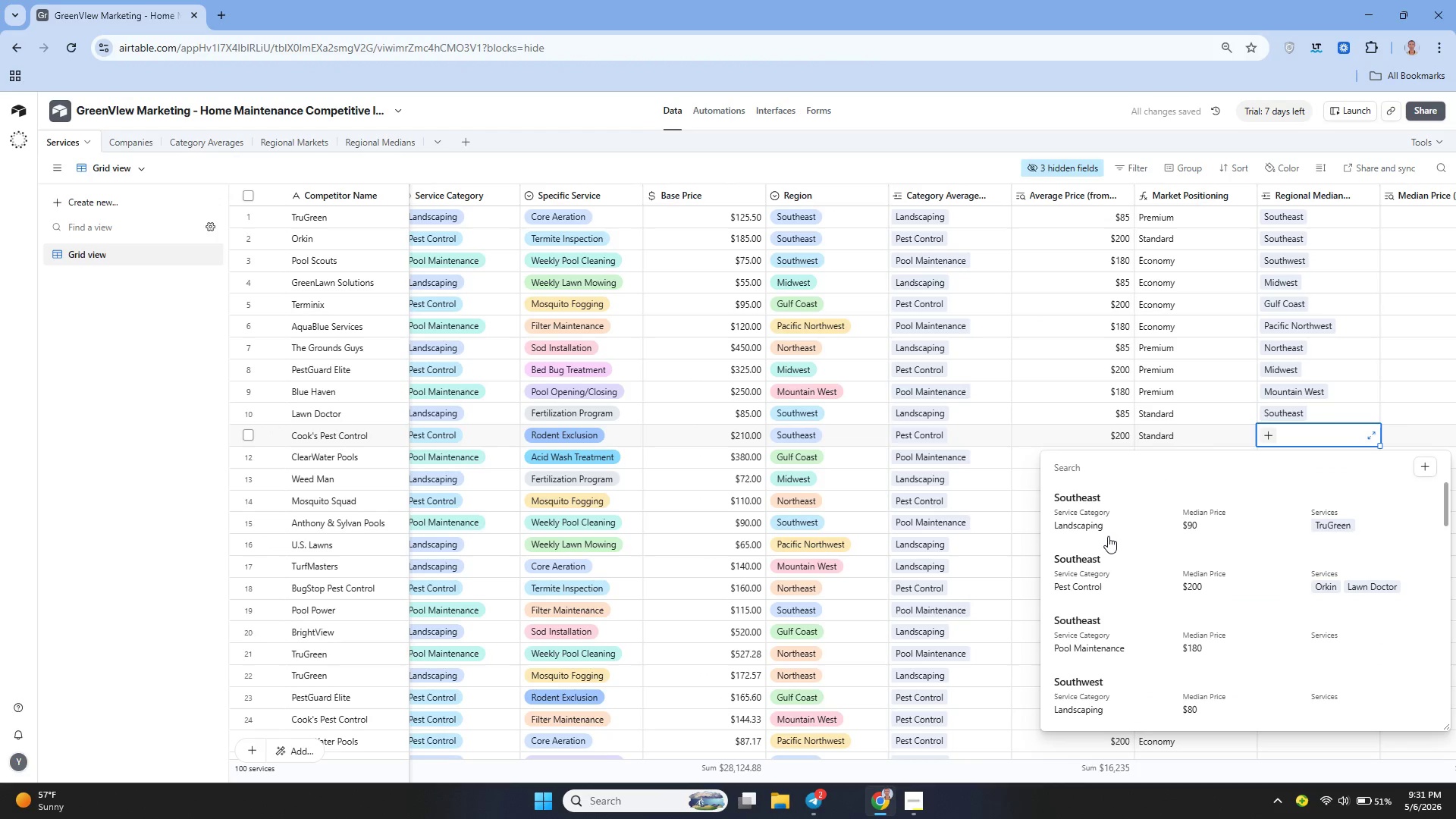 
left_click([1089, 564])
 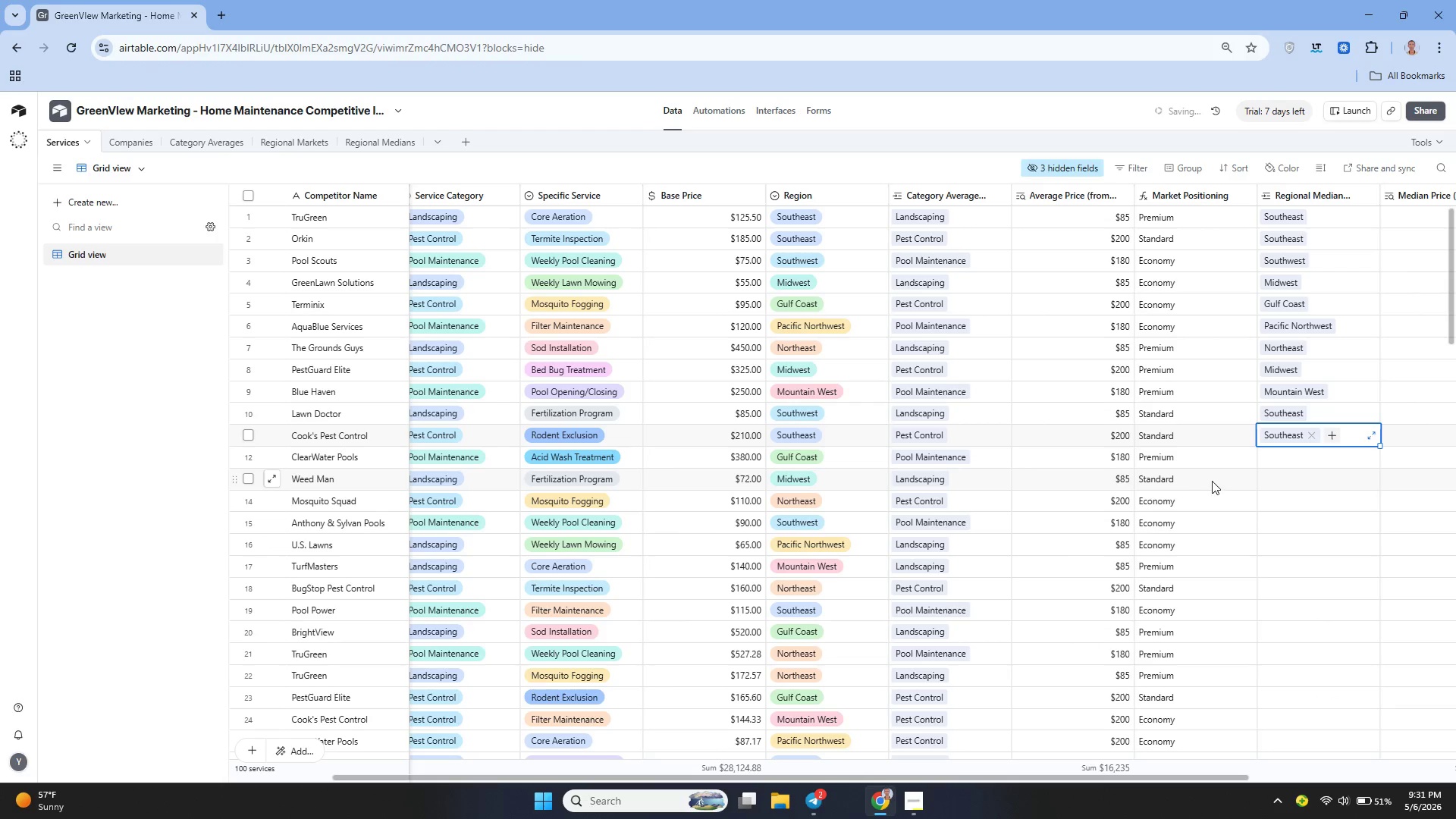 
left_click([1257, 458])
 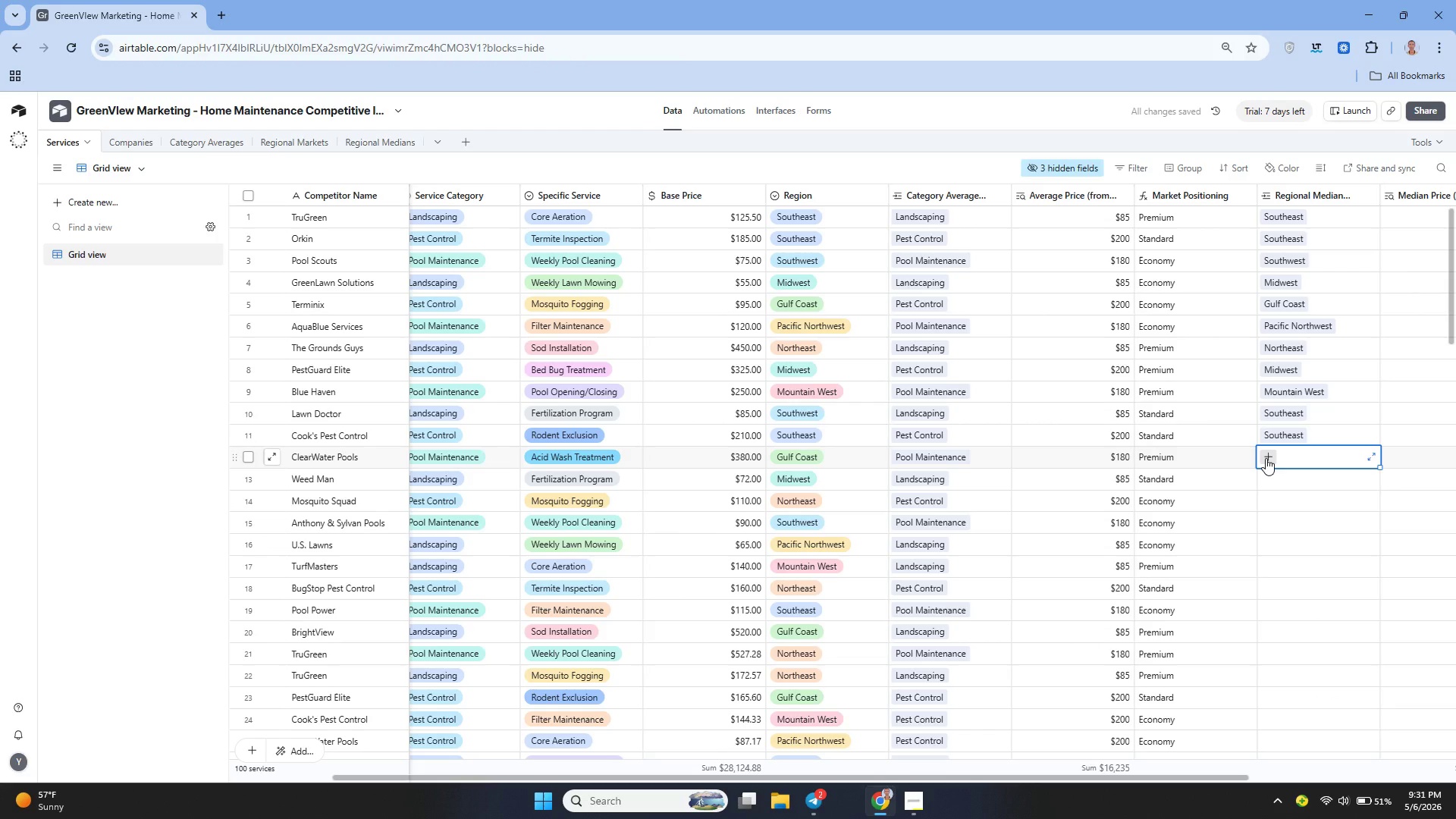 
left_click([1266, 458])
 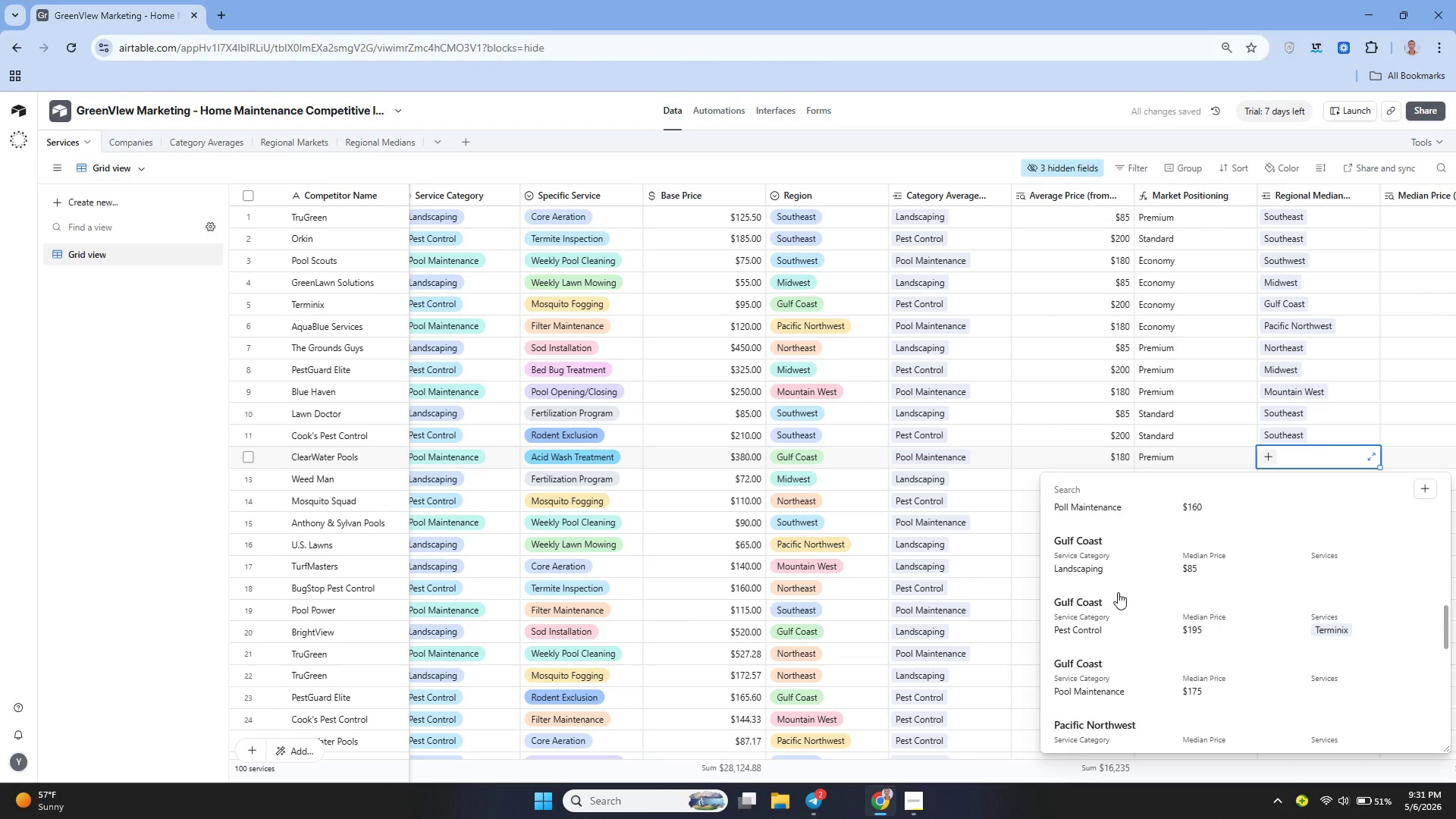 
wait(5.84)
 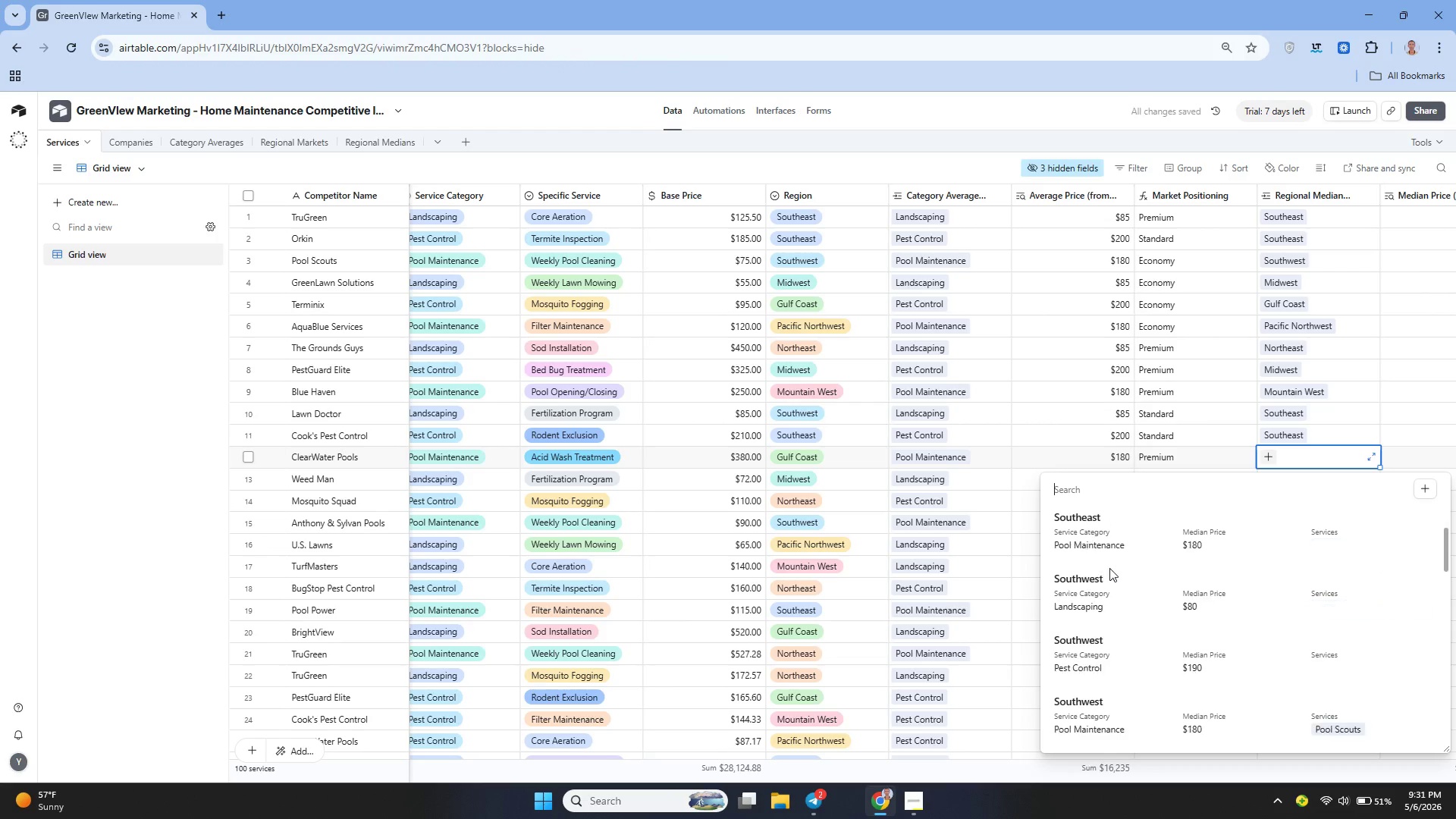 
left_click([1090, 674])
 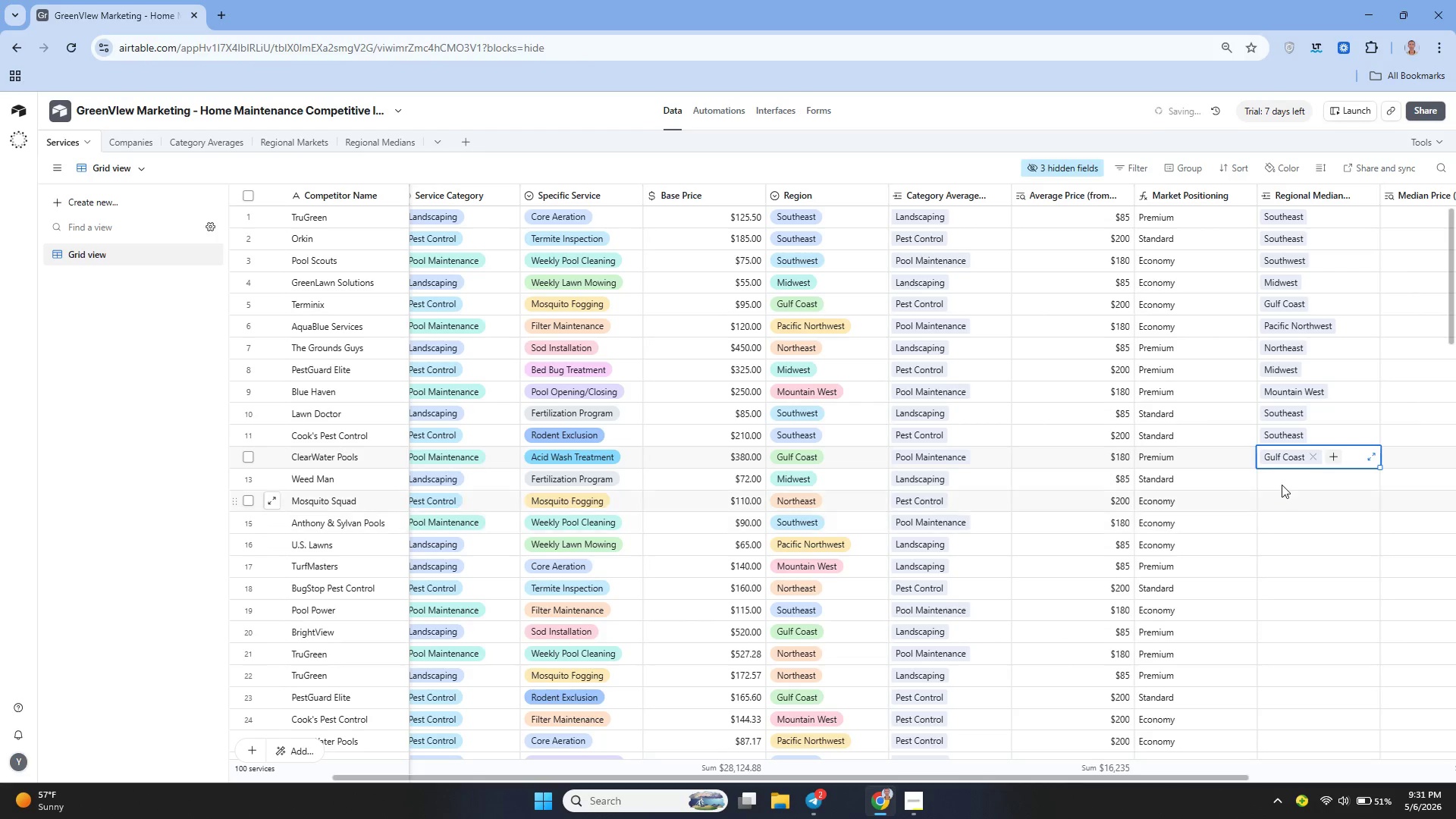 
left_click([1280, 481])
 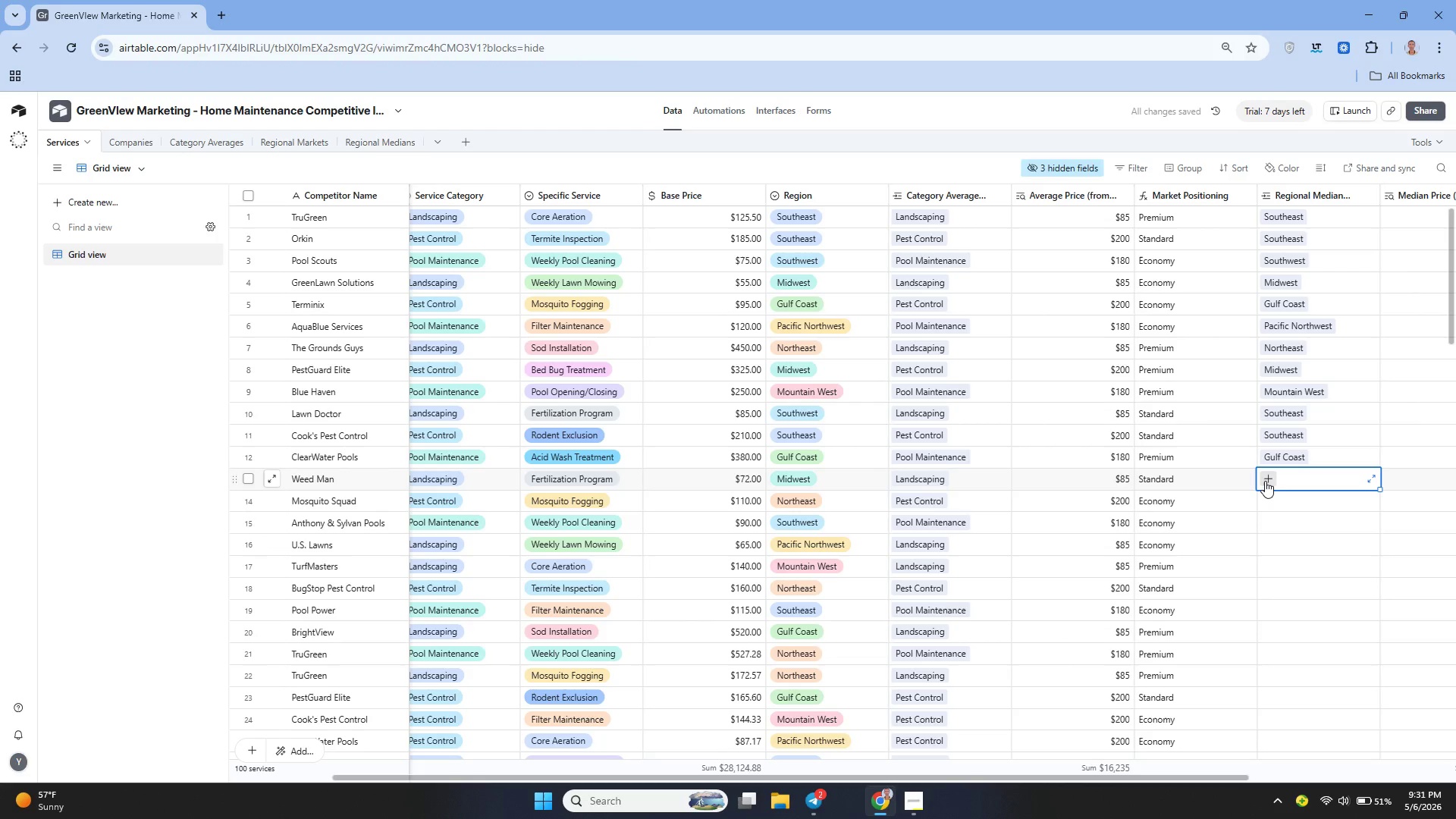 
left_click([1265, 481])
 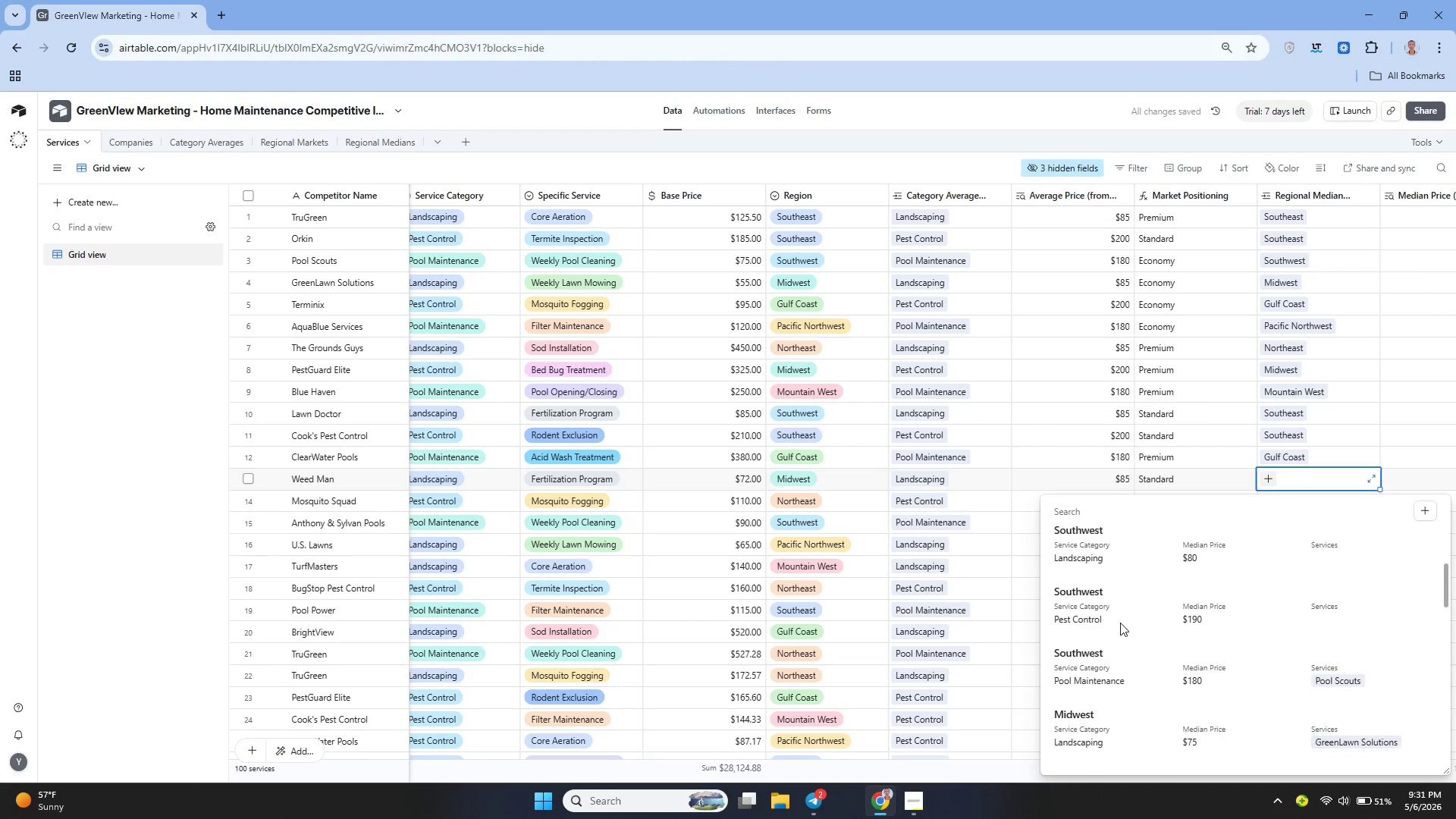 
wait(5.75)
 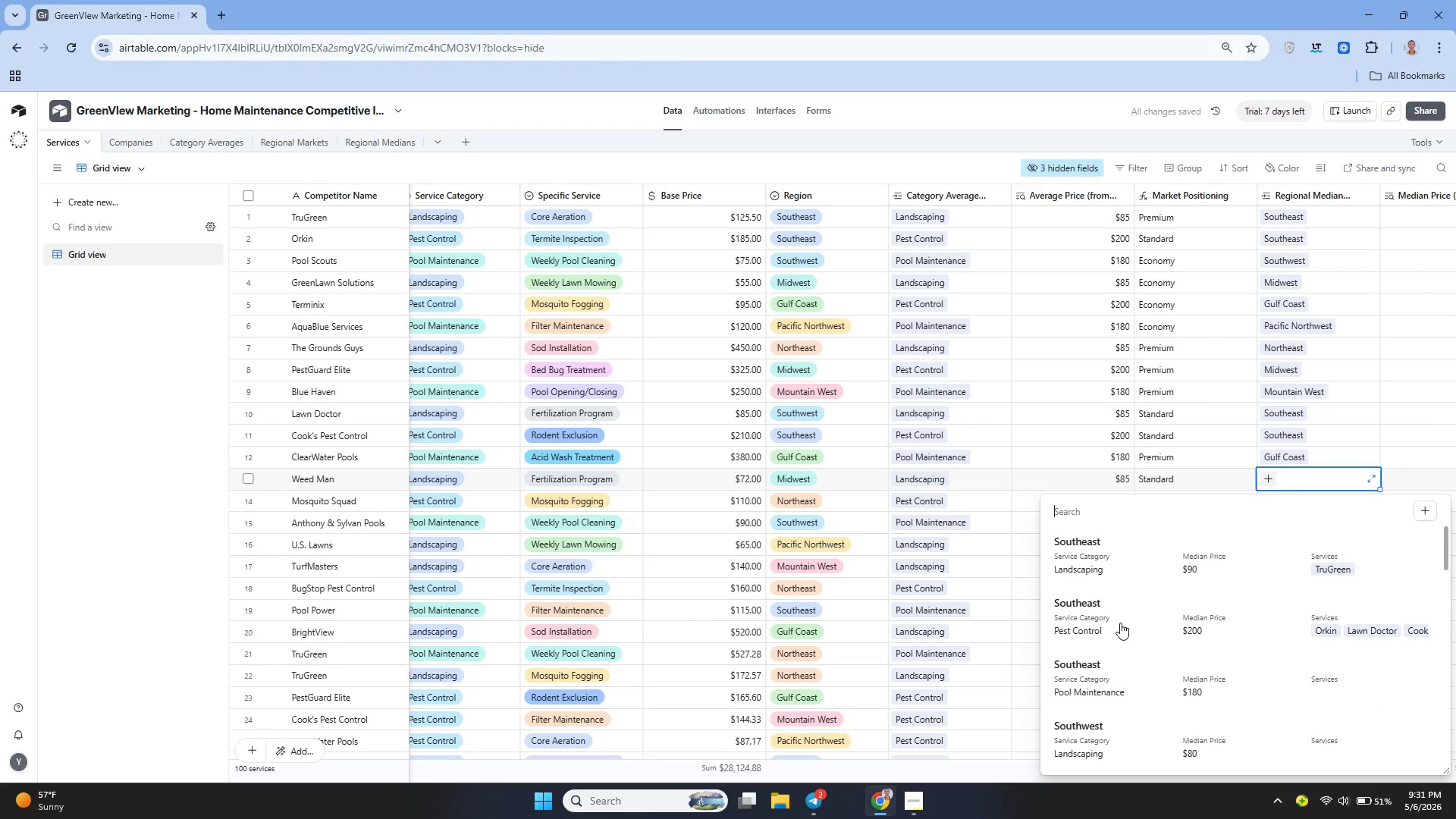 
left_click([1091, 627])
 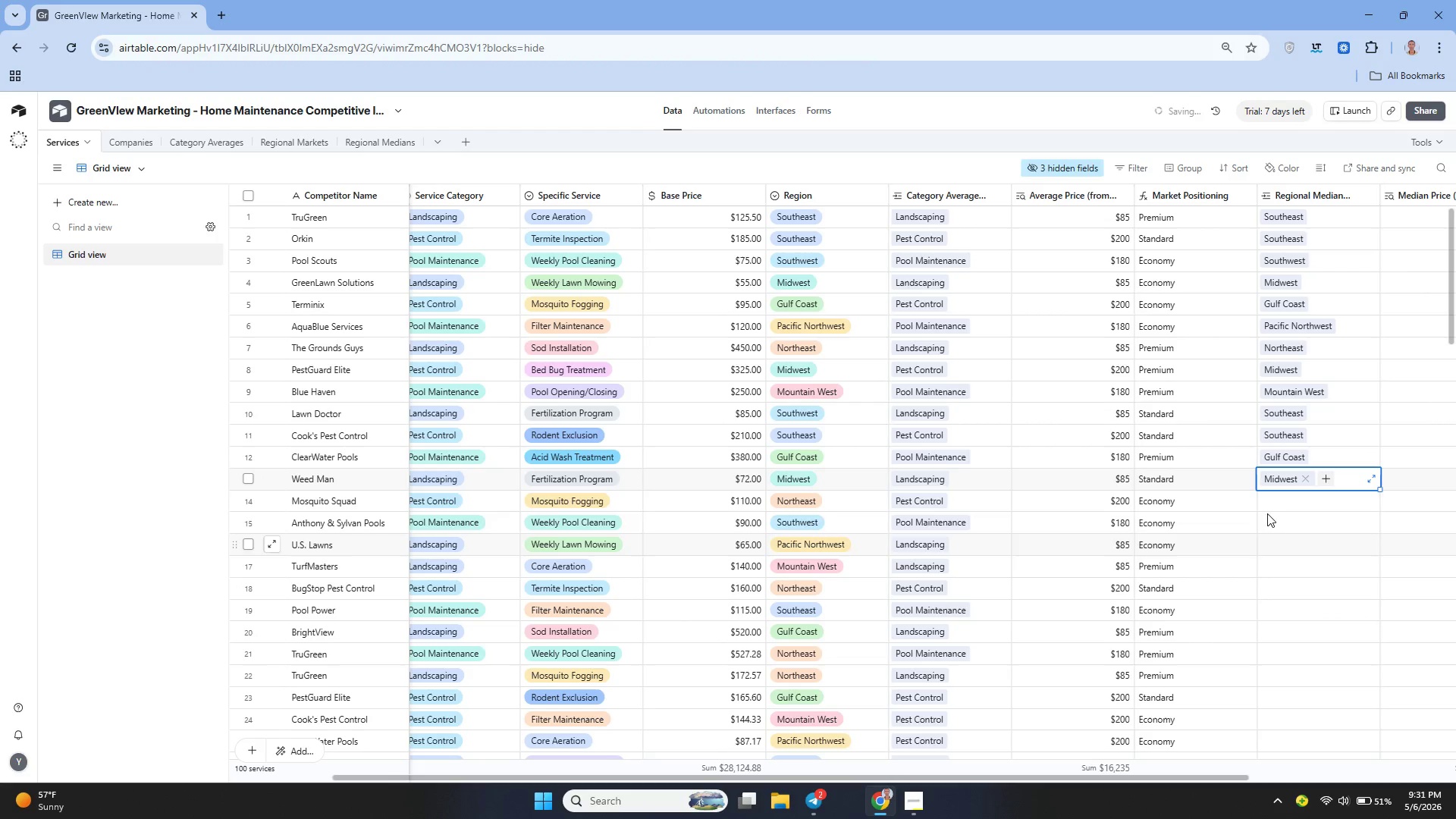 
left_click([1273, 499])
 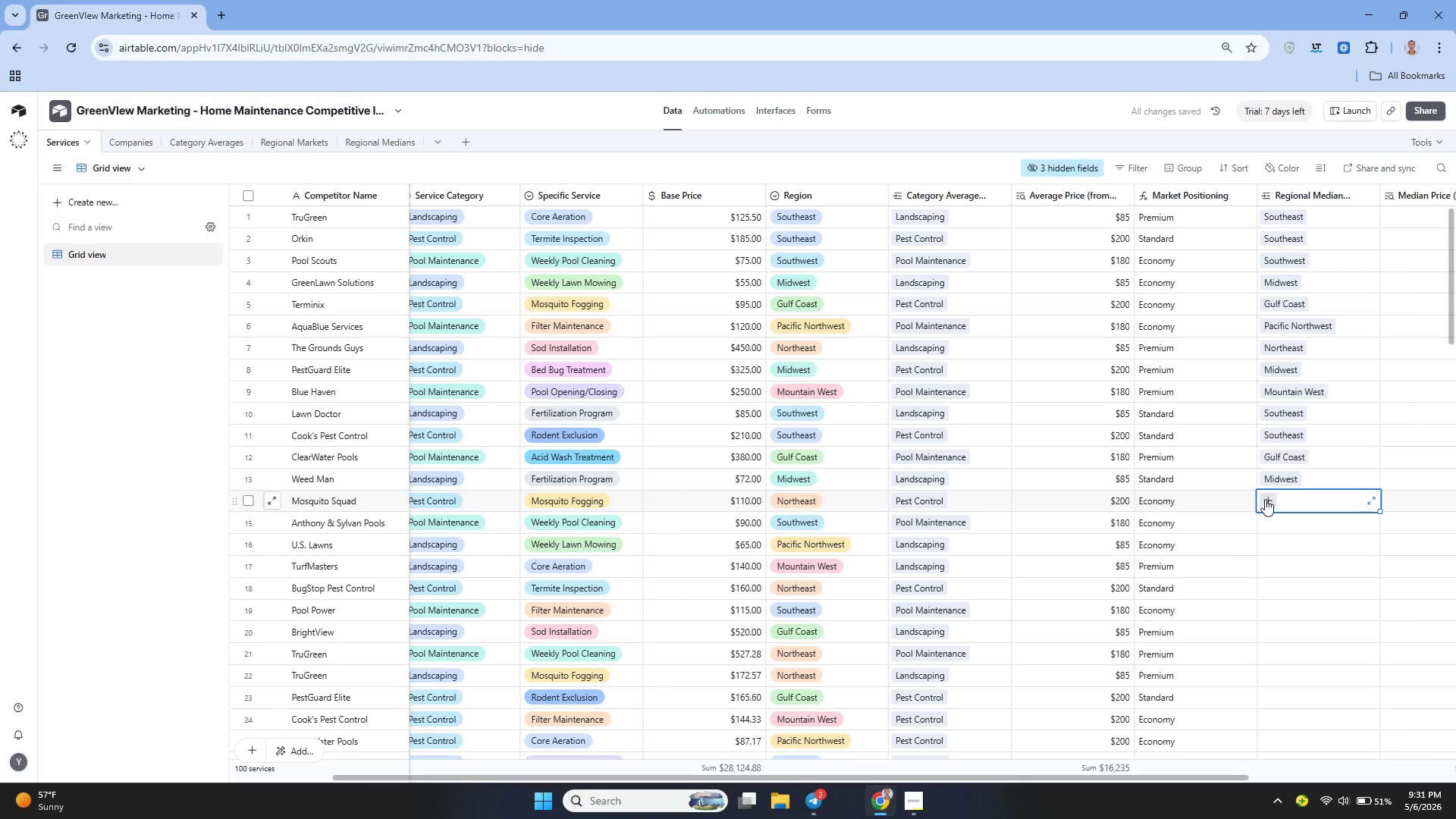 
left_click([1265, 499])
 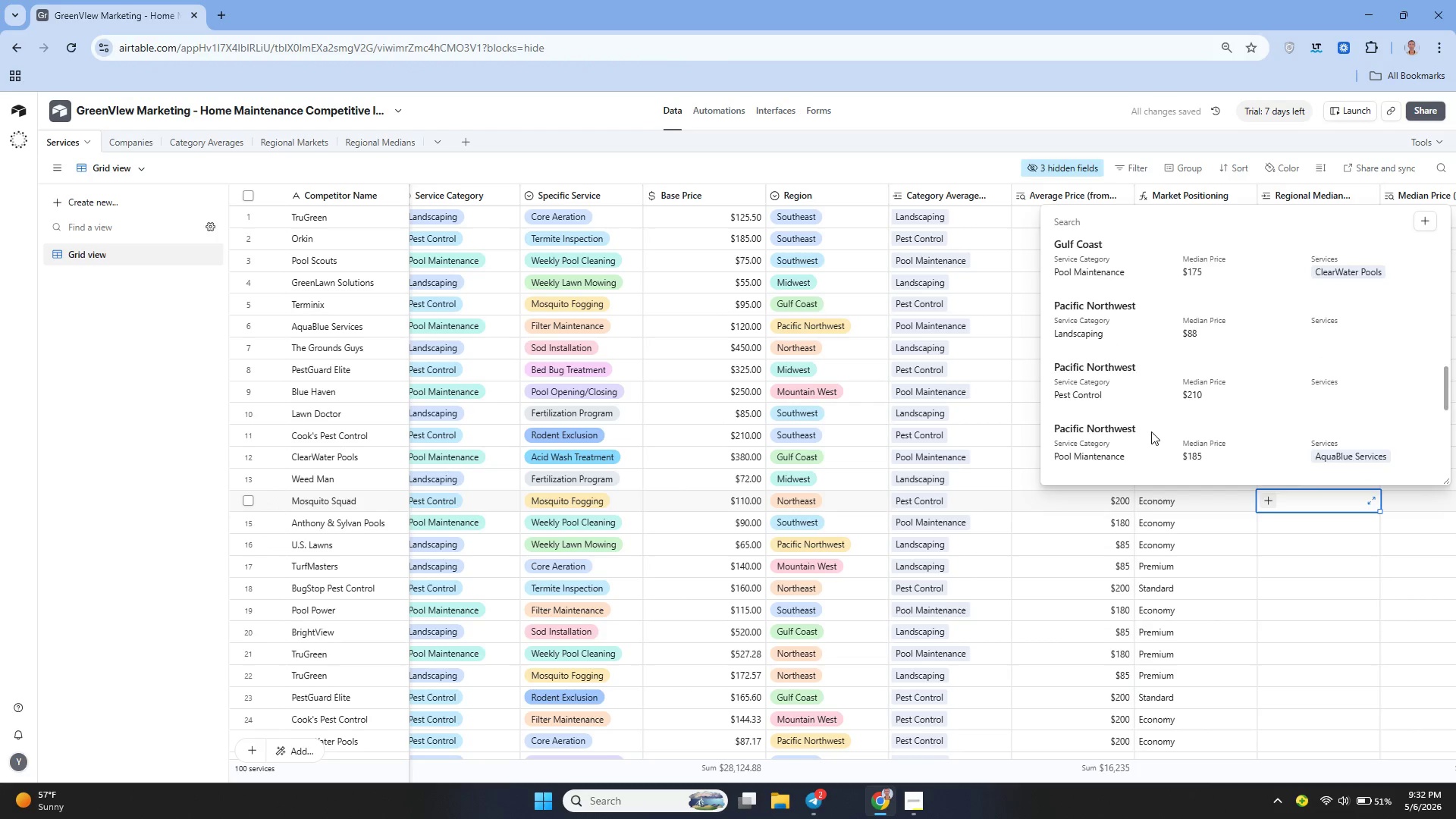 
wait(7.48)
 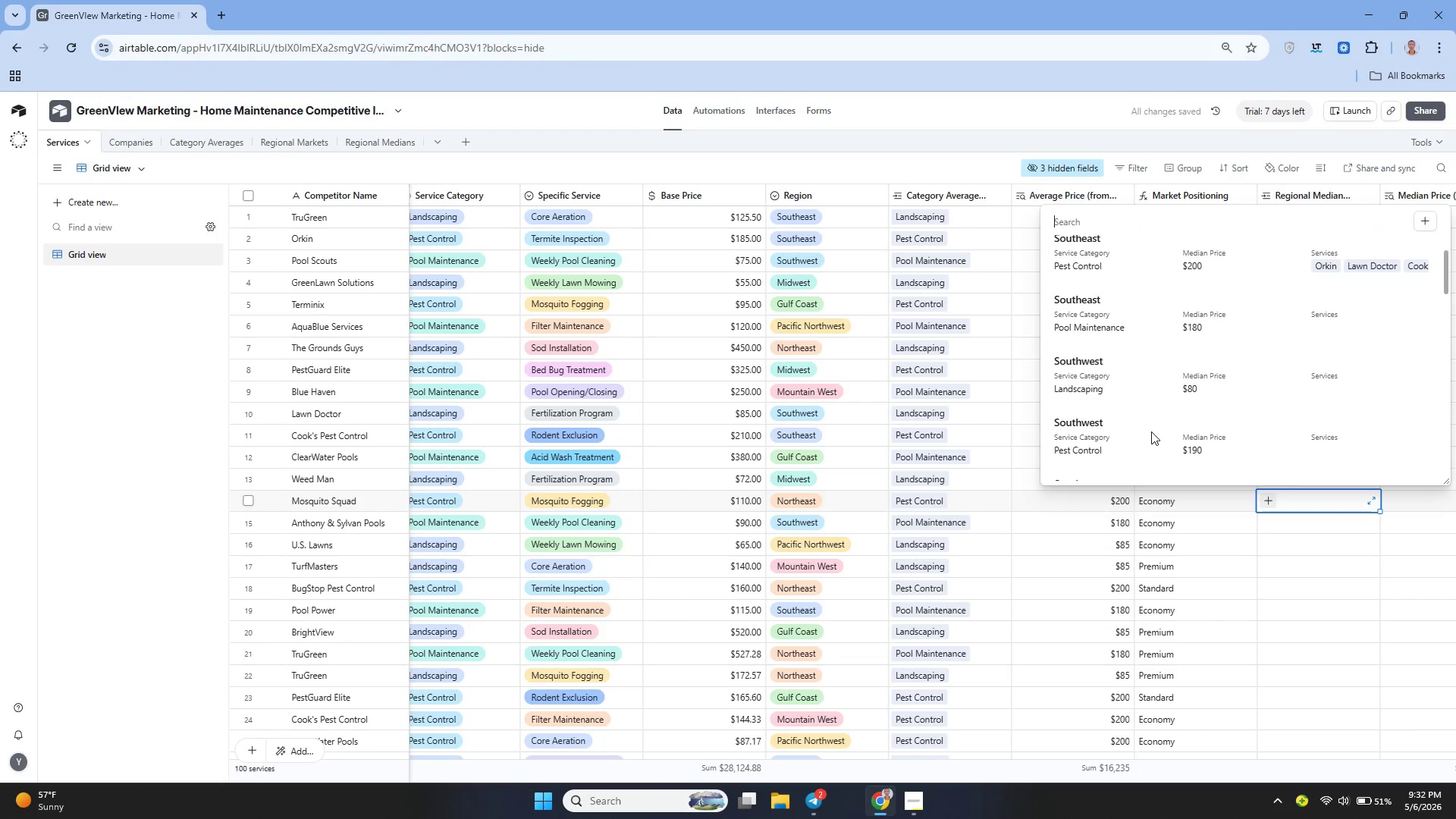 
left_click([1114, 328])
 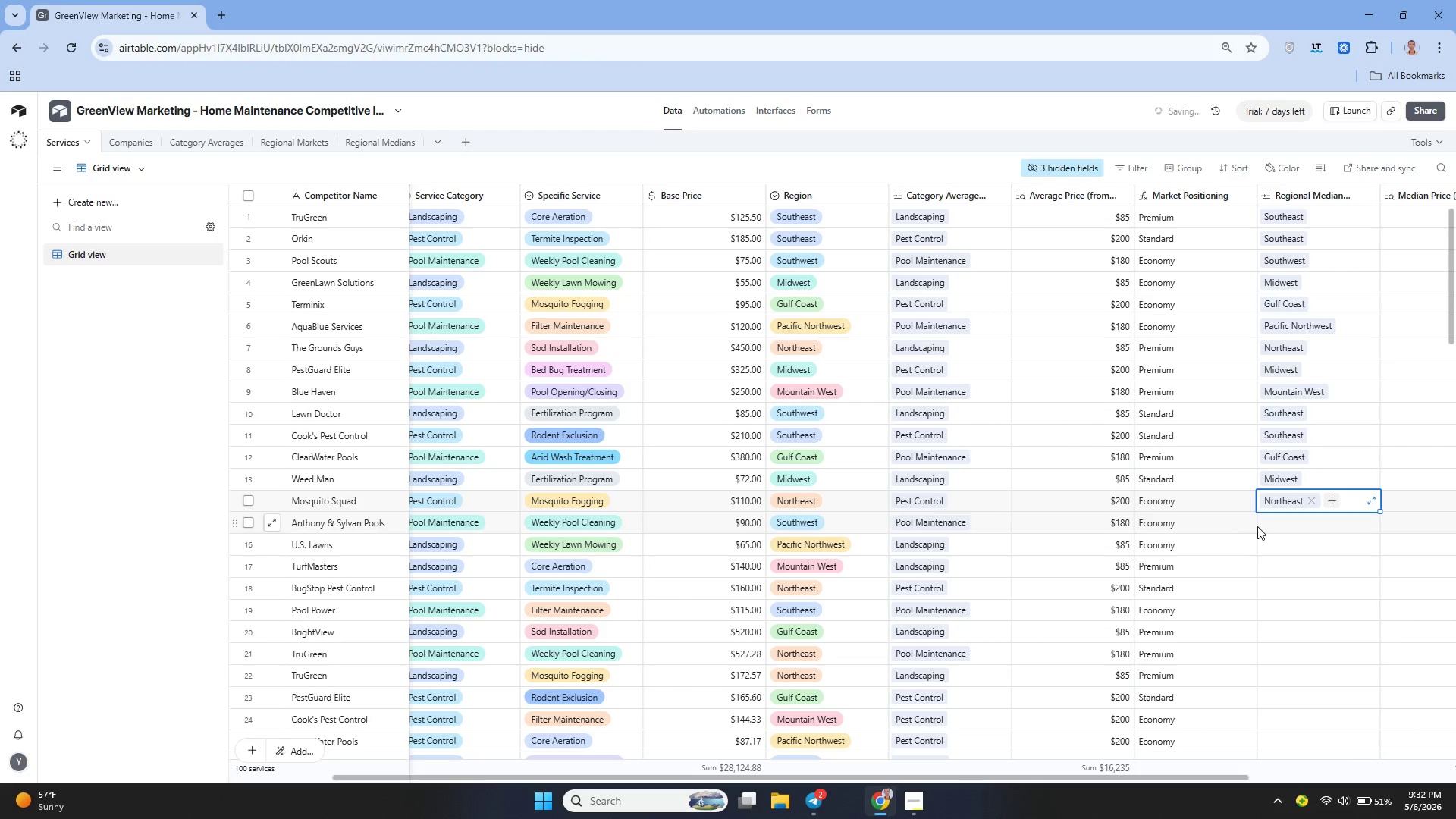 
left_click([1267, 526])
 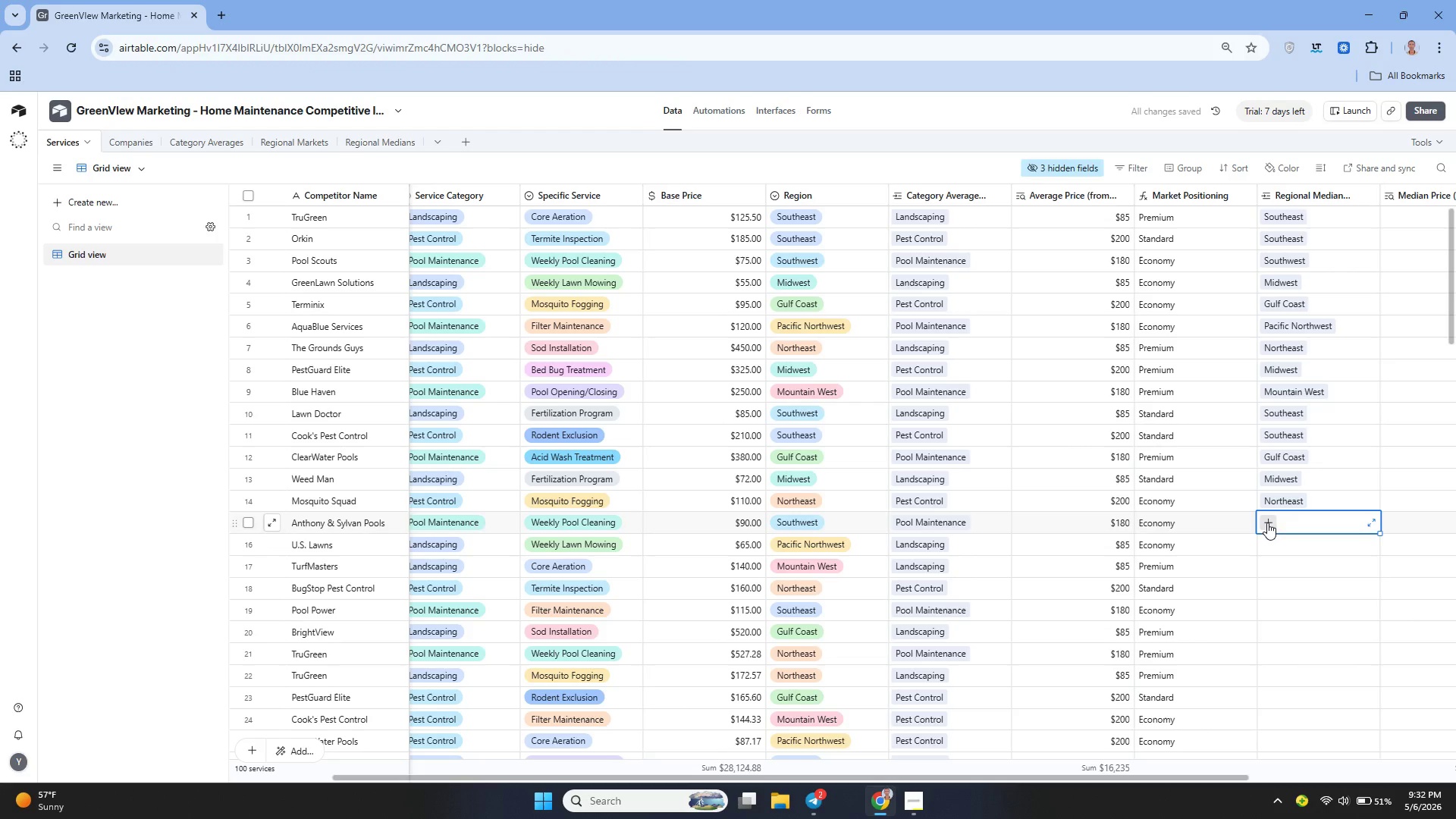 
left_click([1267, 522])
 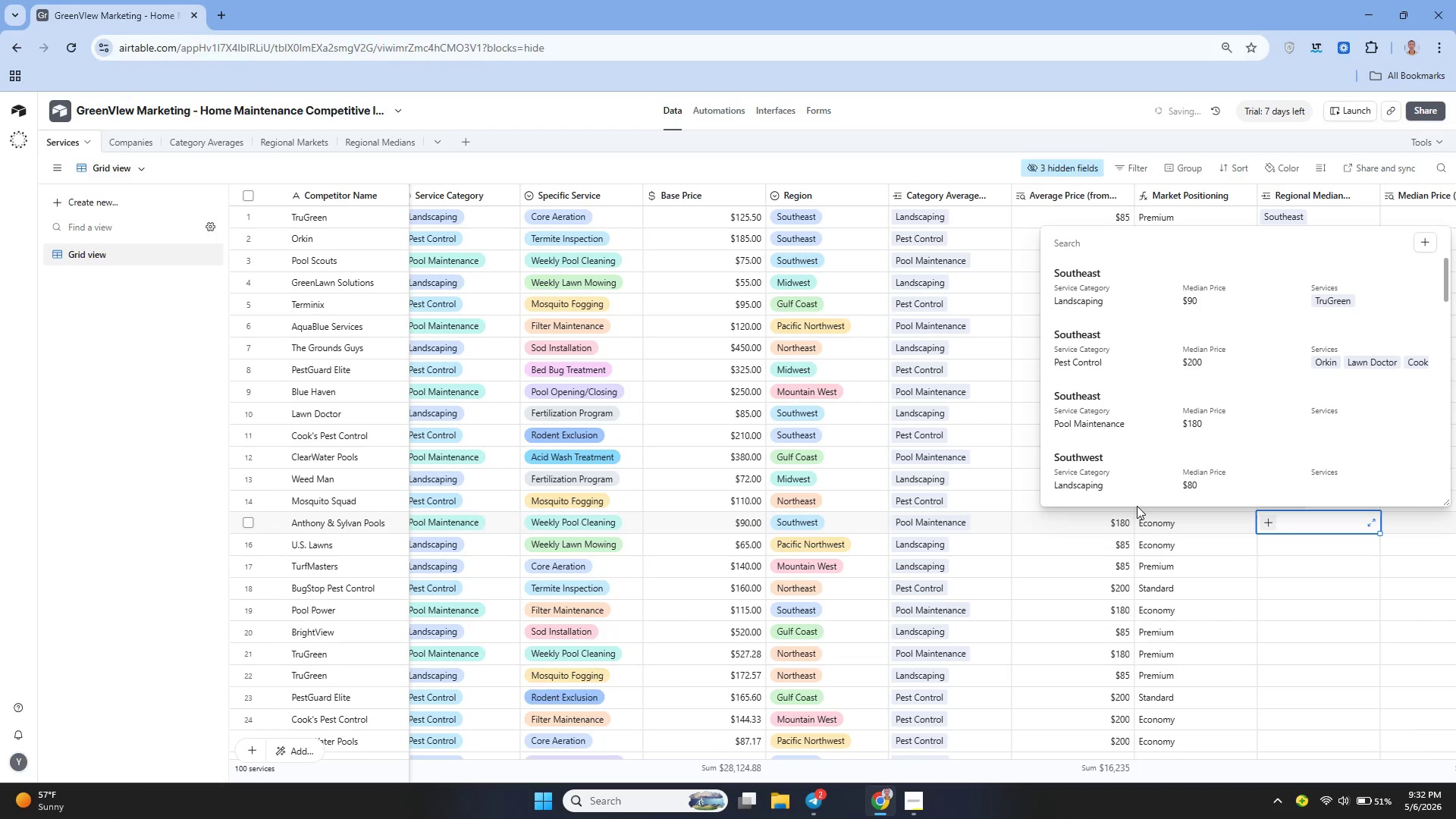 
mouse_move([1113, 404])
 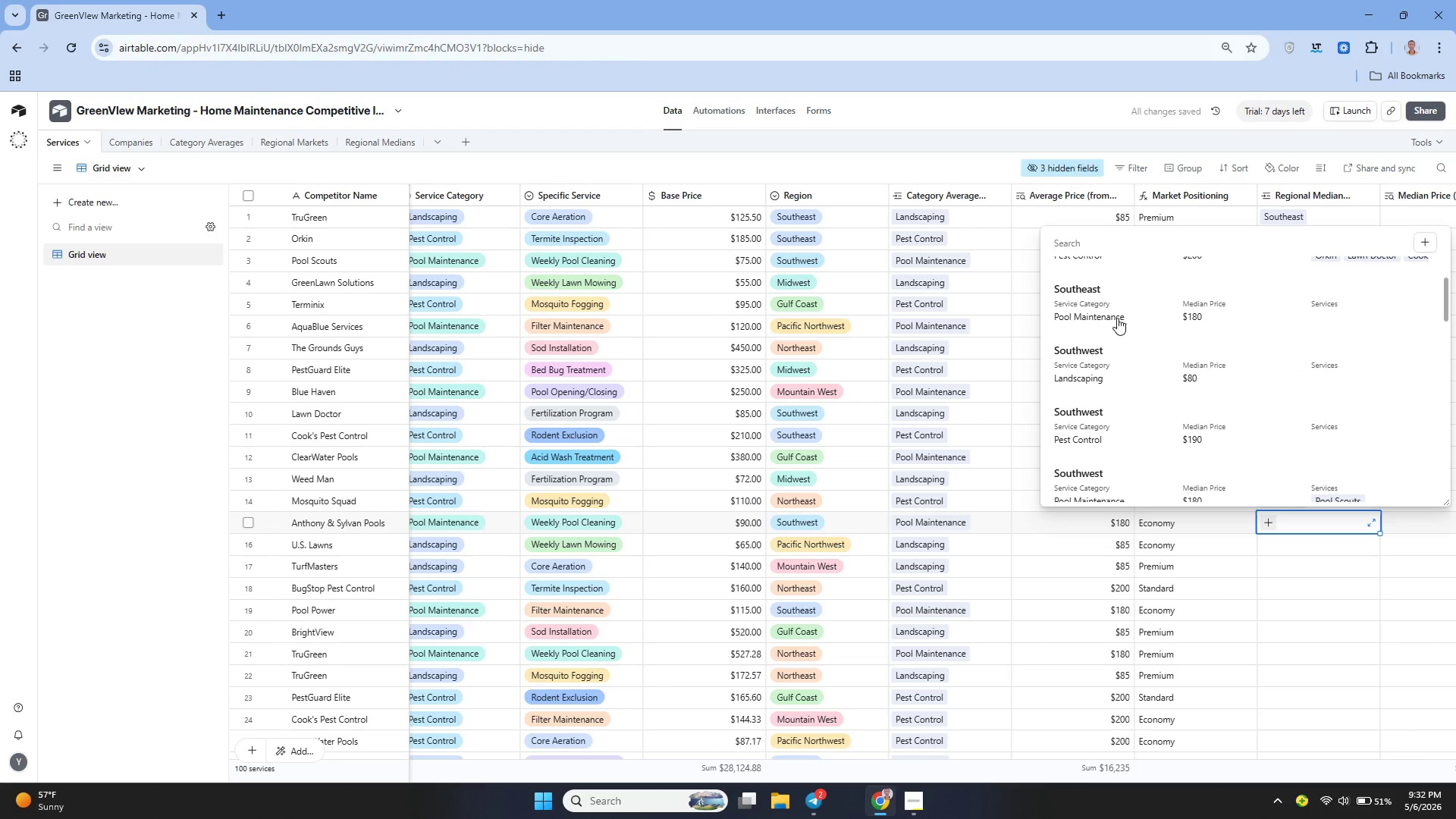 
left_click([1112, 316])
 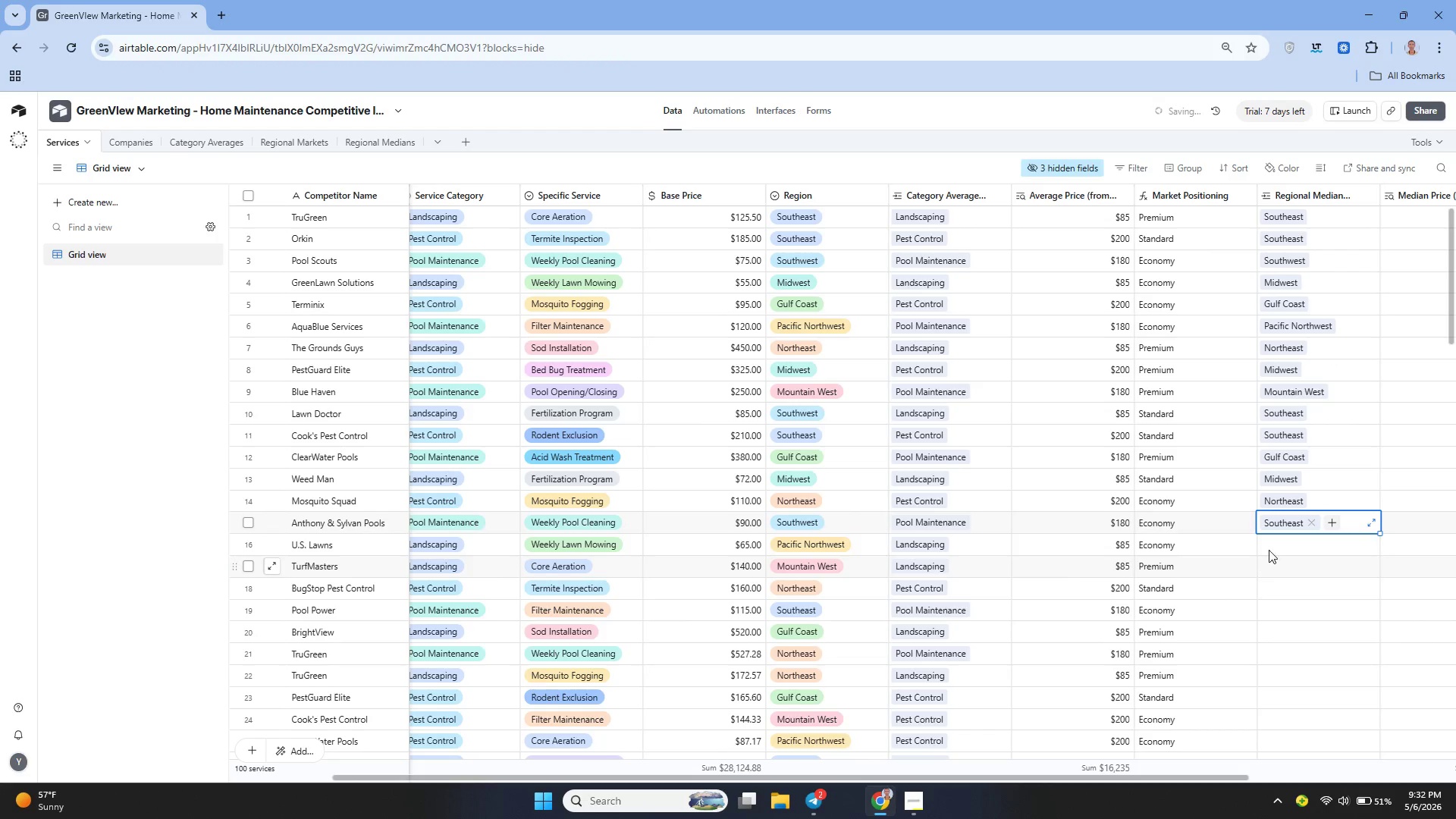 
left_click([1273, 545])
 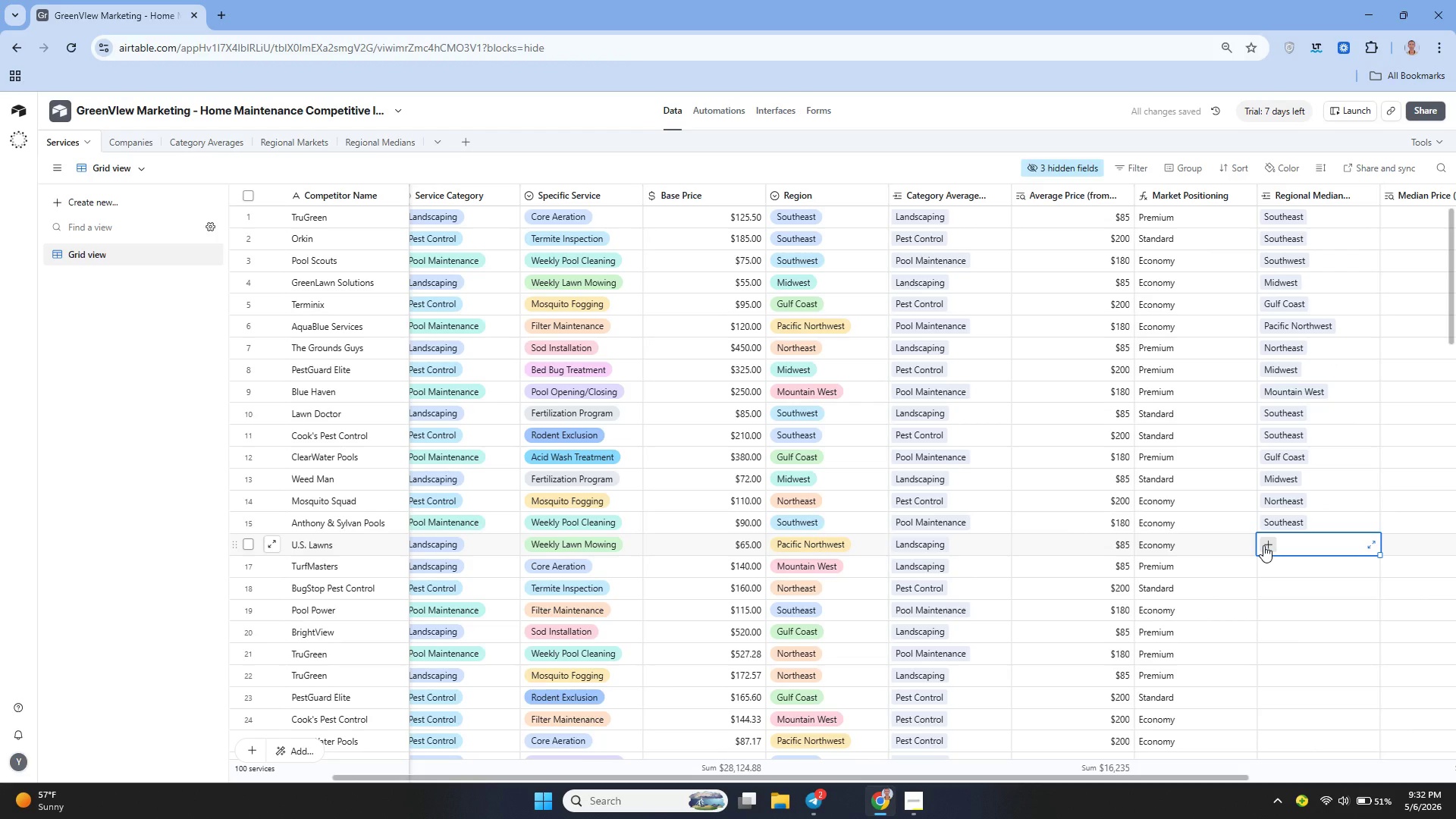 
left_click([1263, 545])
 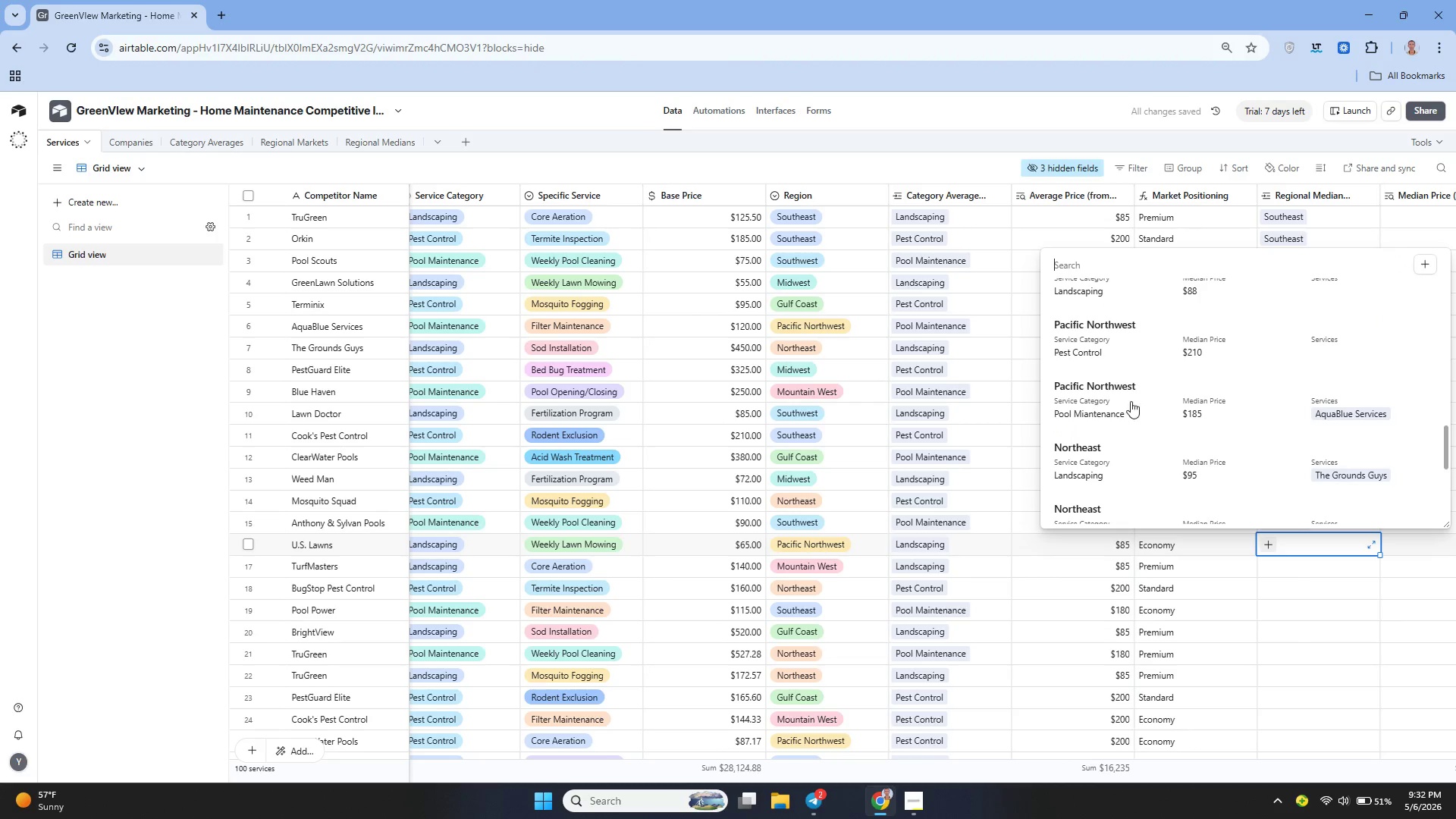 
wait(7.8)
 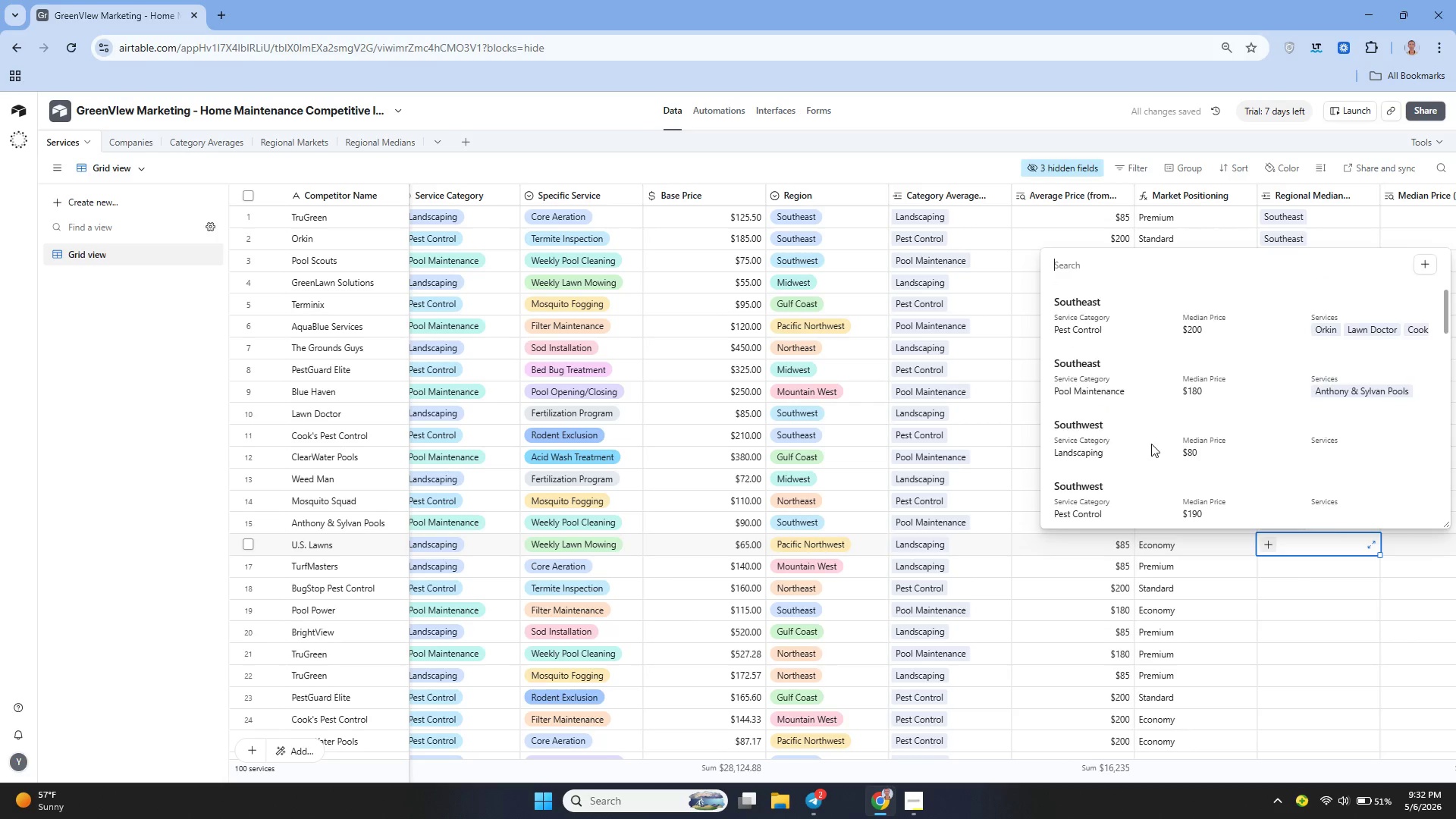 
left_click([1106, 375])
 